 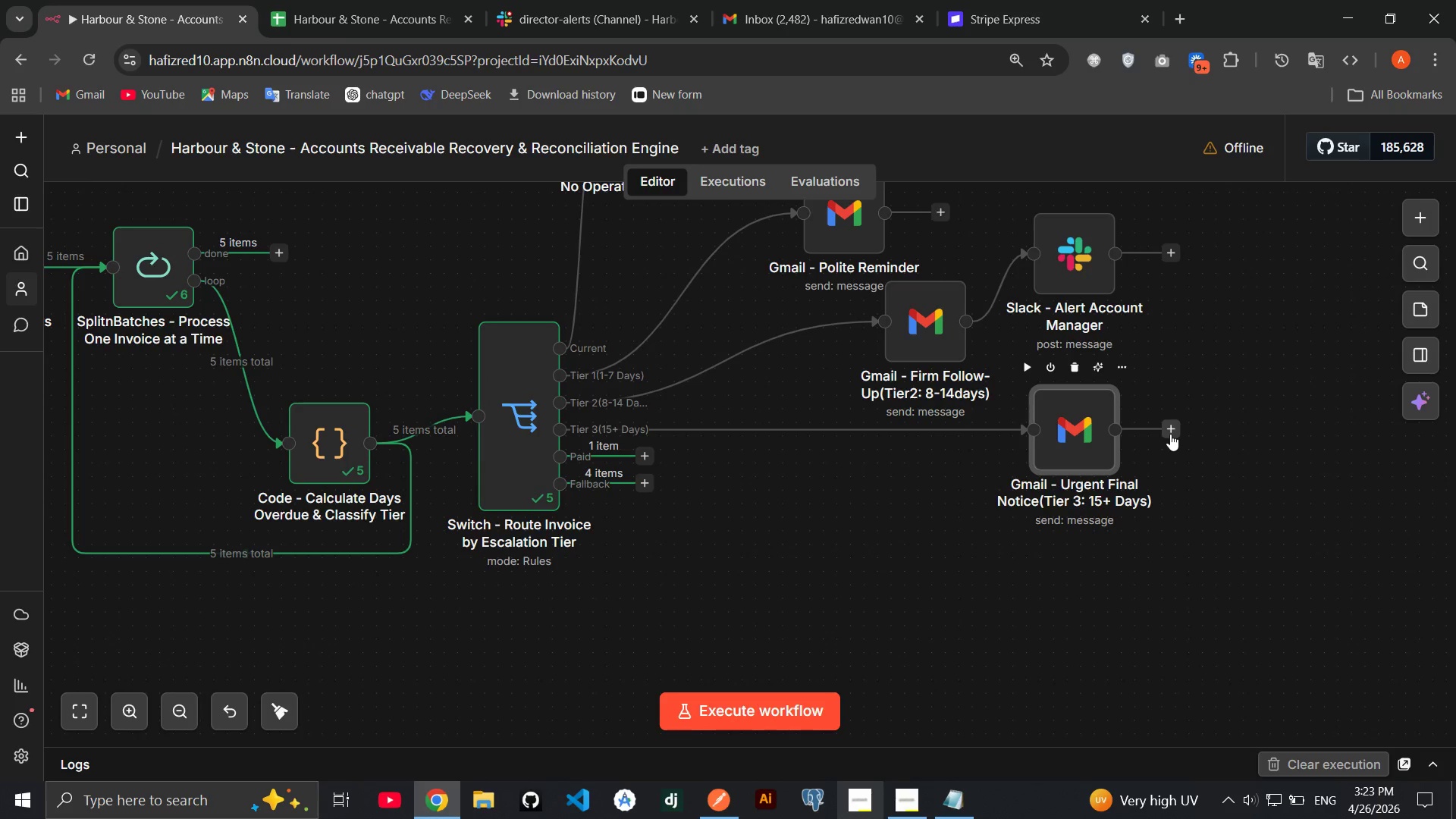 
left_click([1273, 813])
 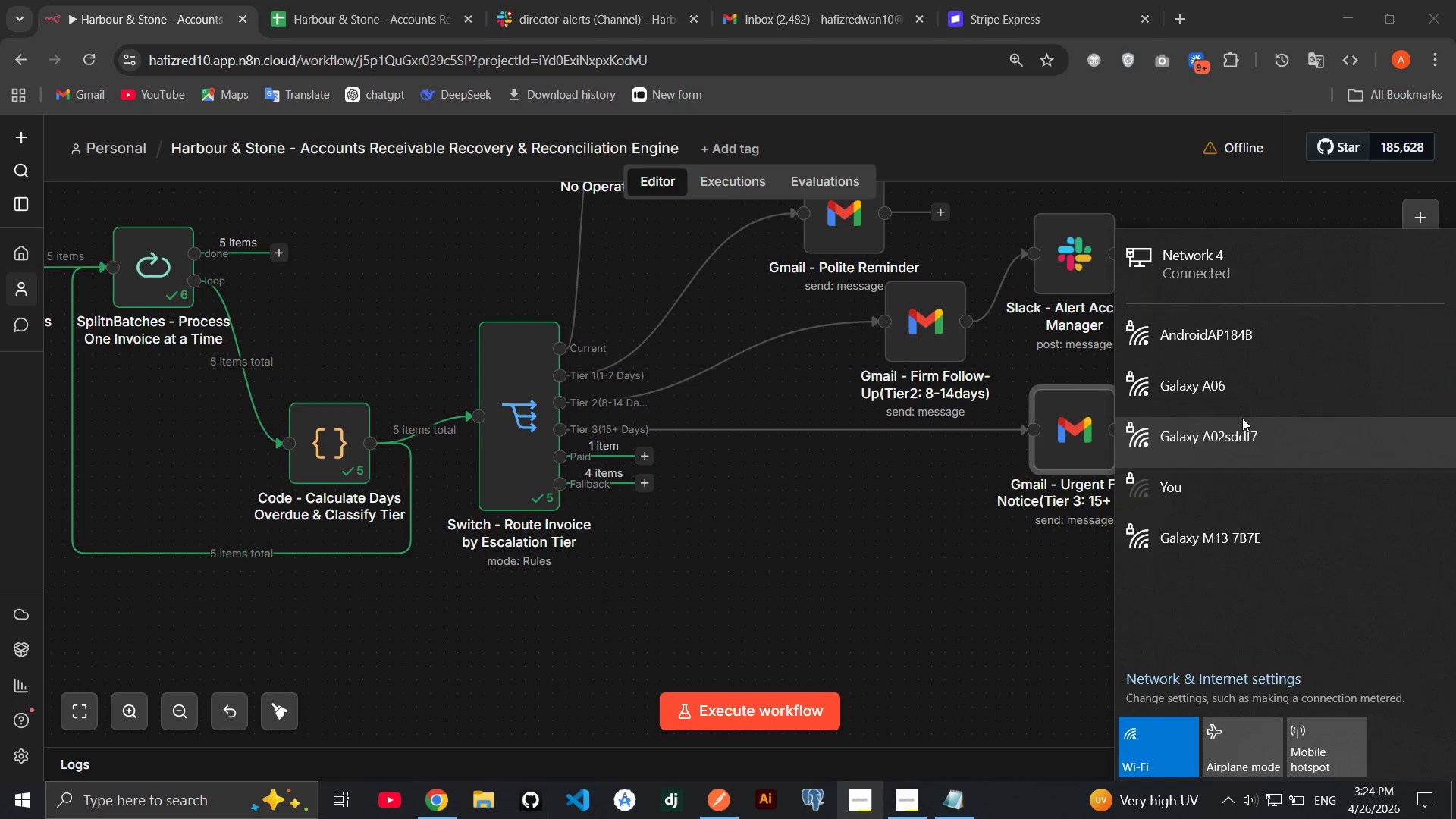 
left_click([1231, 328])
 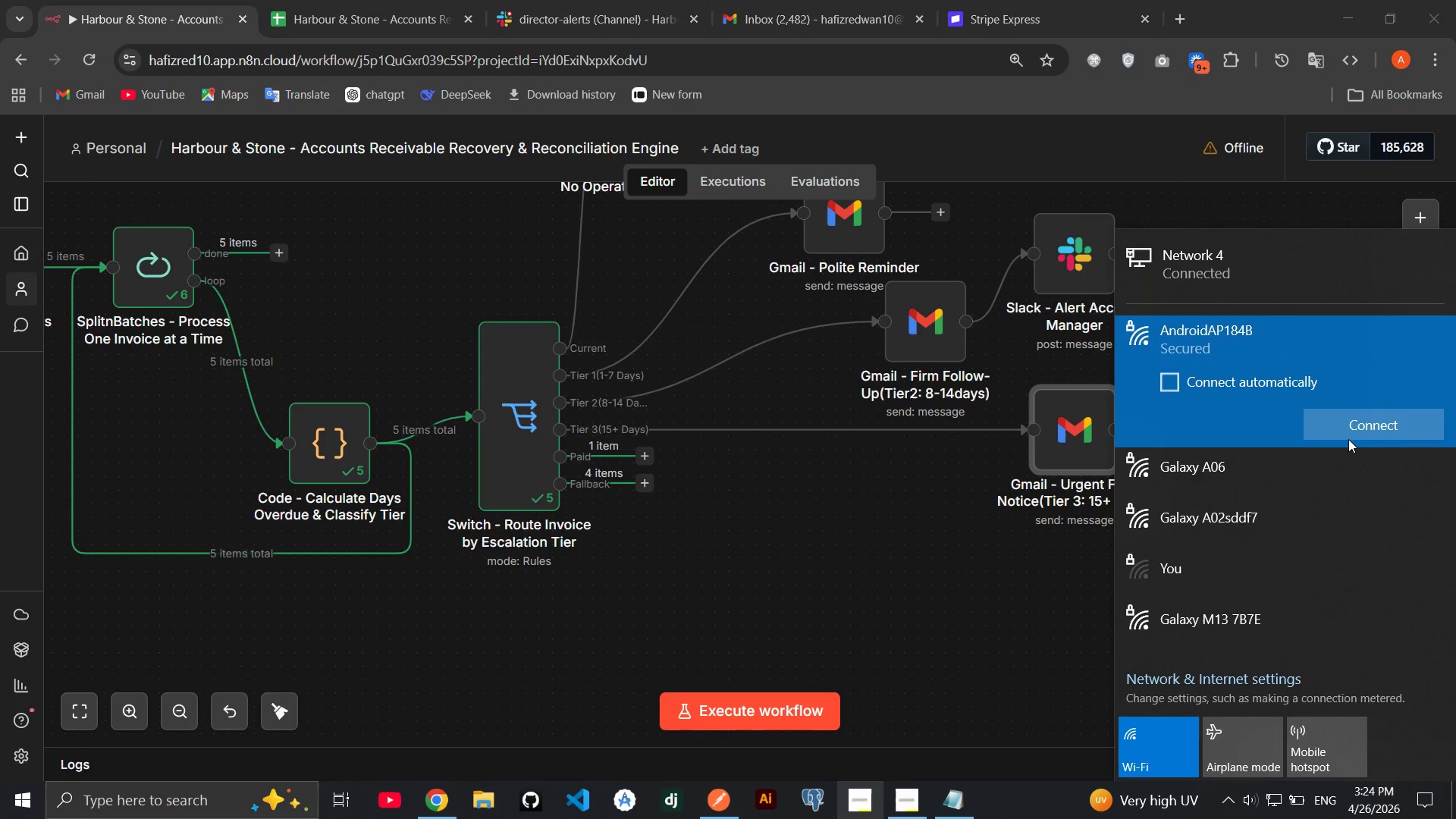 
left_click([1345, 420])
 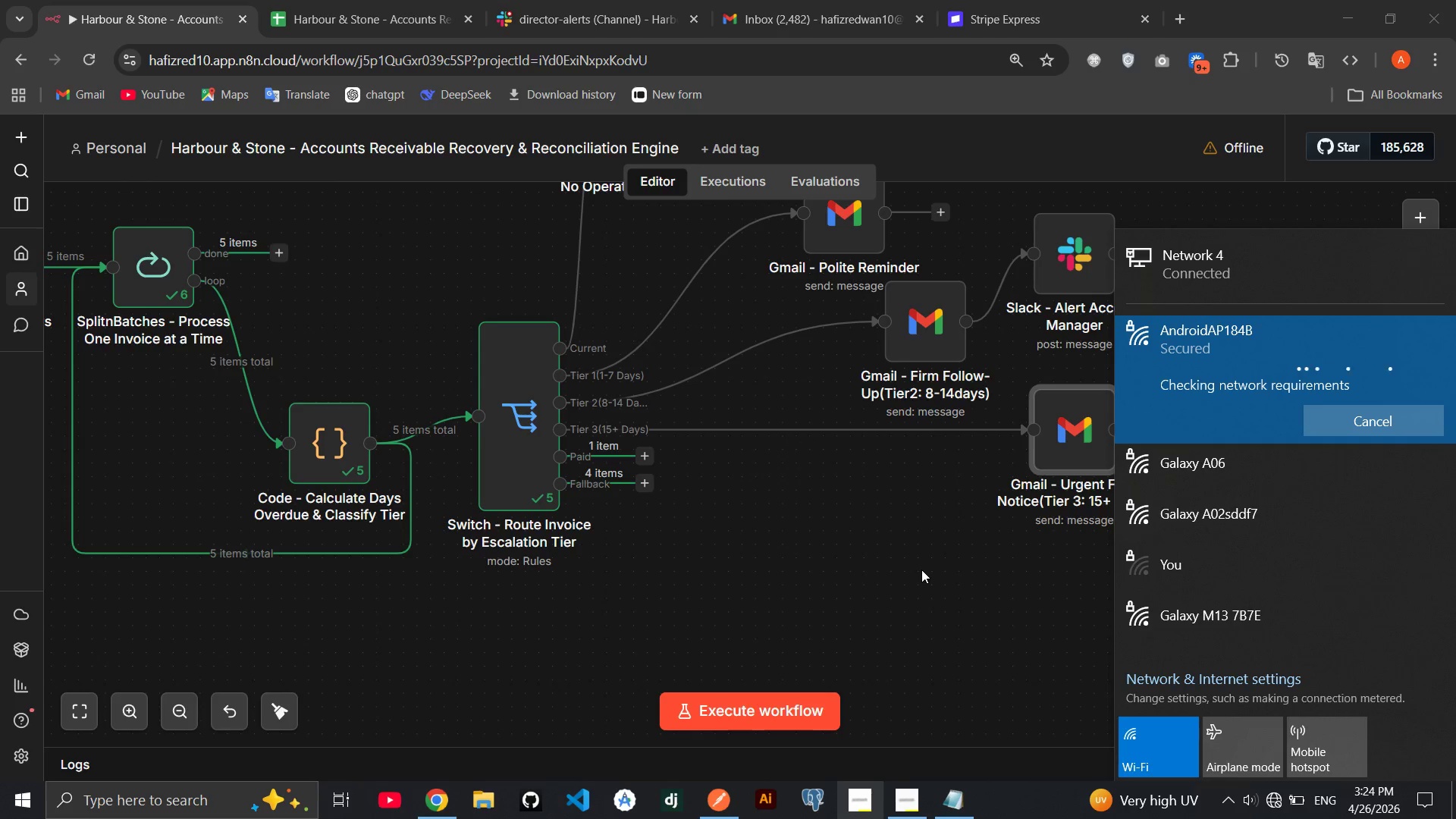 
wait(23.24)
 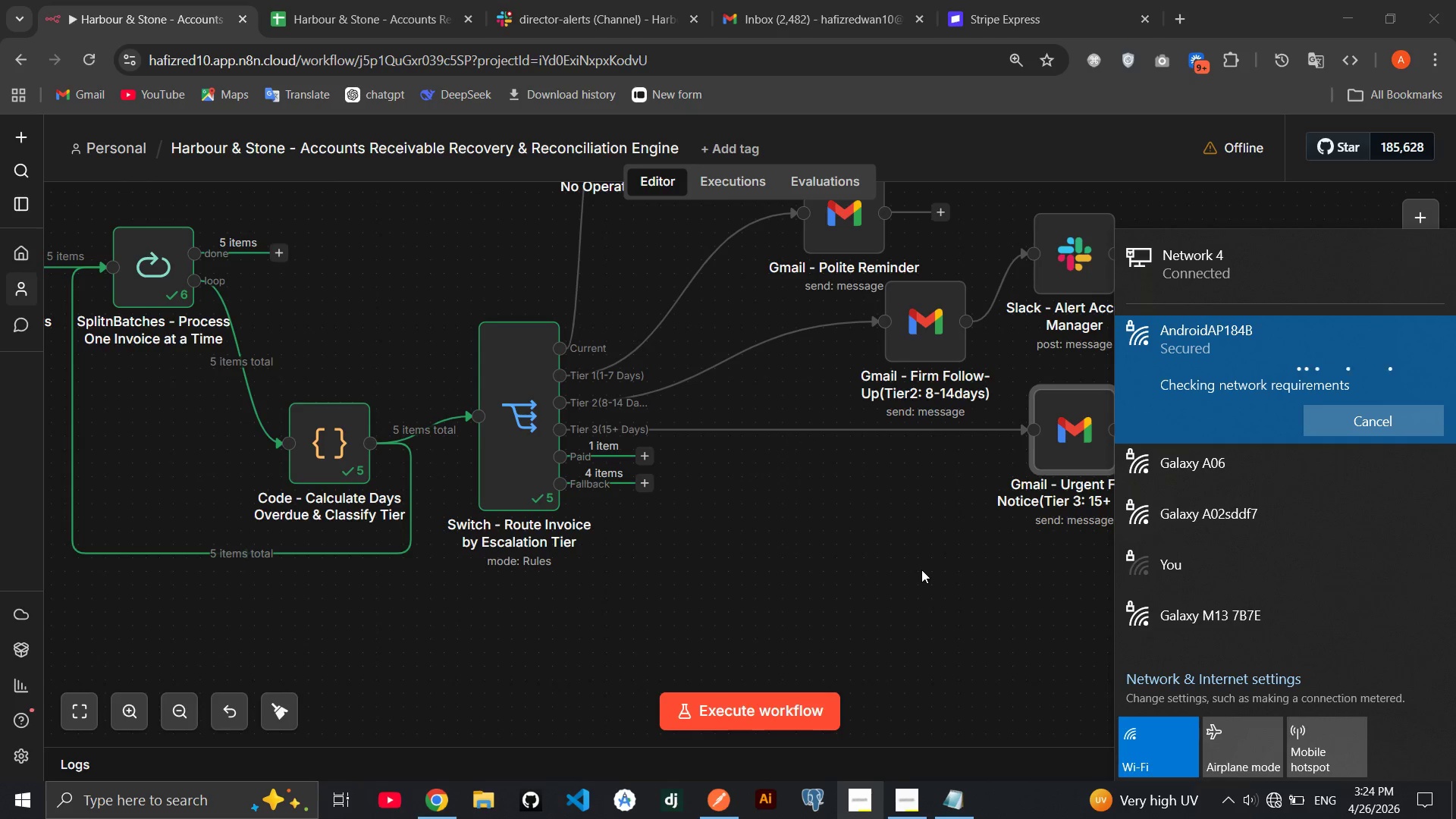 
left_click([982, 544])
 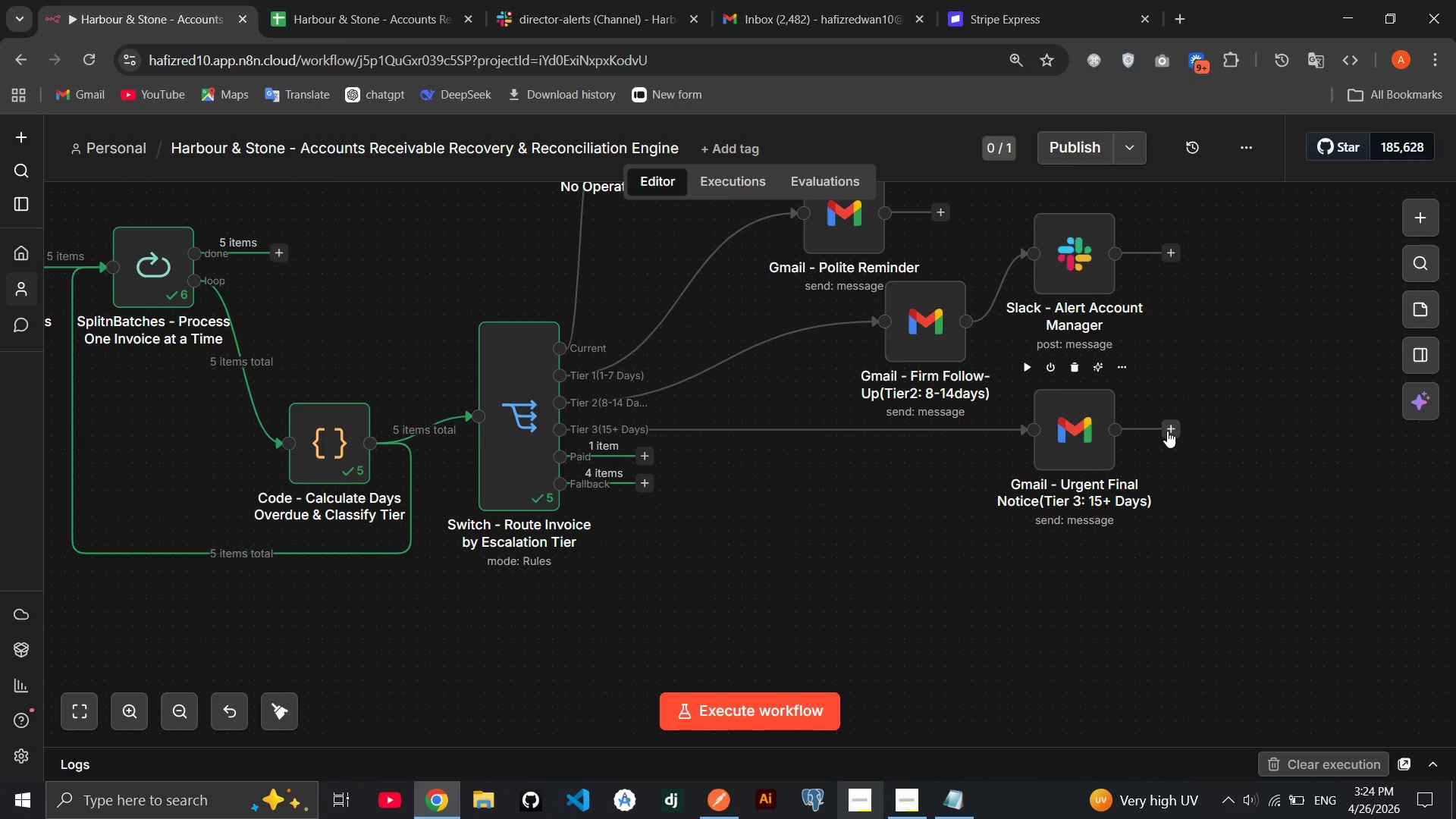 
wait(6.38)
 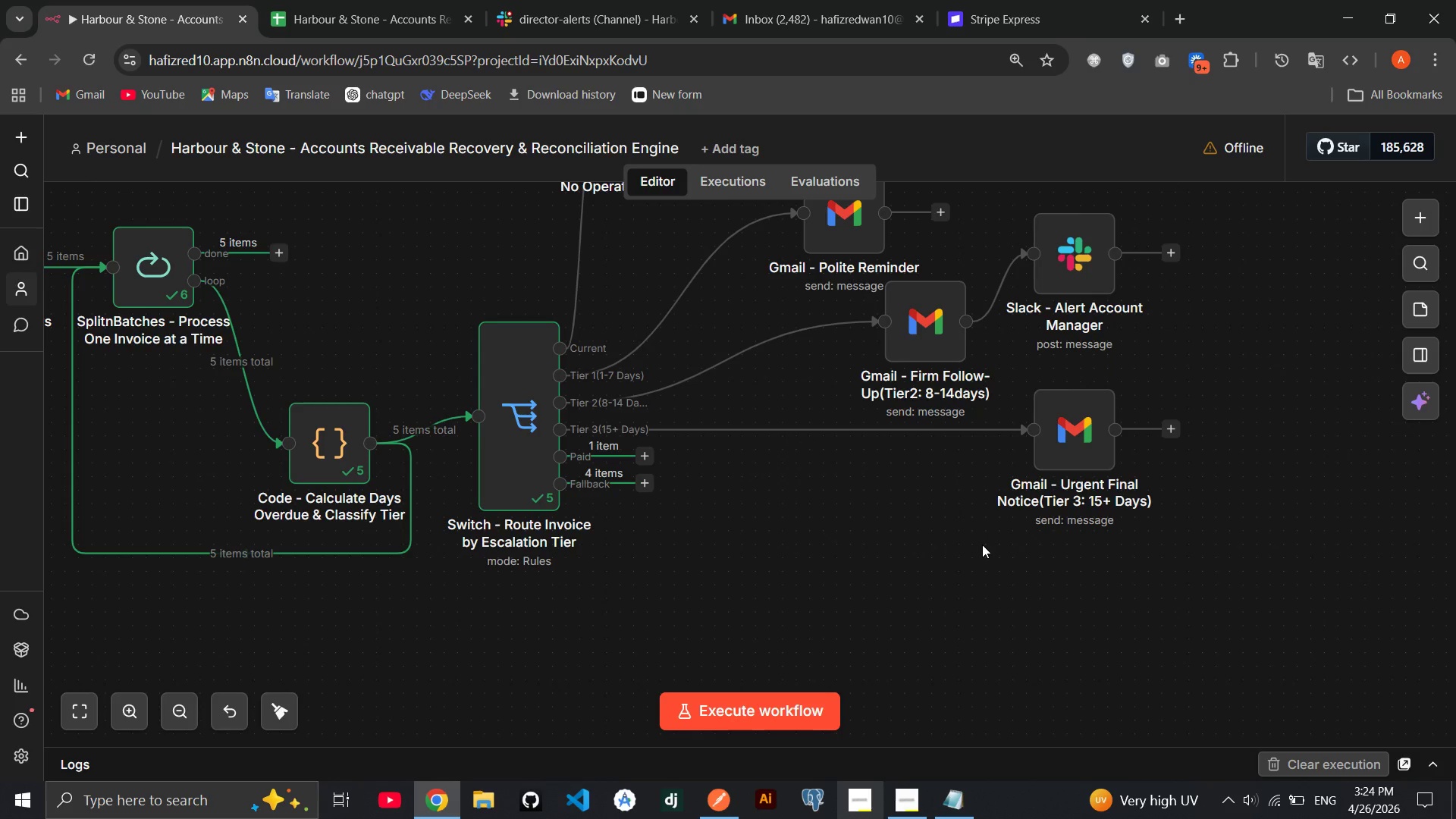 
left_click([1167, 431])
 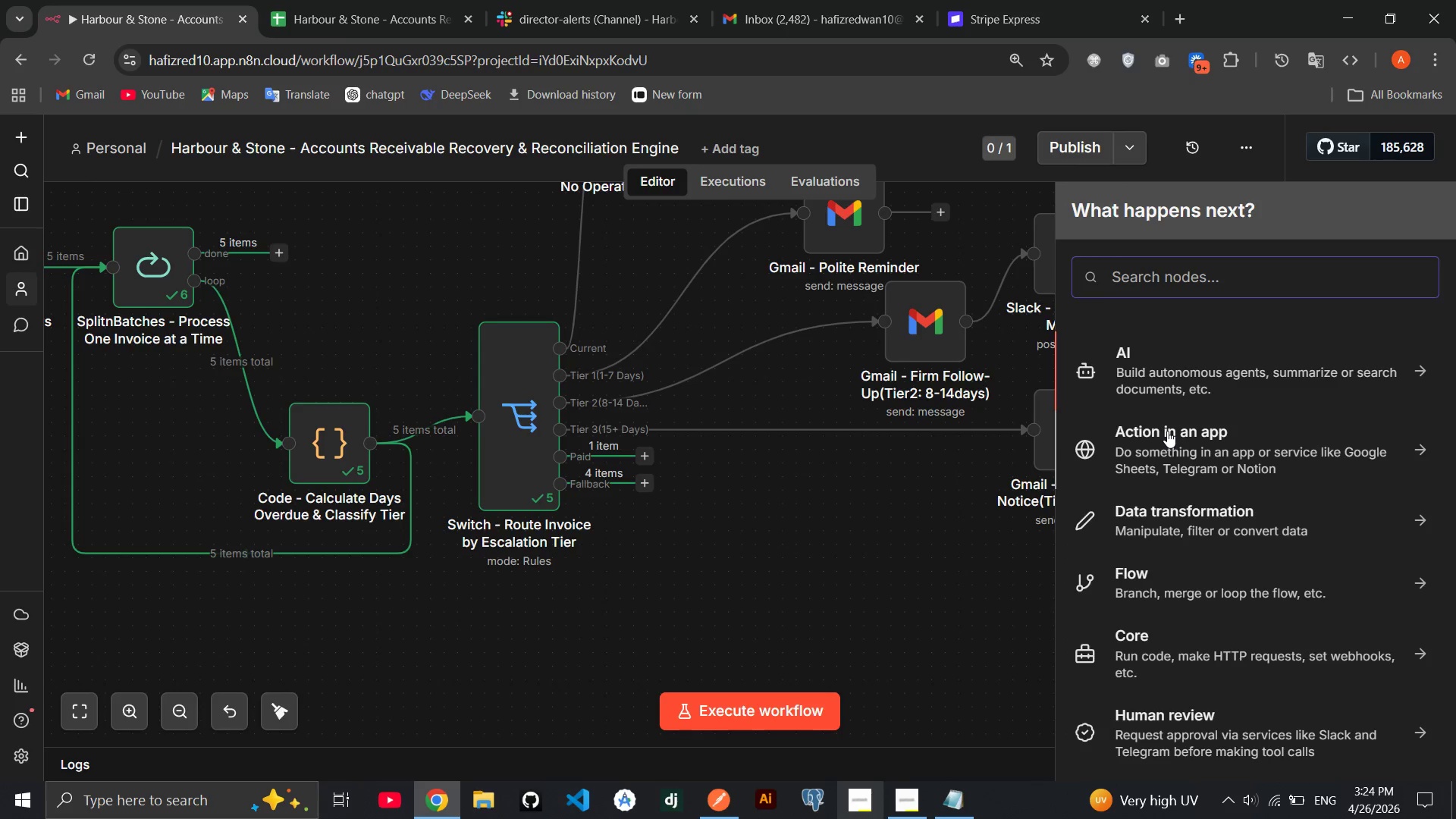 
type(sheet)
 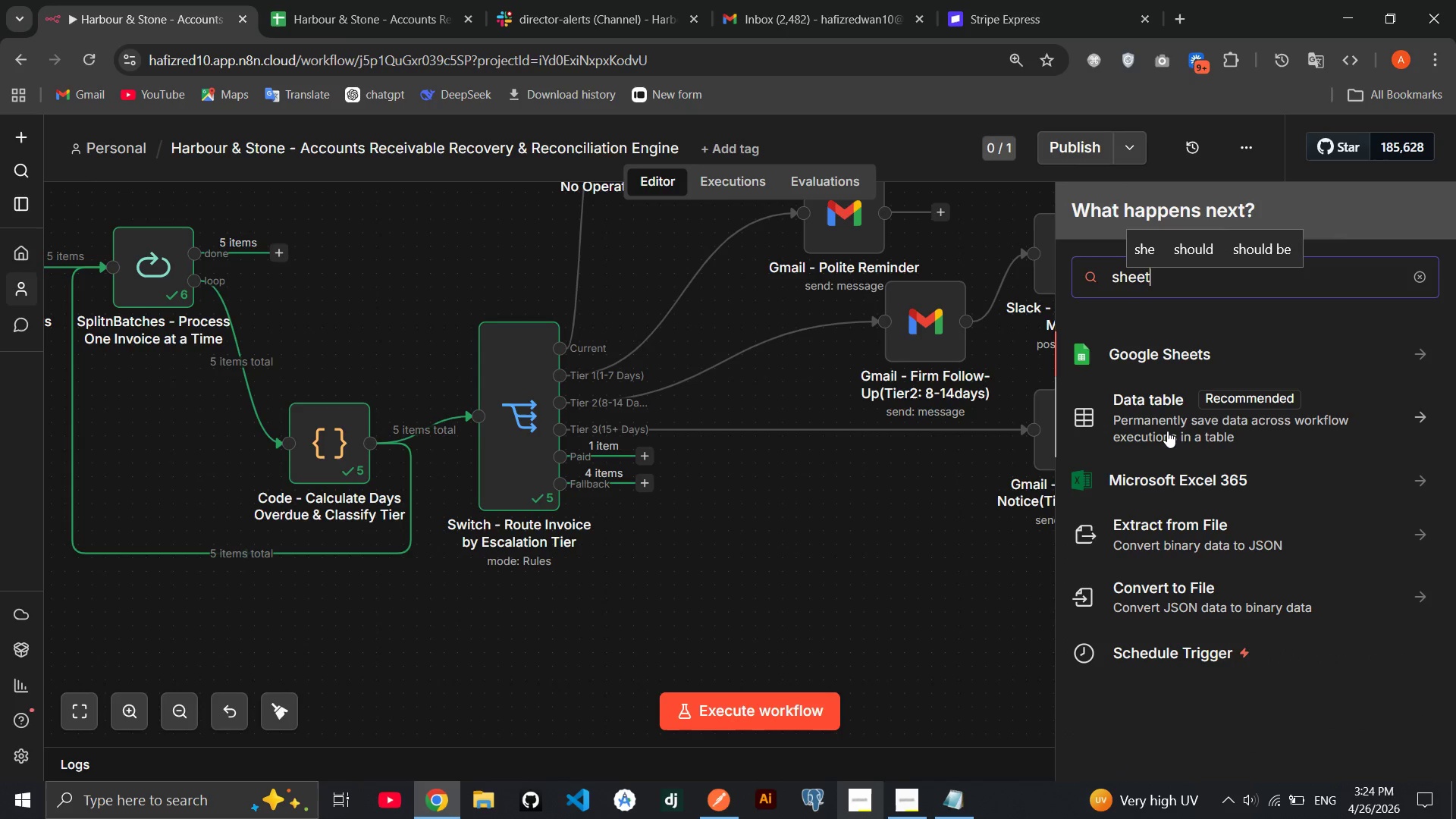 
key(Enter)
 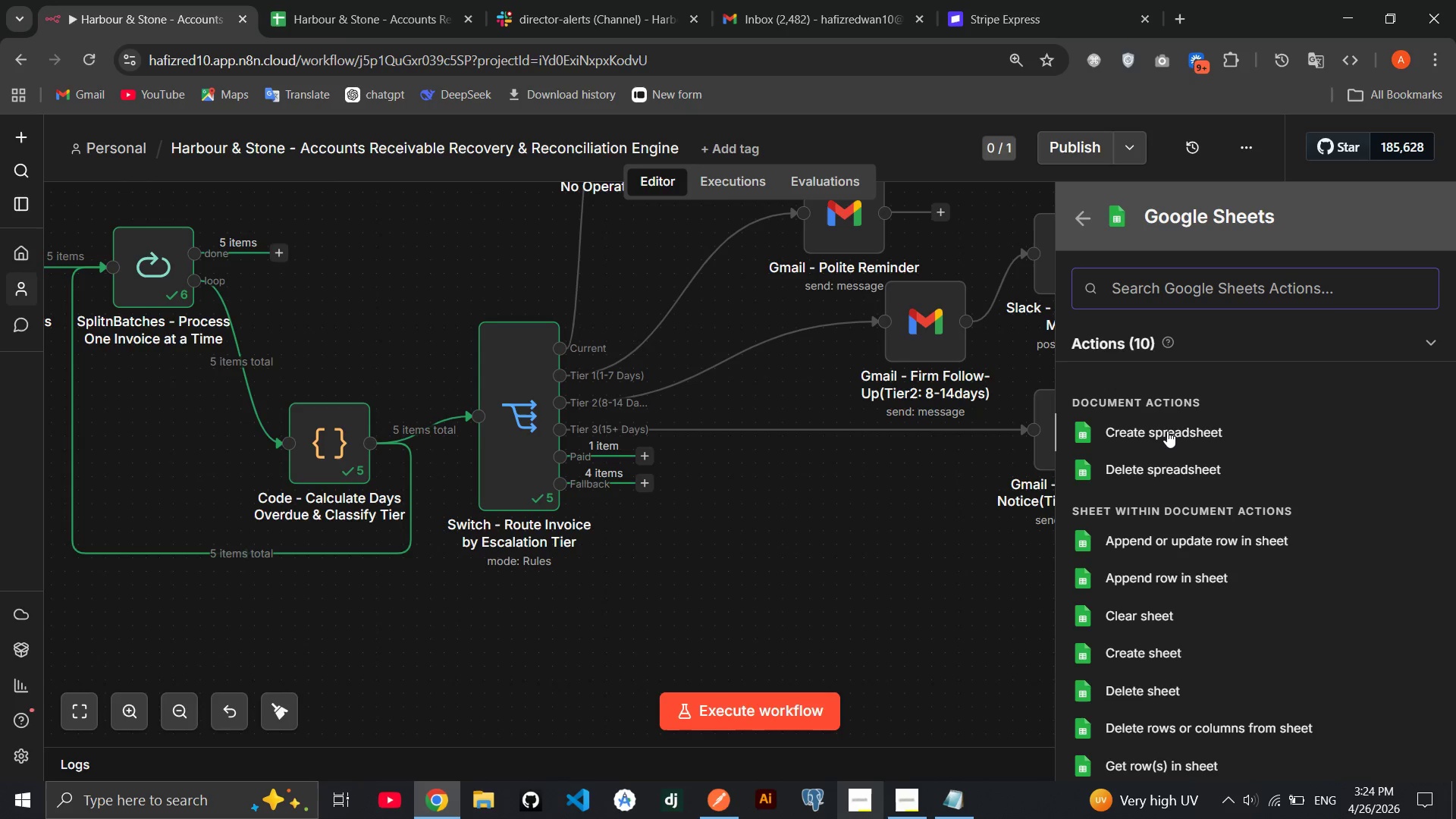 
type(update)
 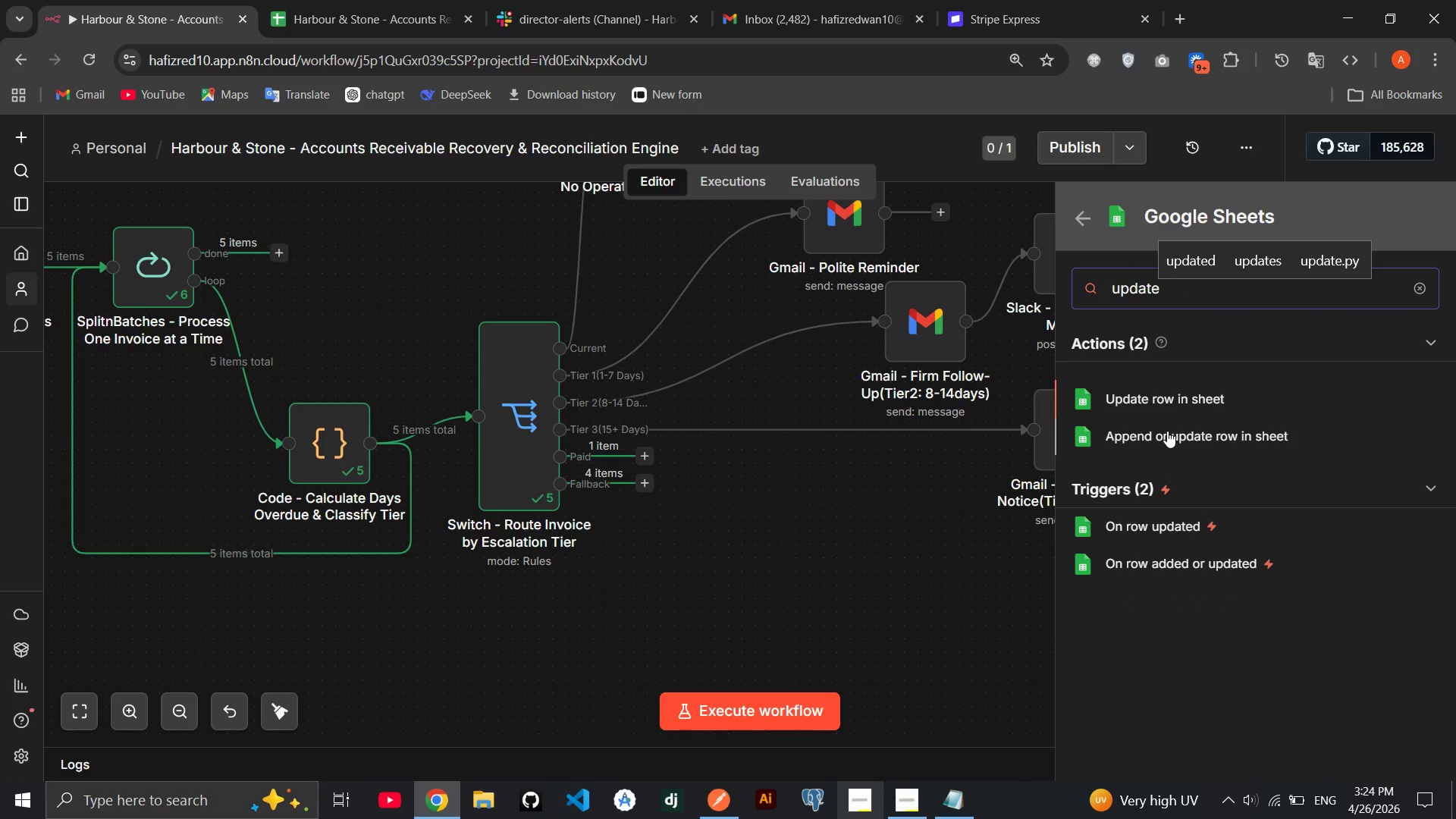 
key(Enter)
 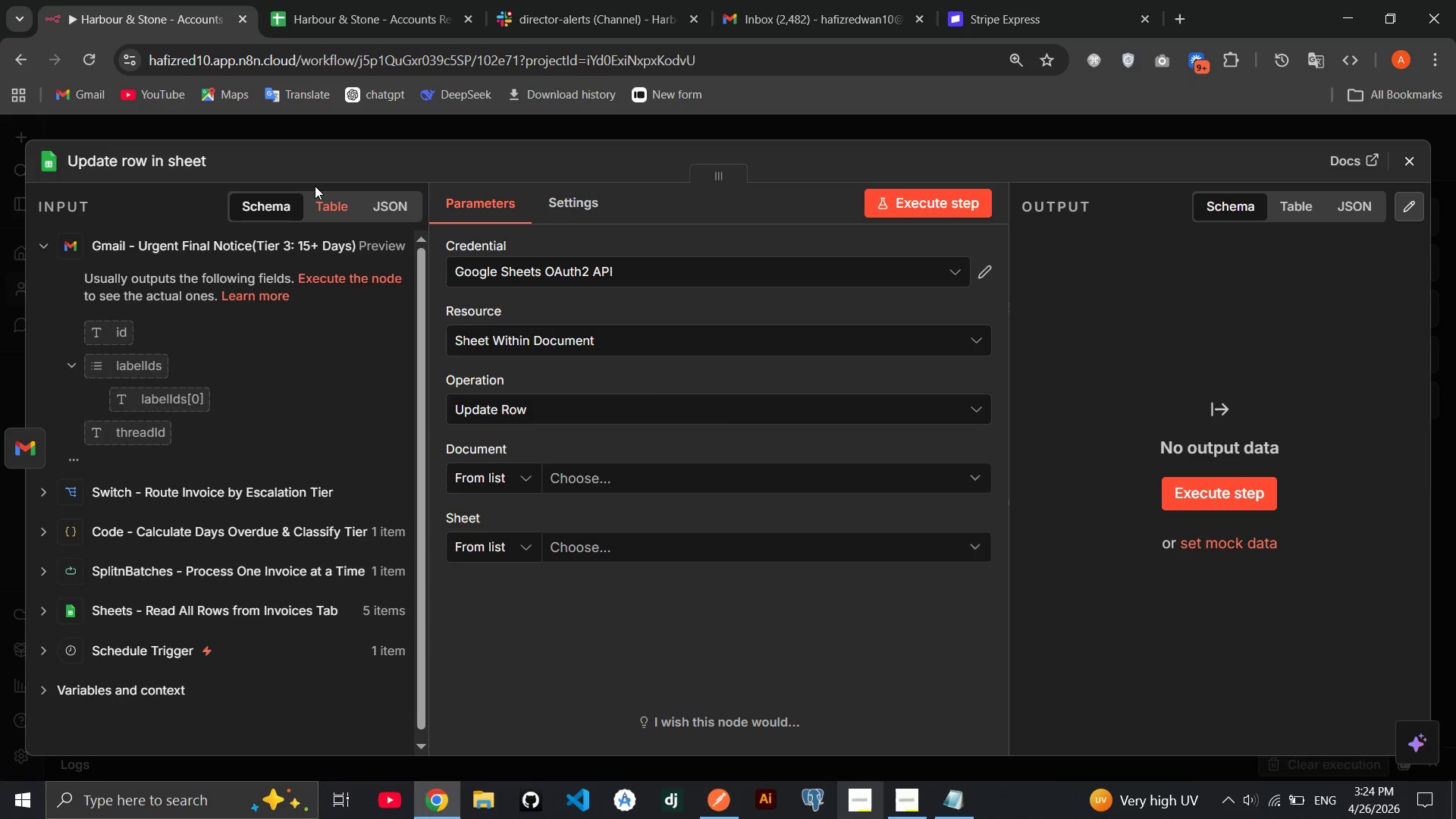 
left_click([164, 158])
 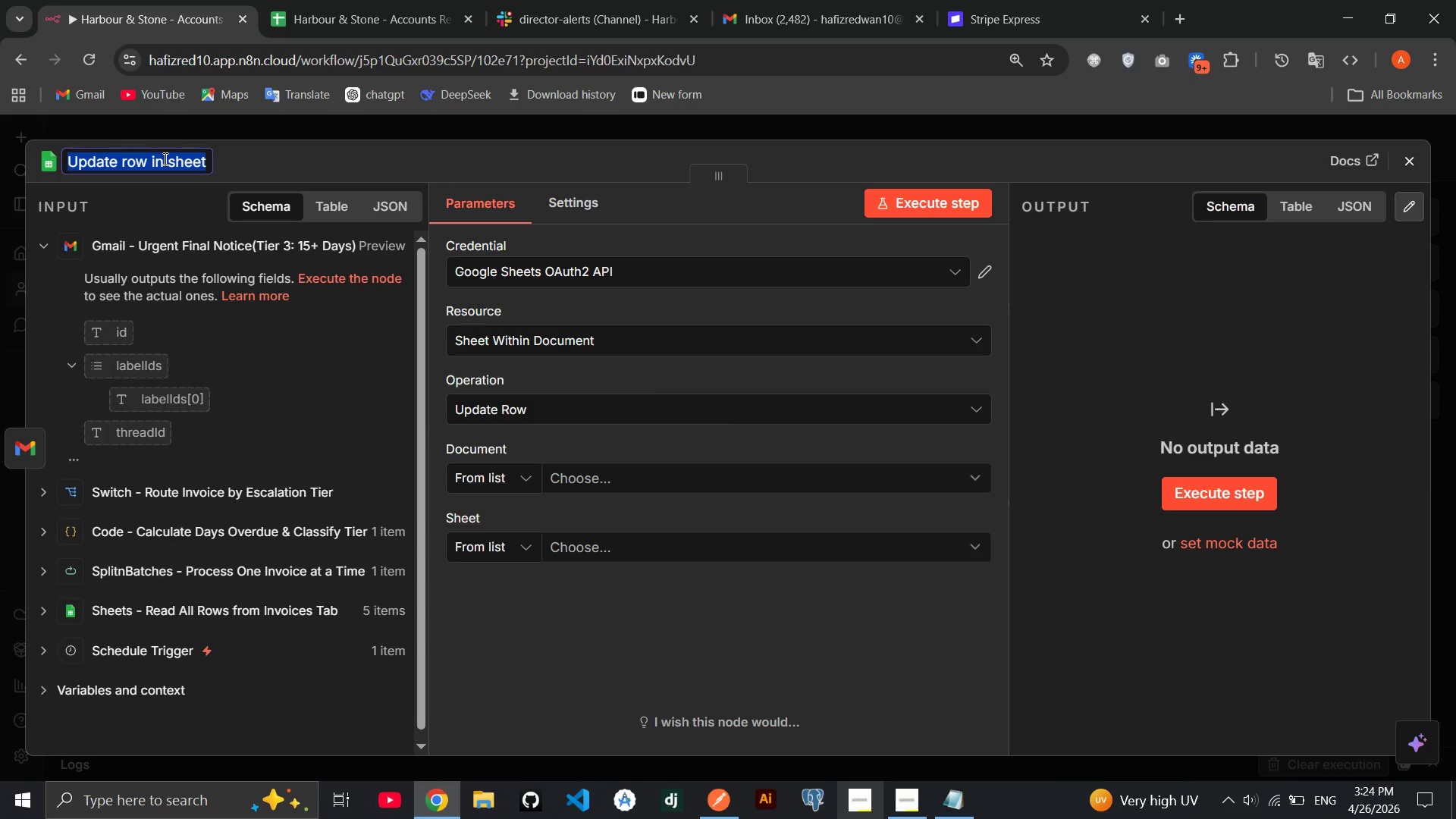 
type(Sheets)
key(Backspace)
type(s - )
 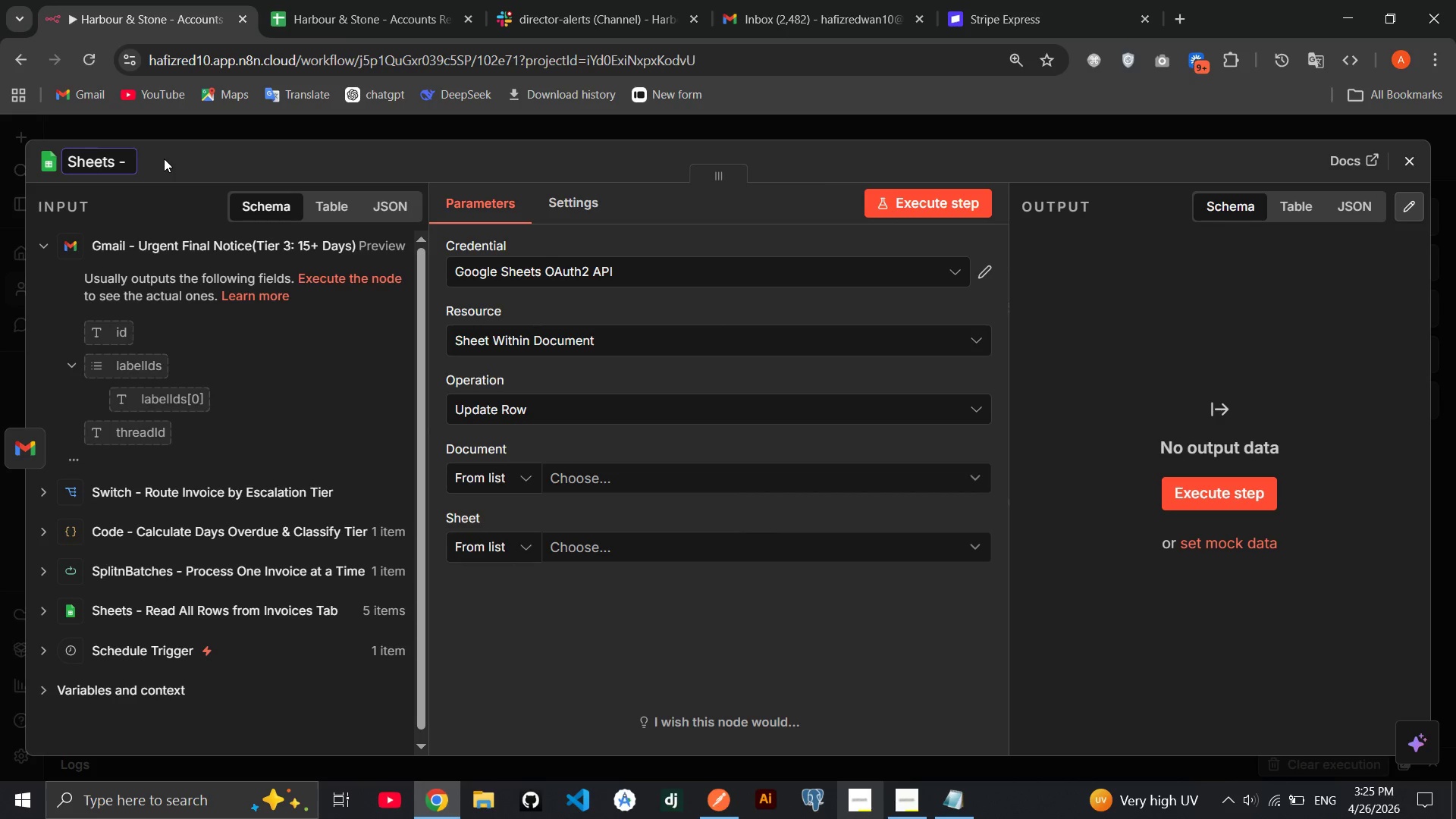 
wait(18.61)
 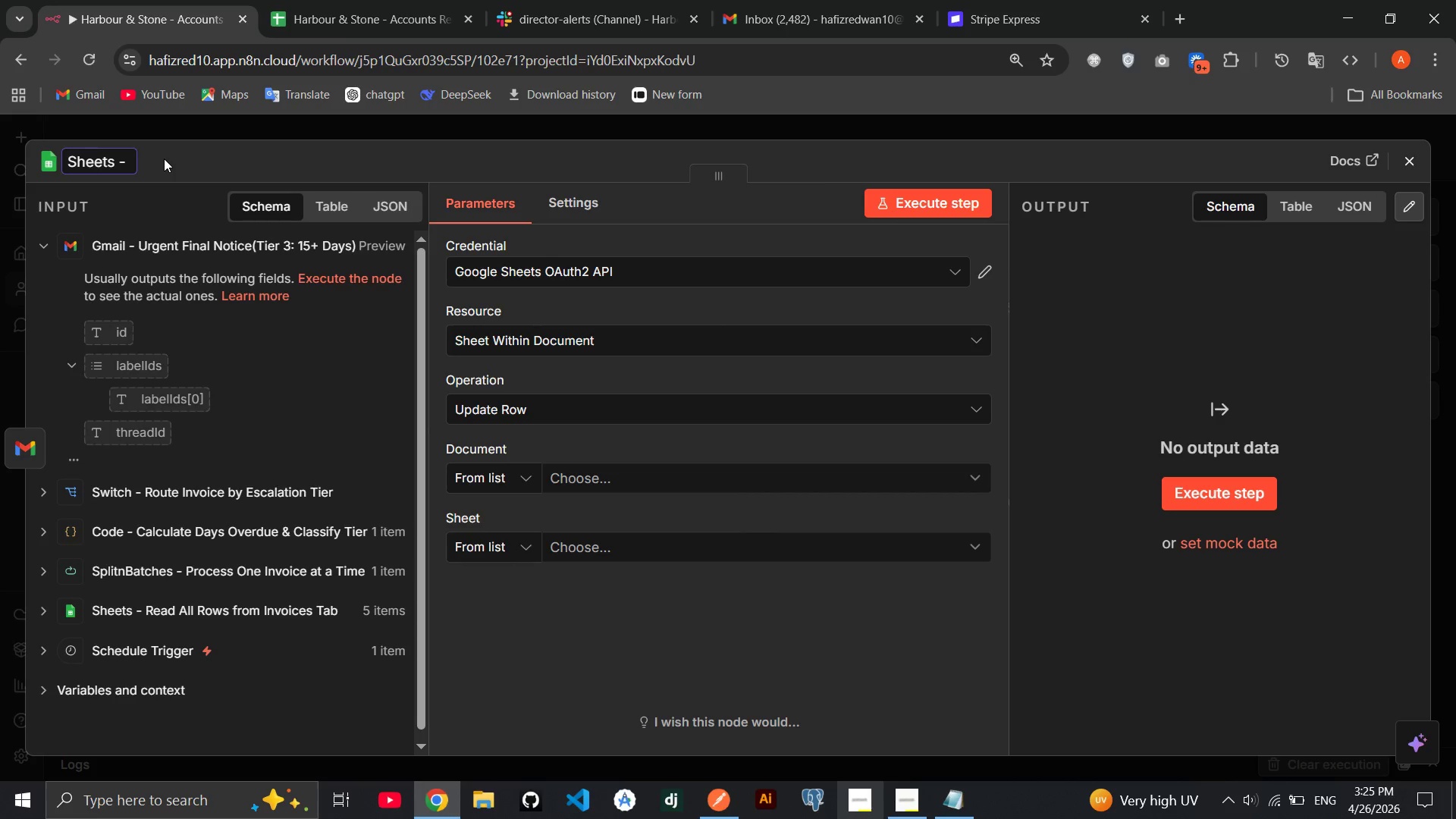 
type(Update Status to Escalated())
 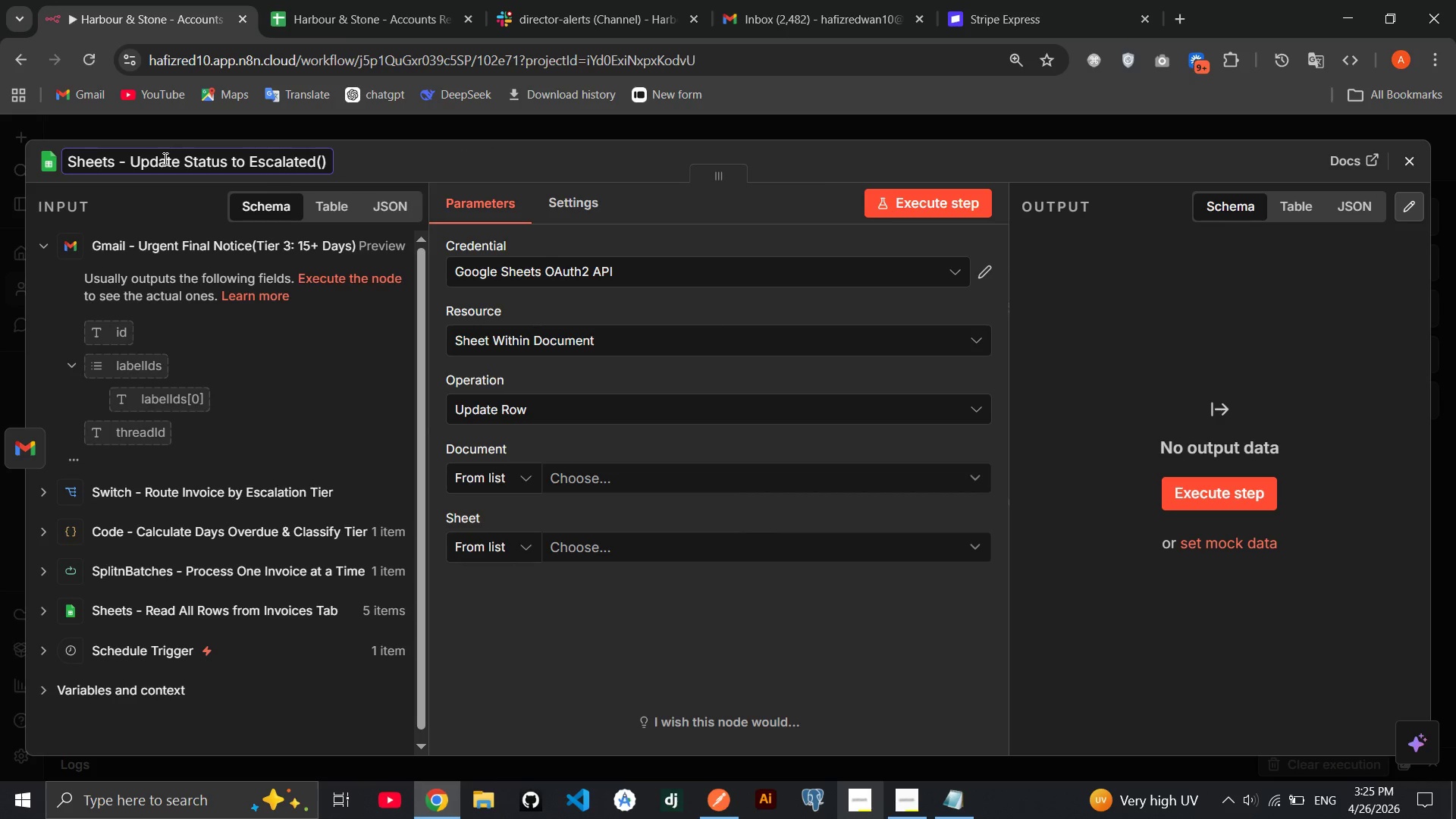 
key(ArrowLeft)
 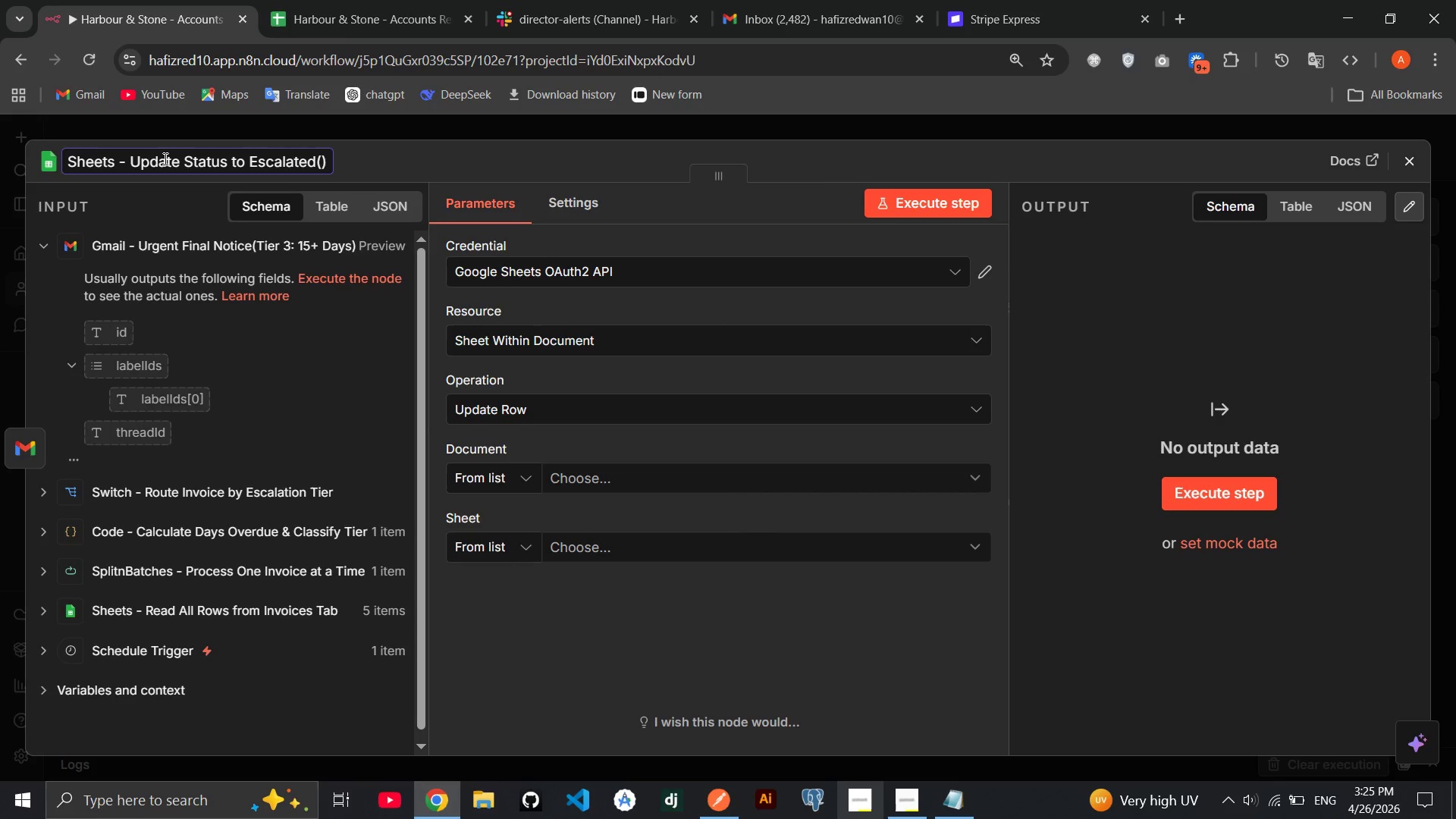 
type(Tier 3)
 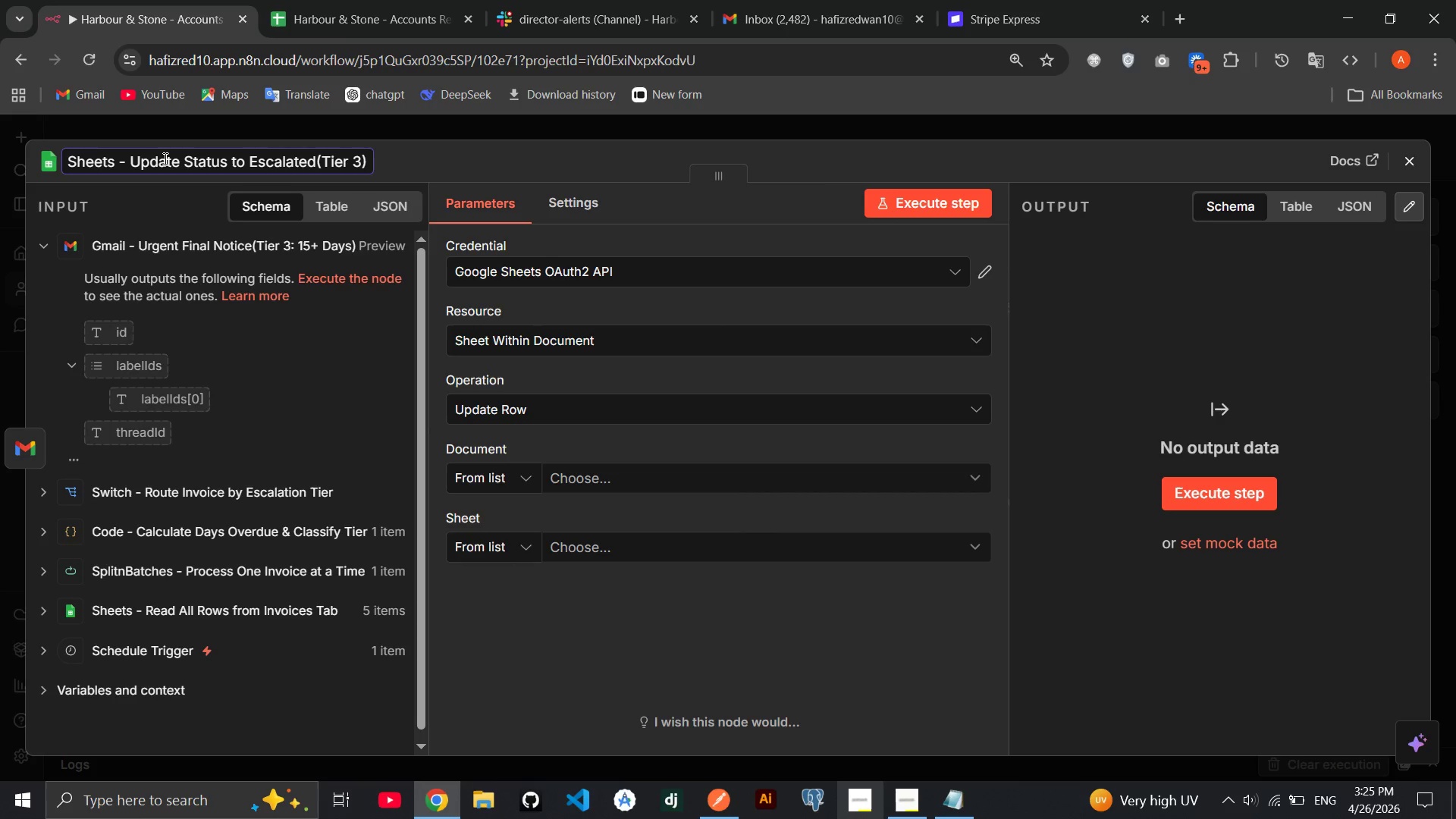 
key(Enter)
 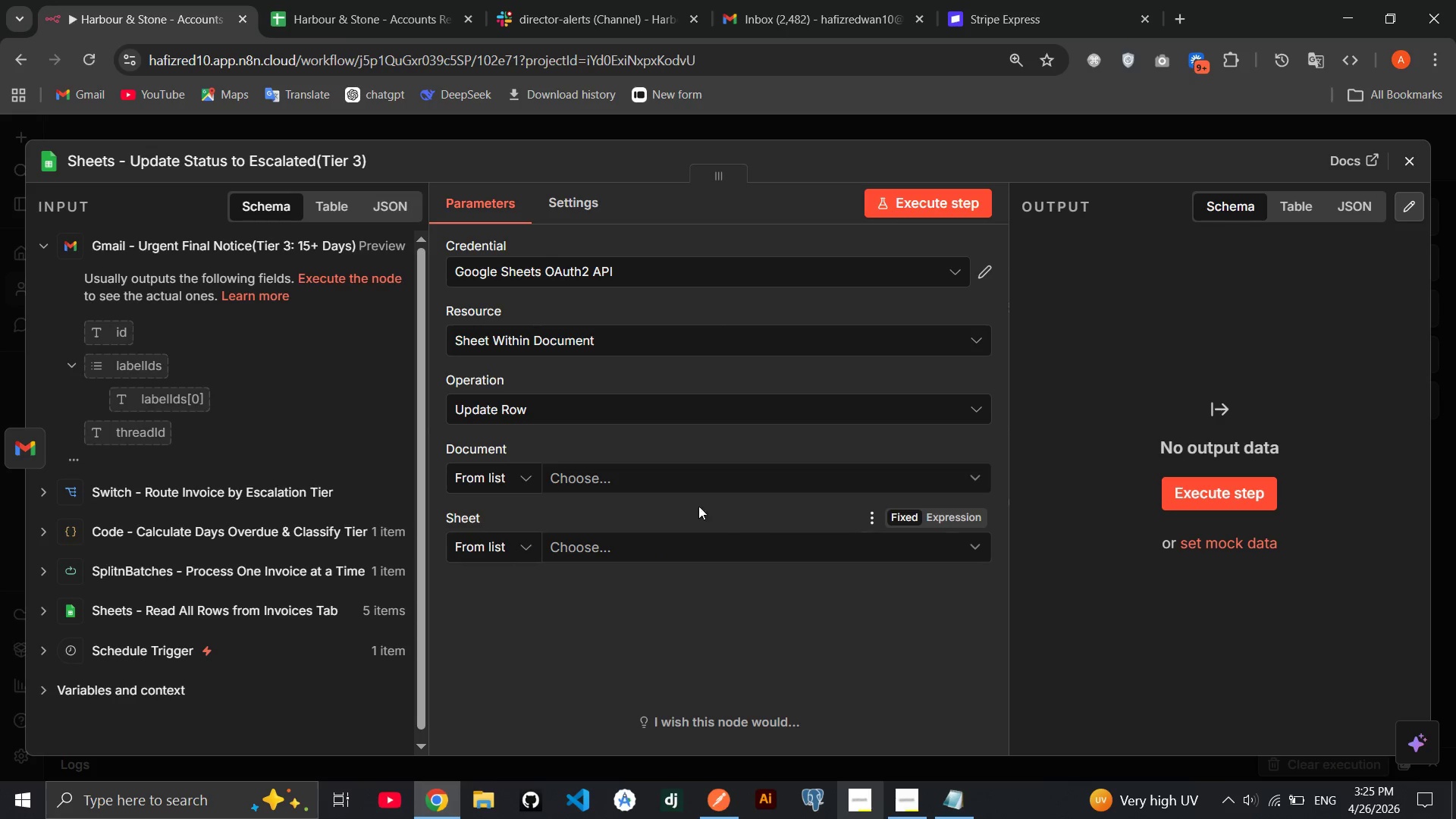 
left_click([704, 472])
 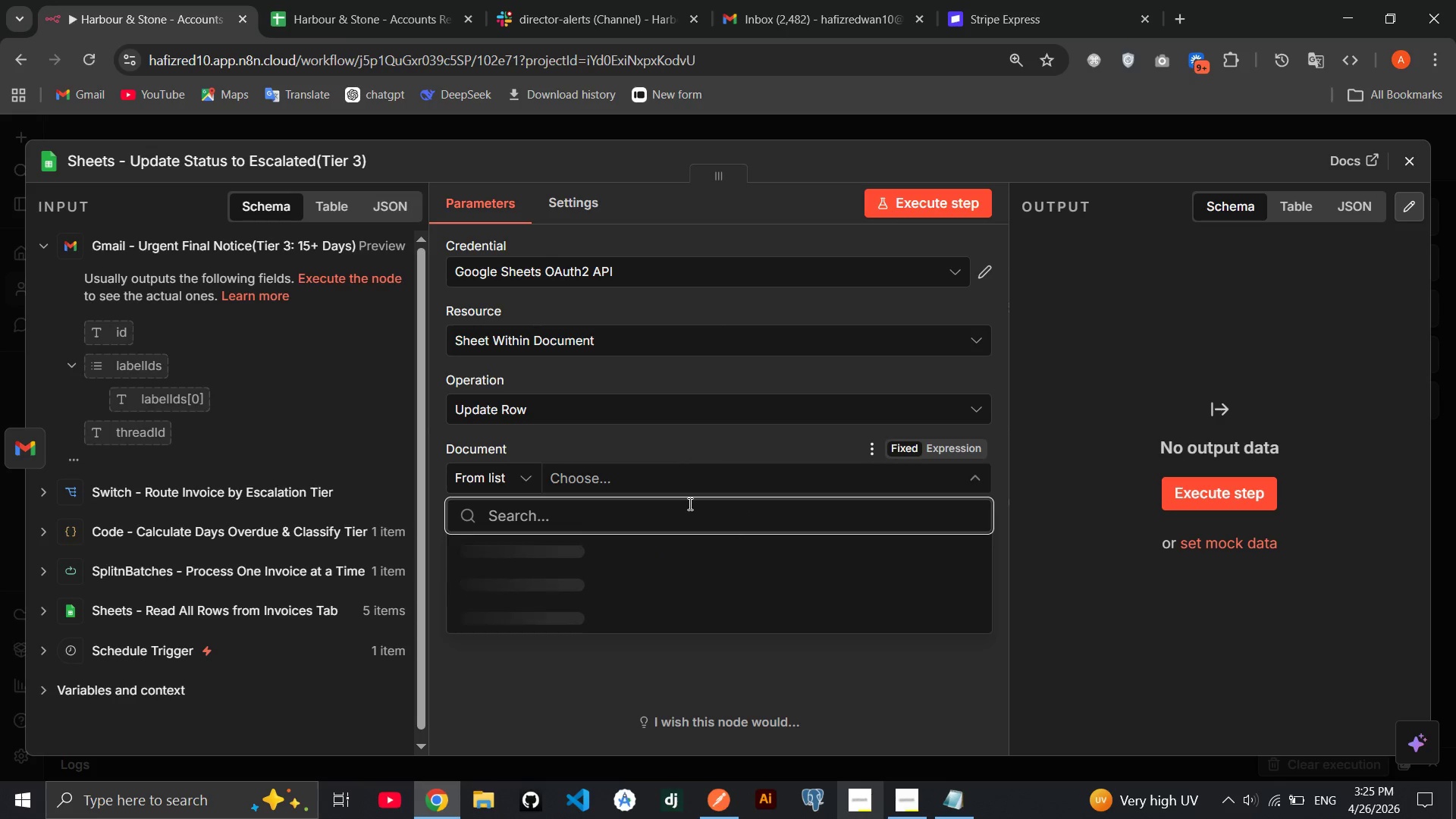 
wait(8.53)
 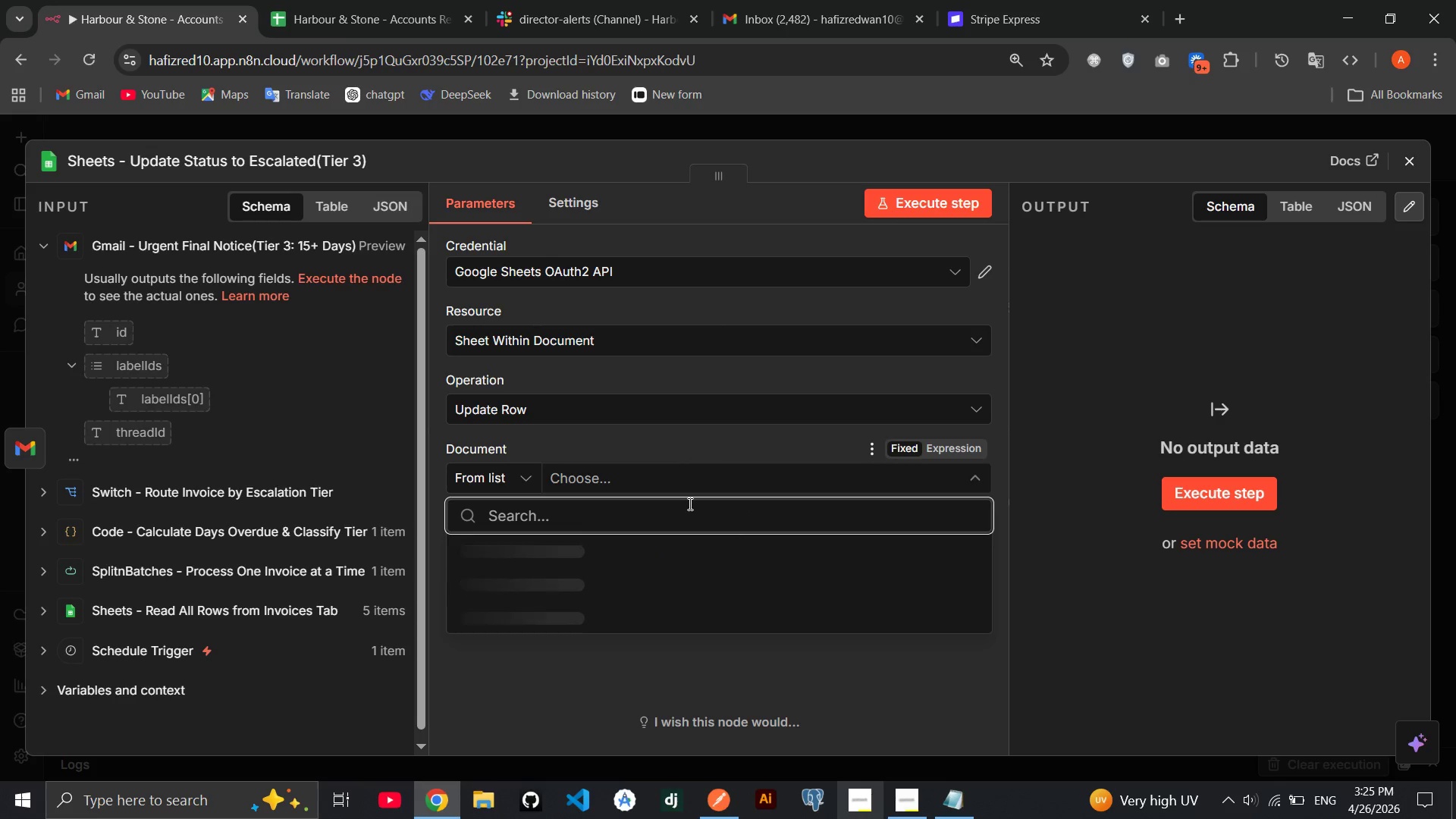 
mouse_move([1393, 180])
 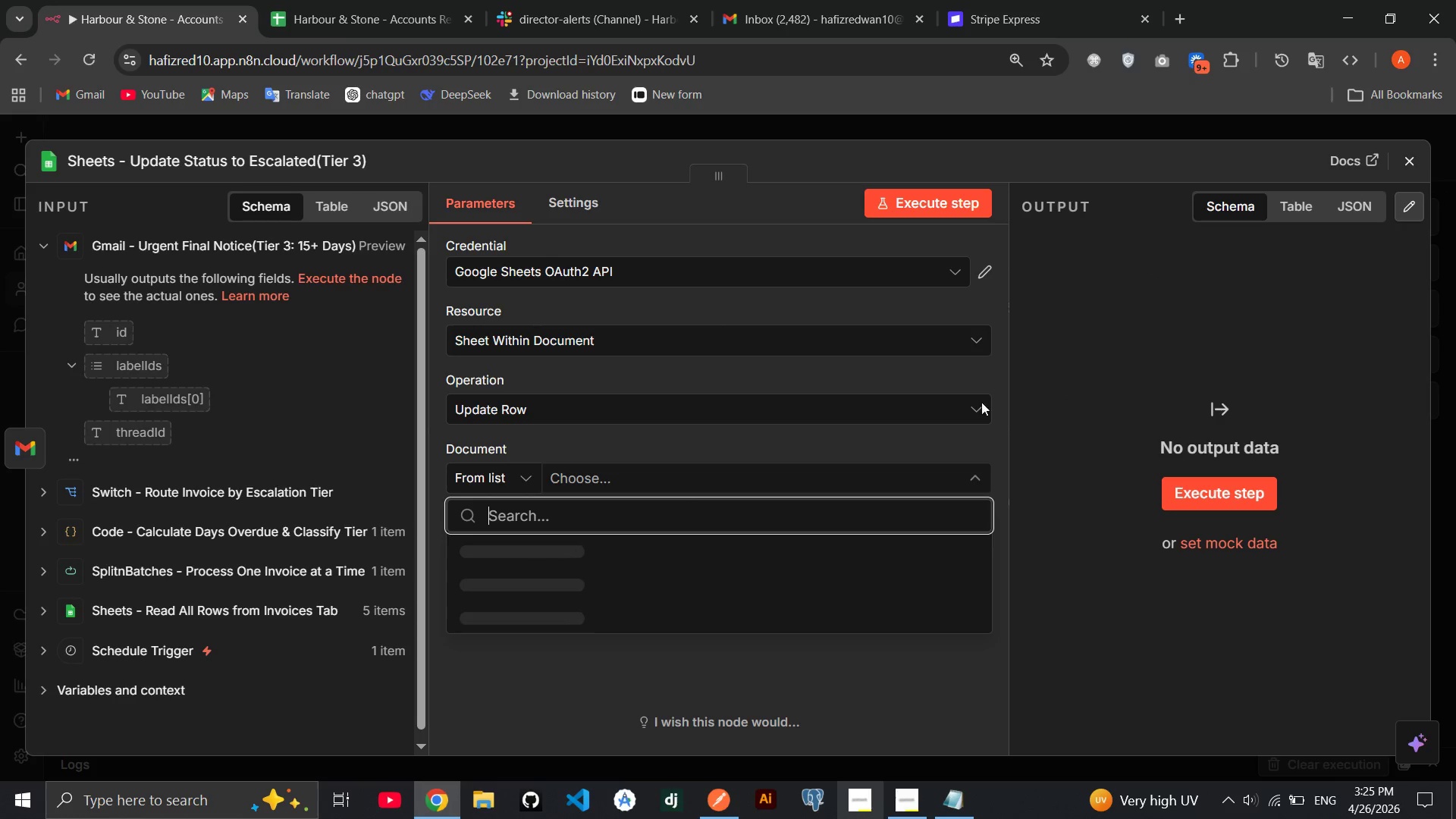 
mouse_move([943, 408])
 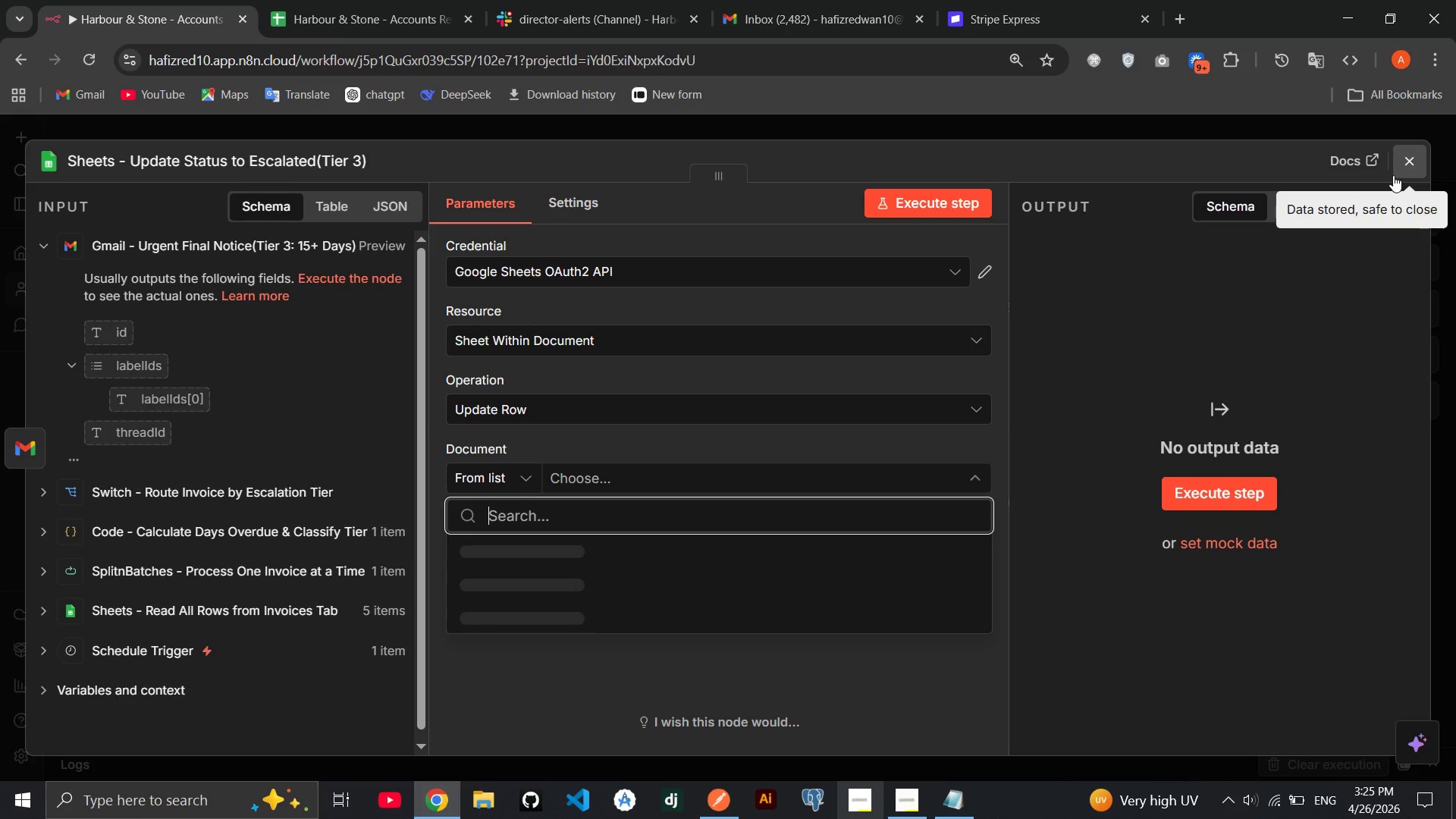 
left_click([1405, 160])
 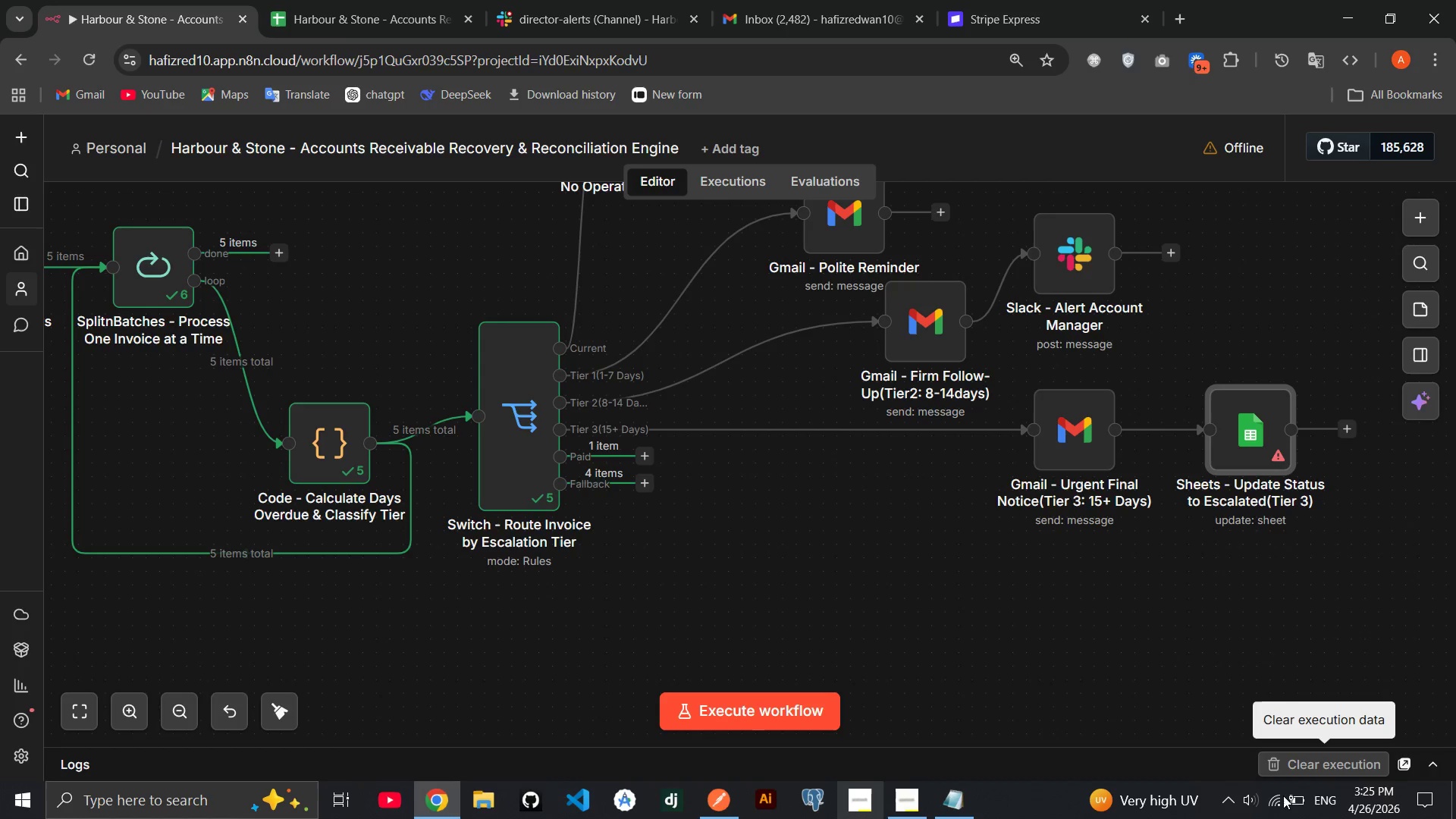 
left_click([1283, 805])
 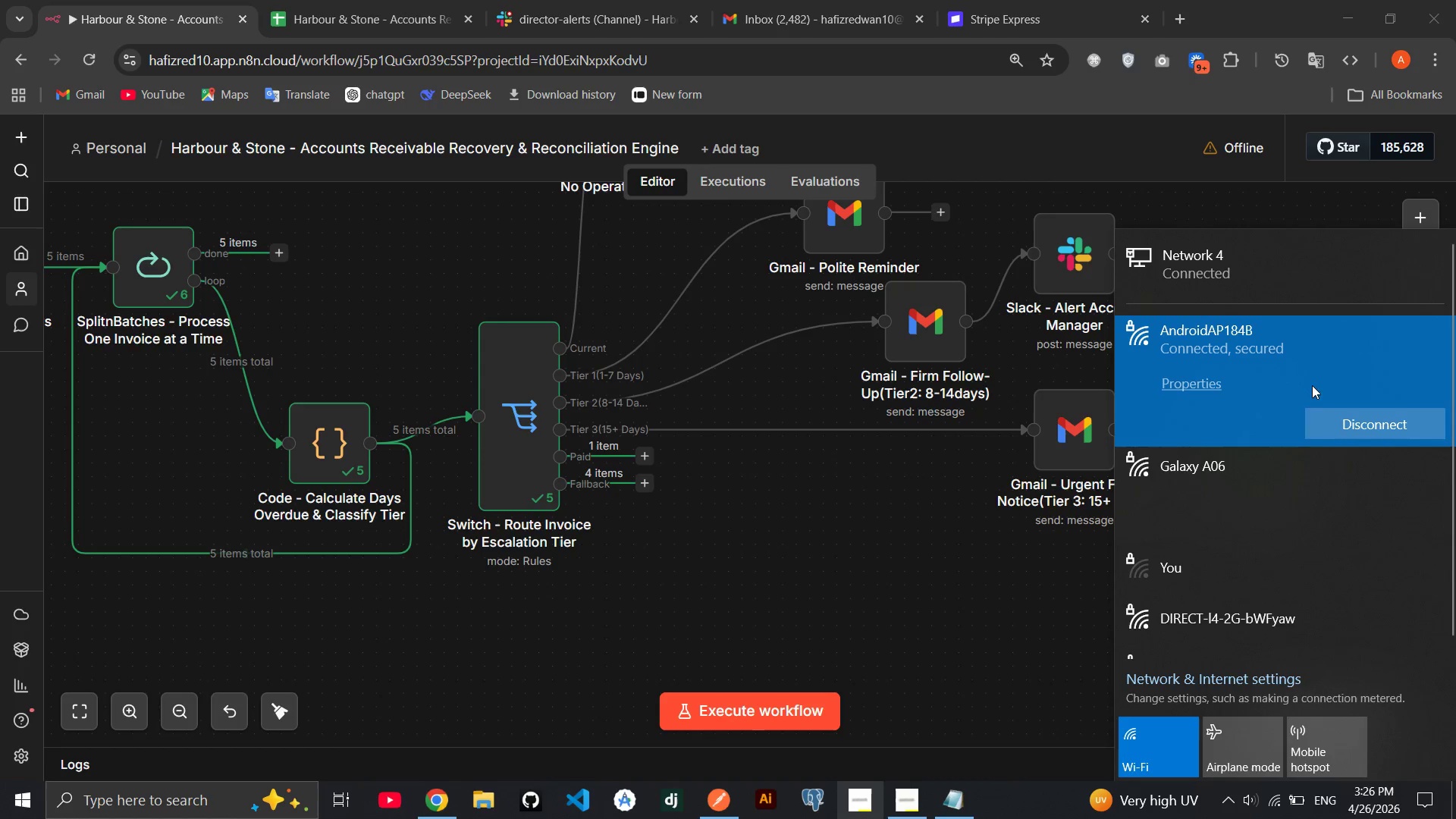 
left_click([1340, 424])
 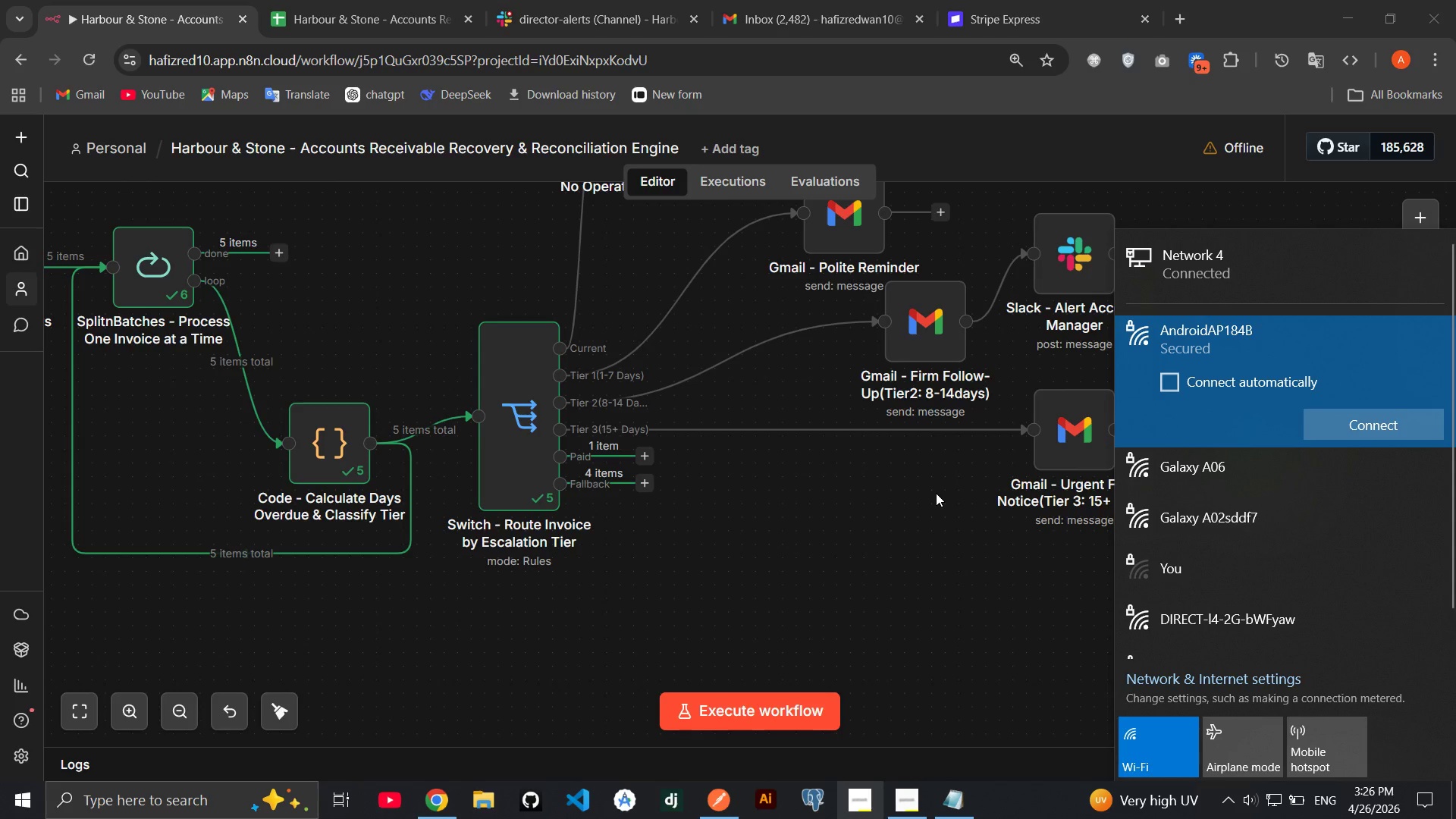 
left_click([936, 493])
 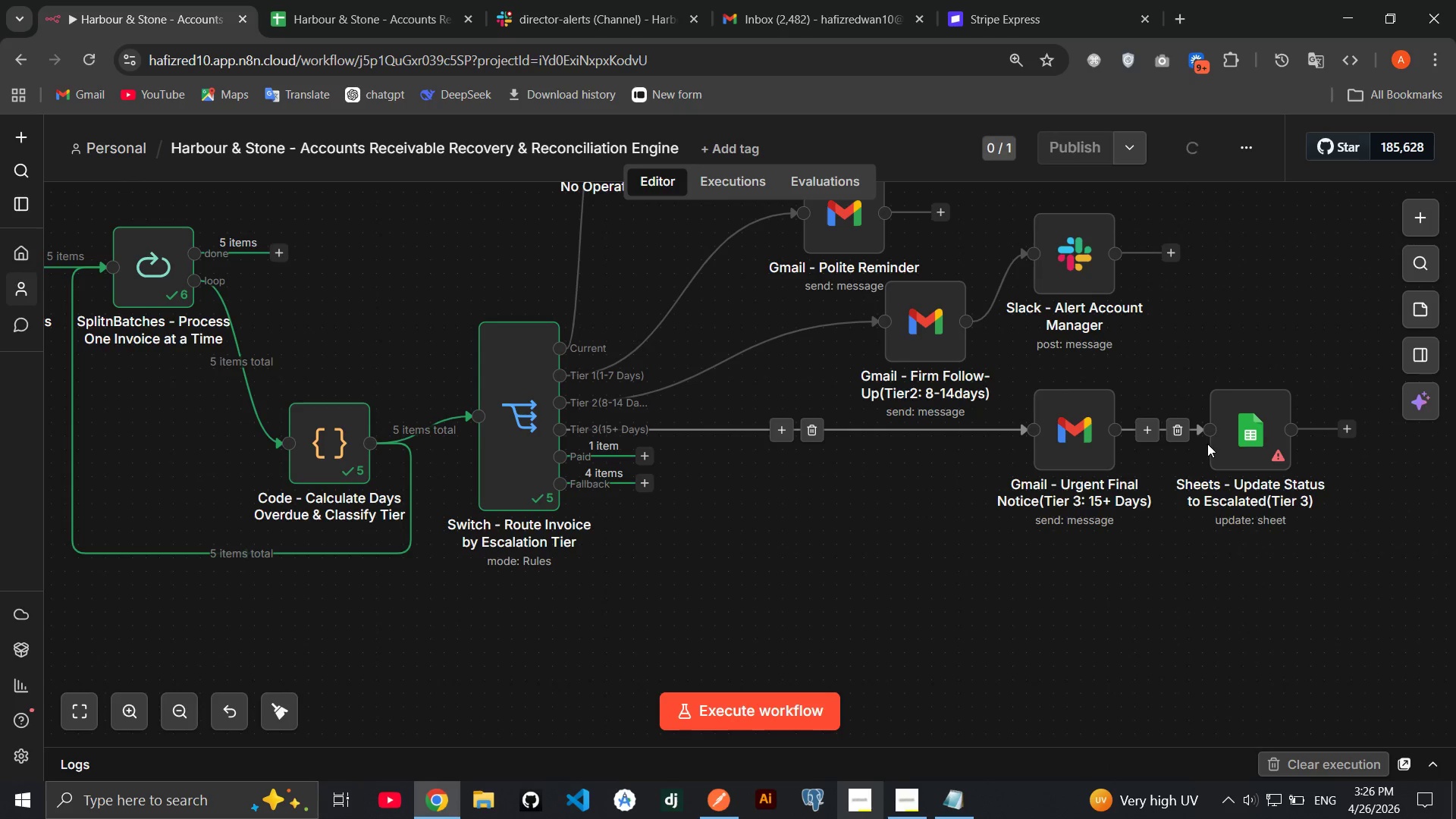 
double_click([1232, 438])
 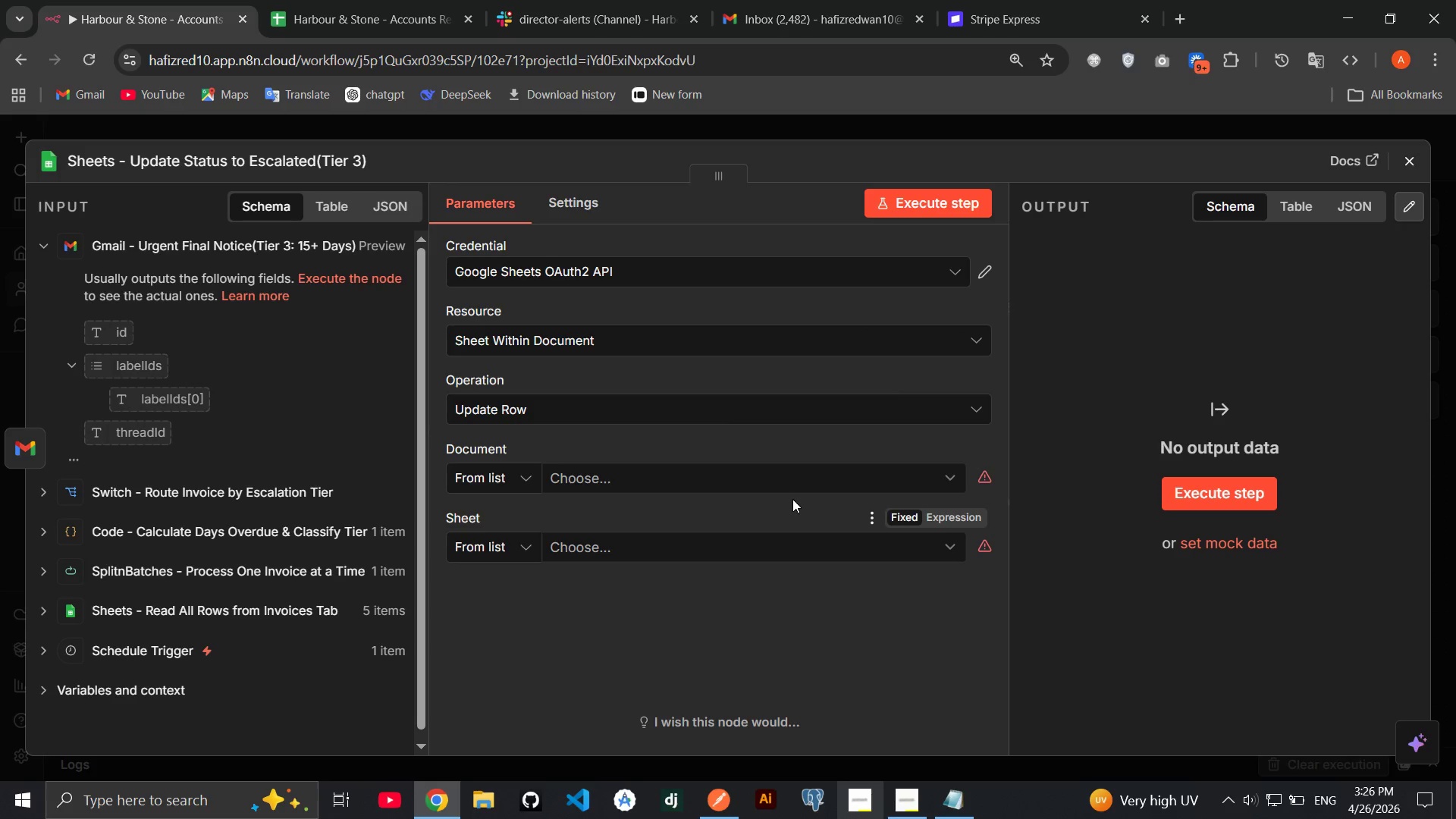 
left_click([752, 479])
 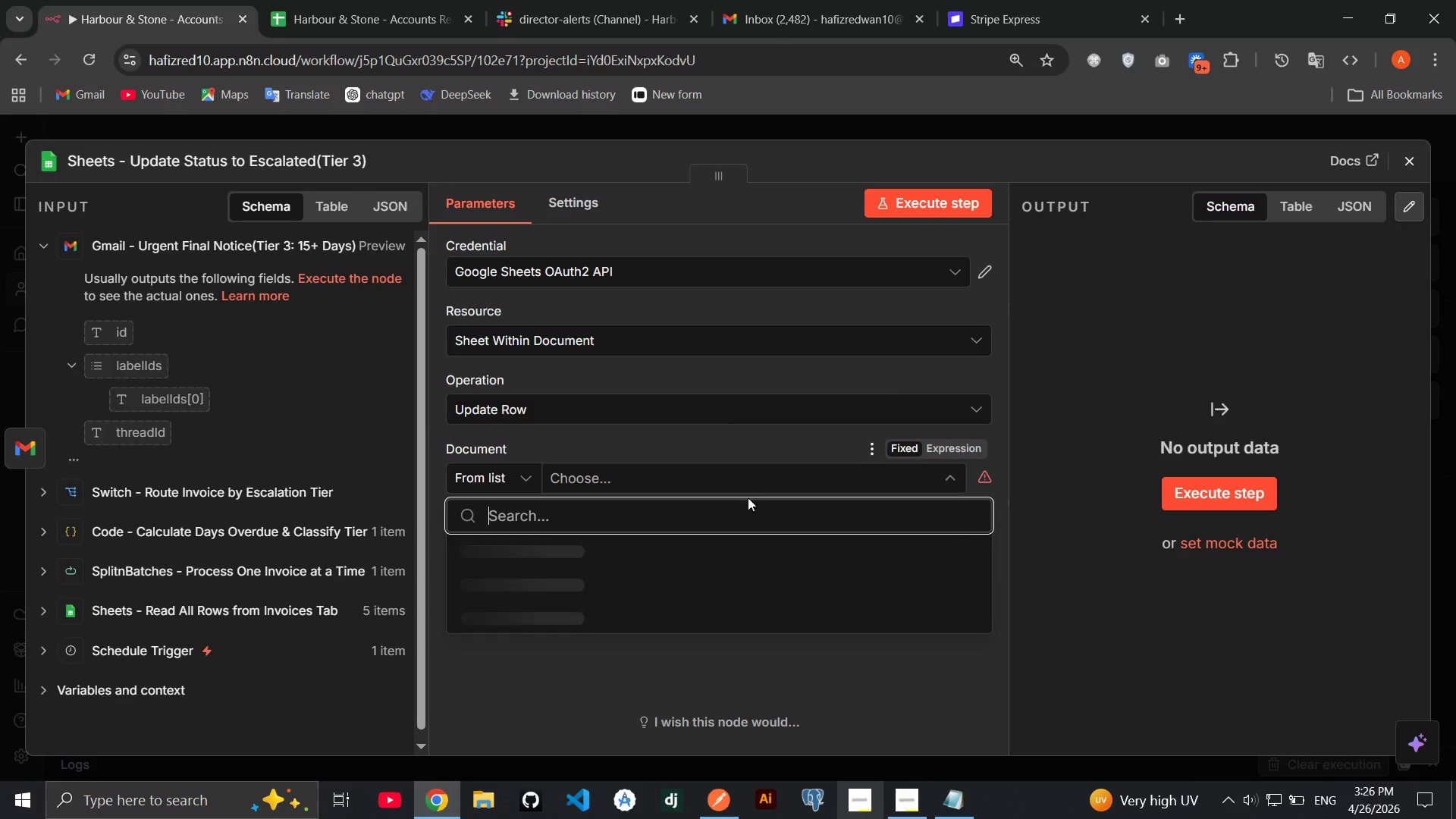 
mouse_move([758, 505])
 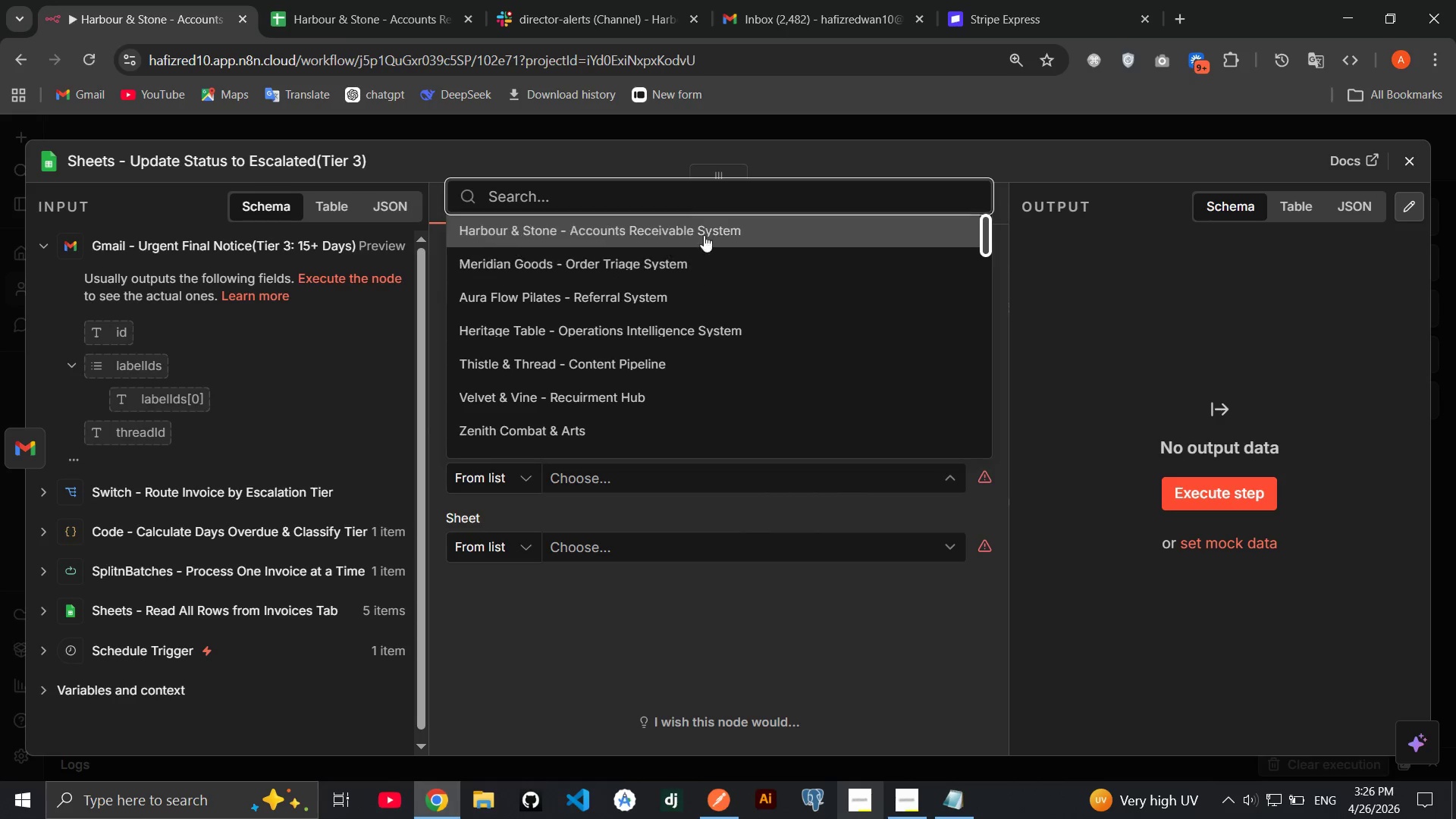 
left_click([699, 226])
 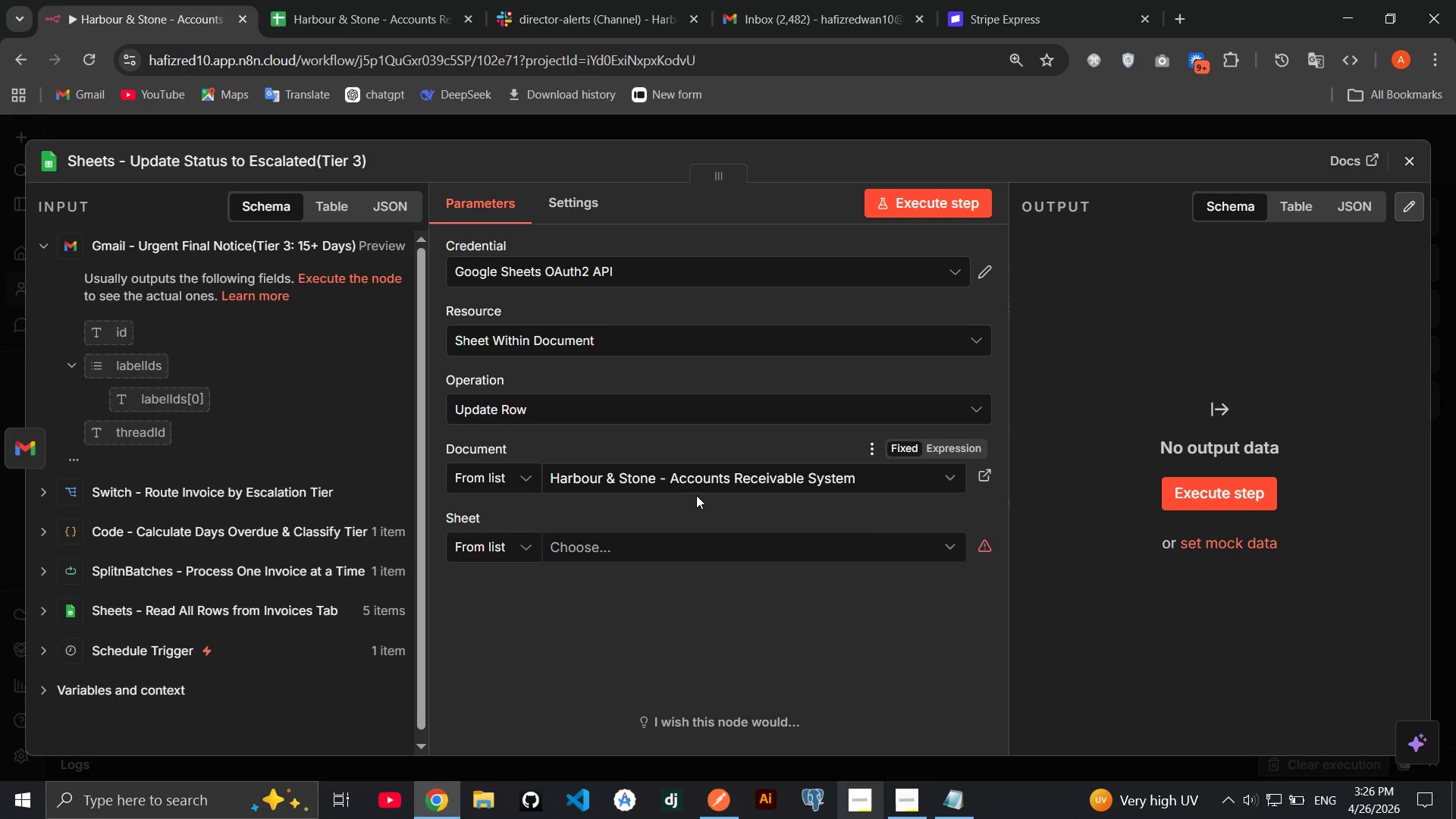 
left_click([670, 542])
 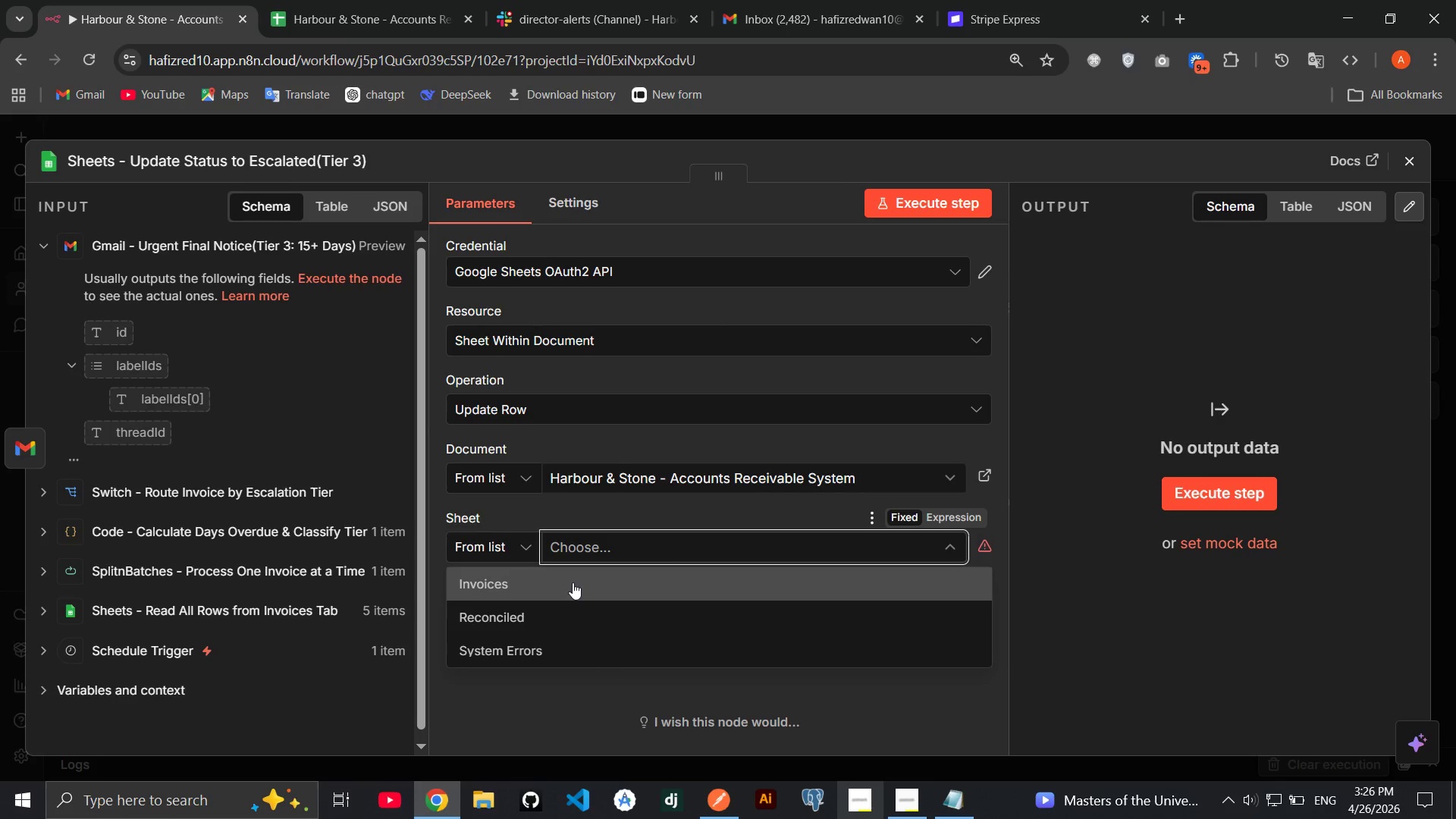 
wait(5.39)
 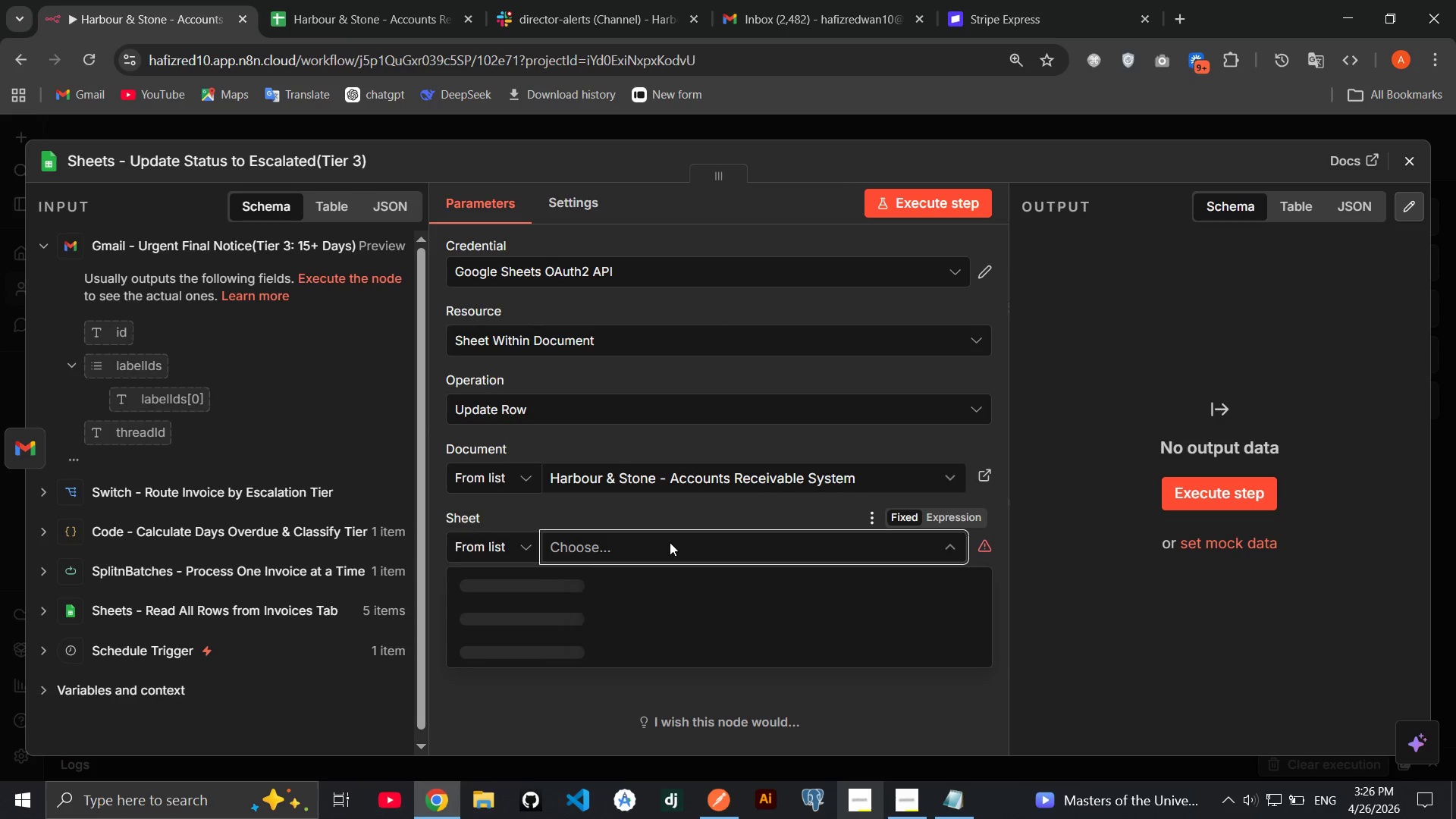 
left_click([573, 582])
 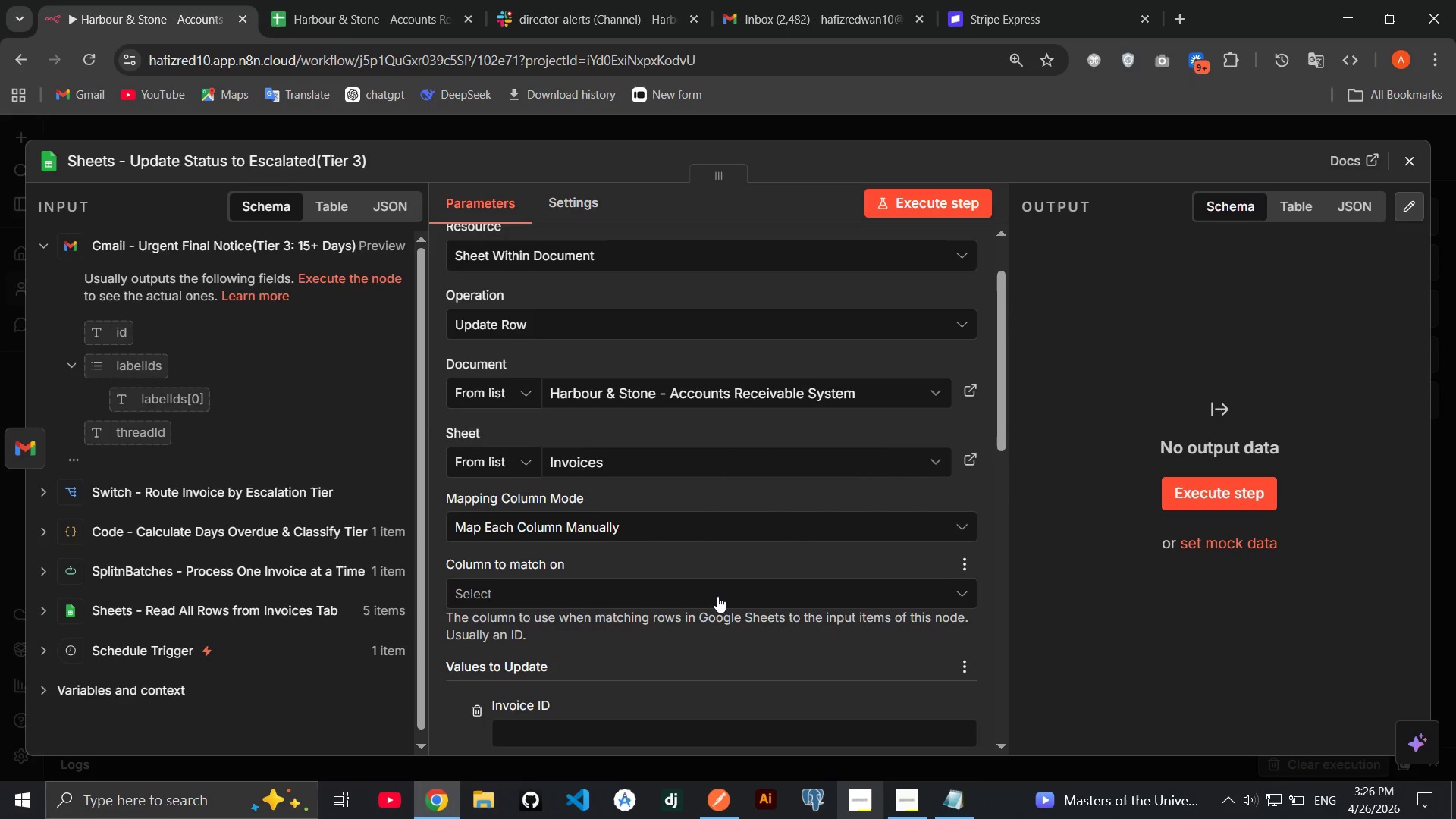 
wait(11.17)
 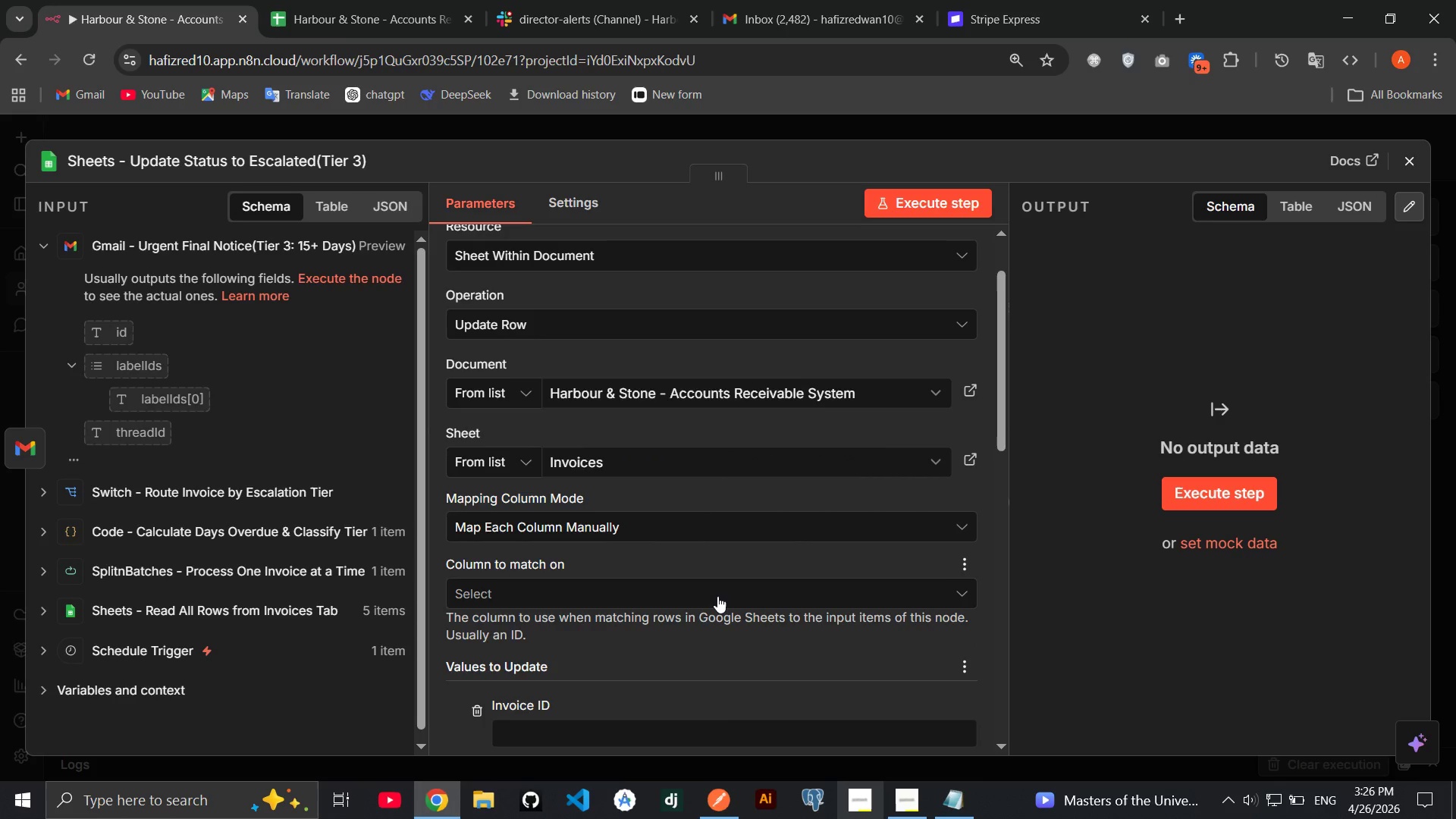 
left_click([589, 412])
 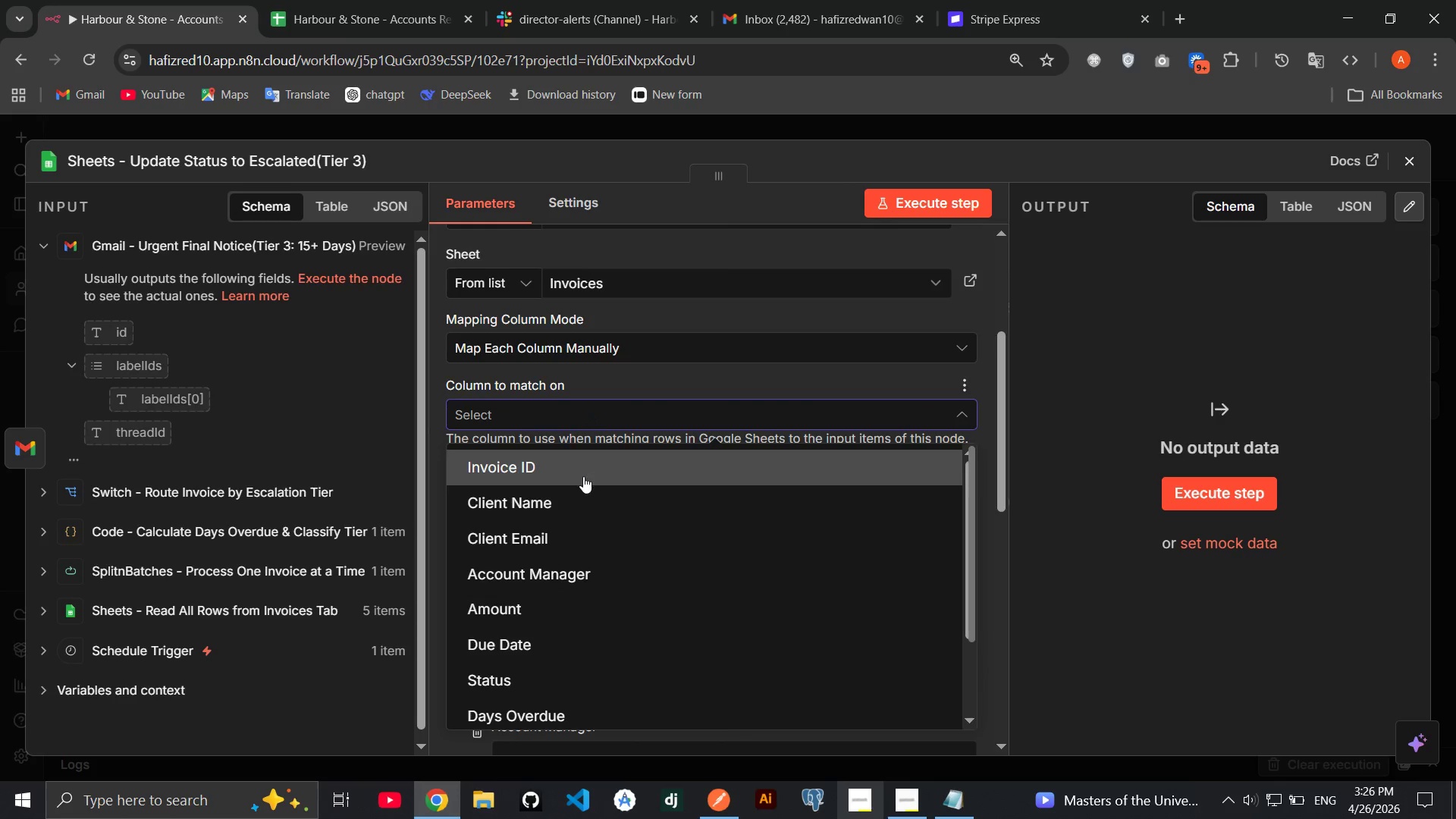 
left_click([583, 476])
 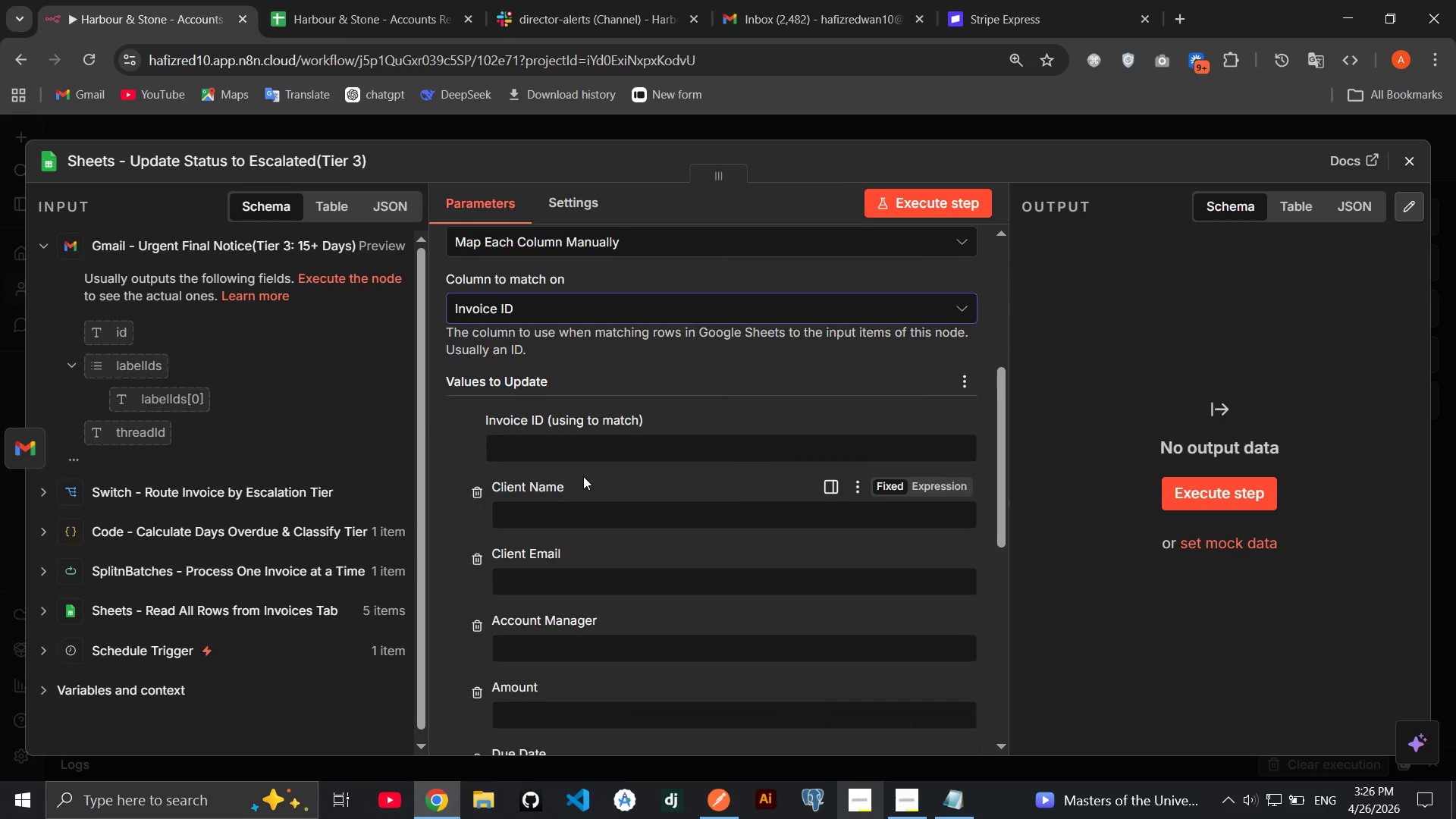 
wait(10.08)
 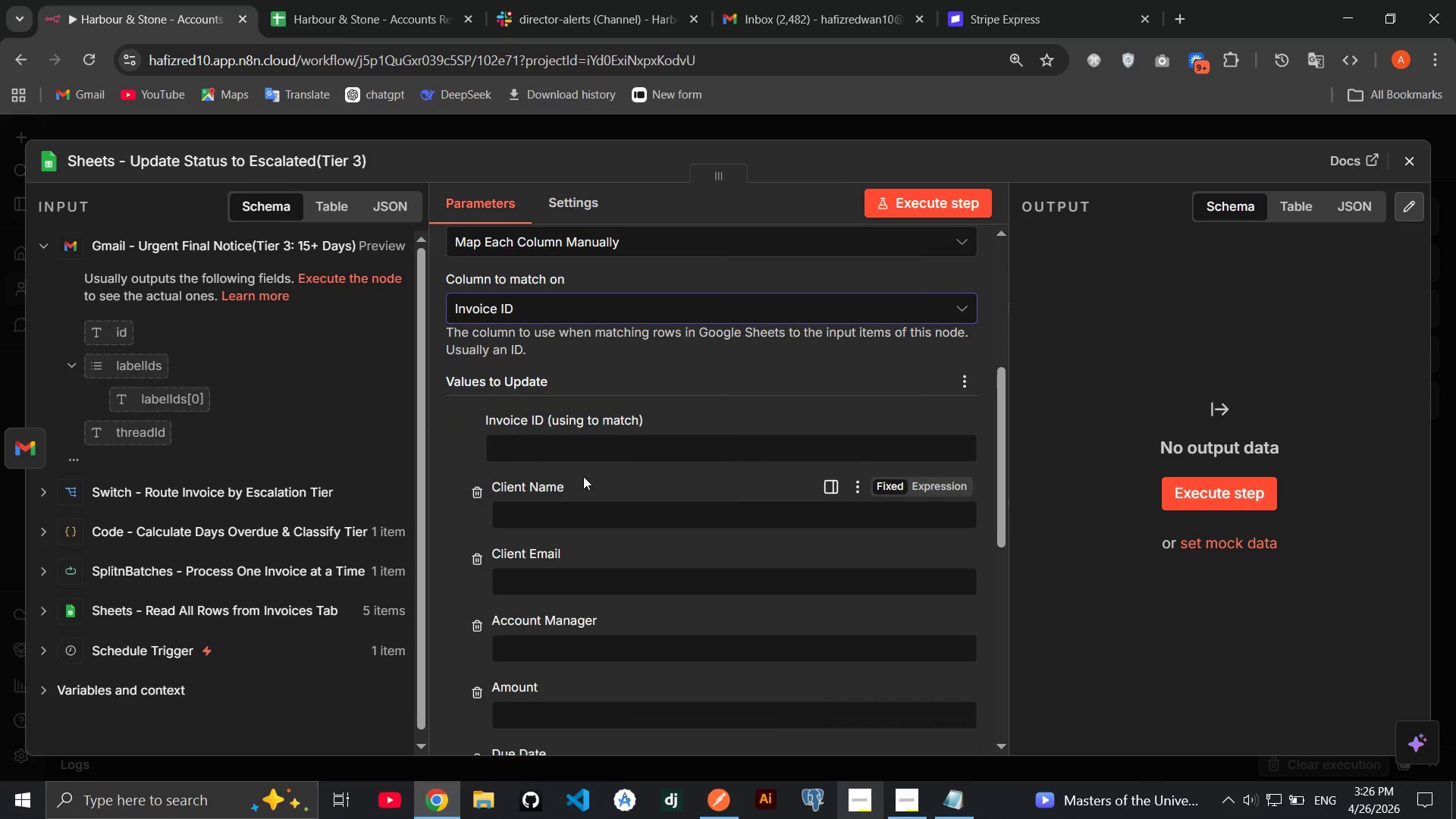 
double_click([471, 491])
 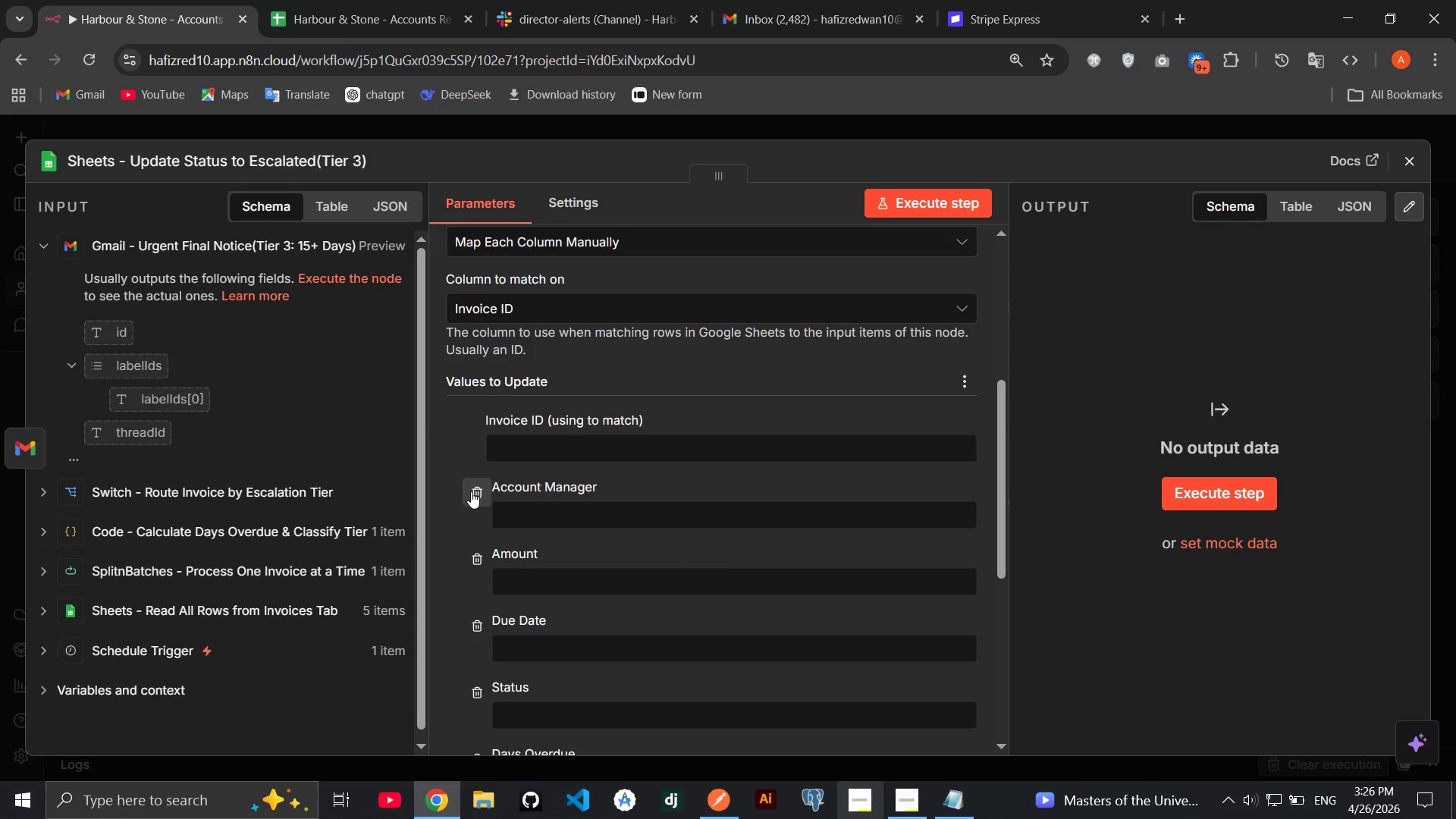 
left_click([471, 491])
 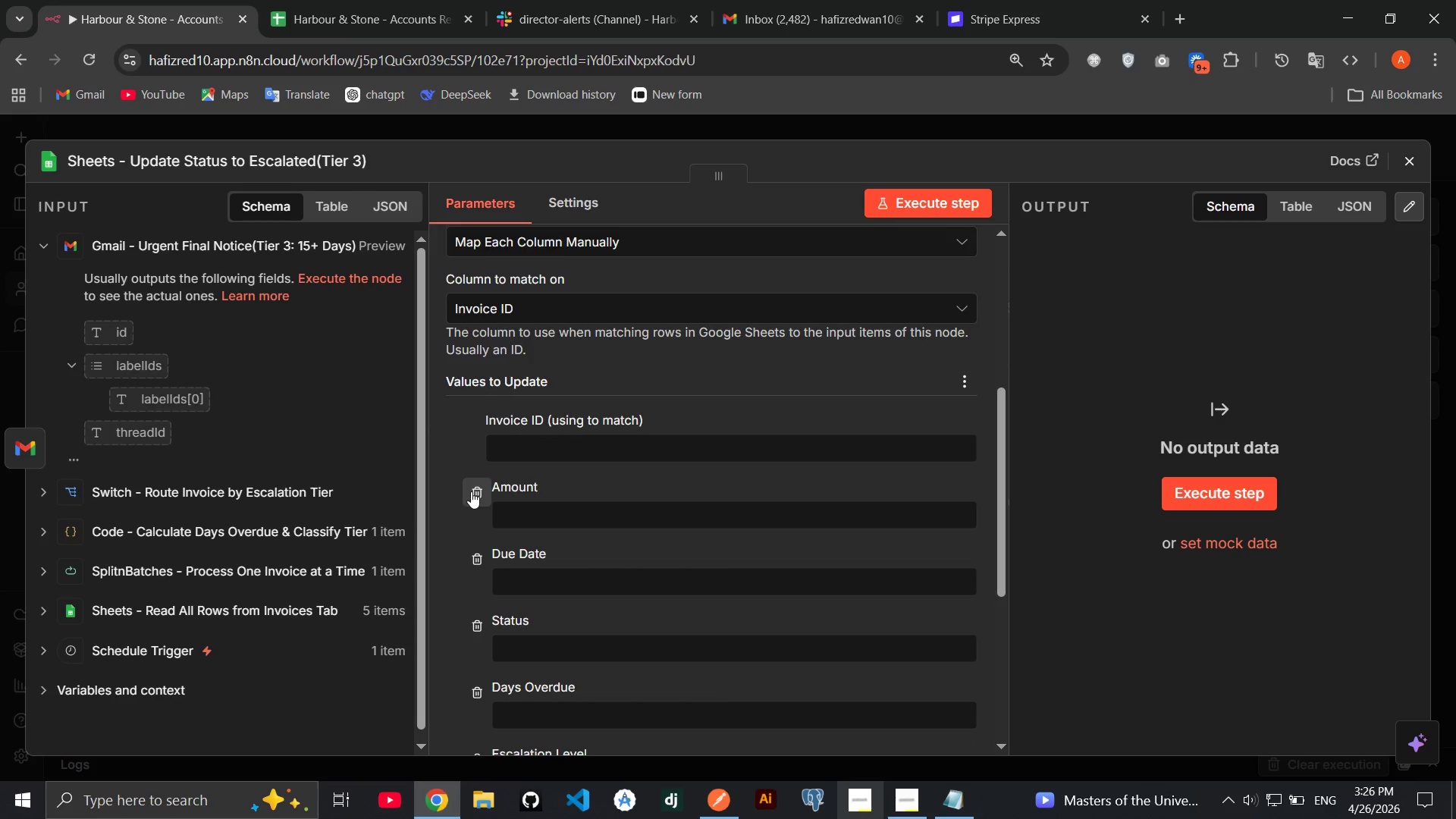 
left_click([471, 491])
 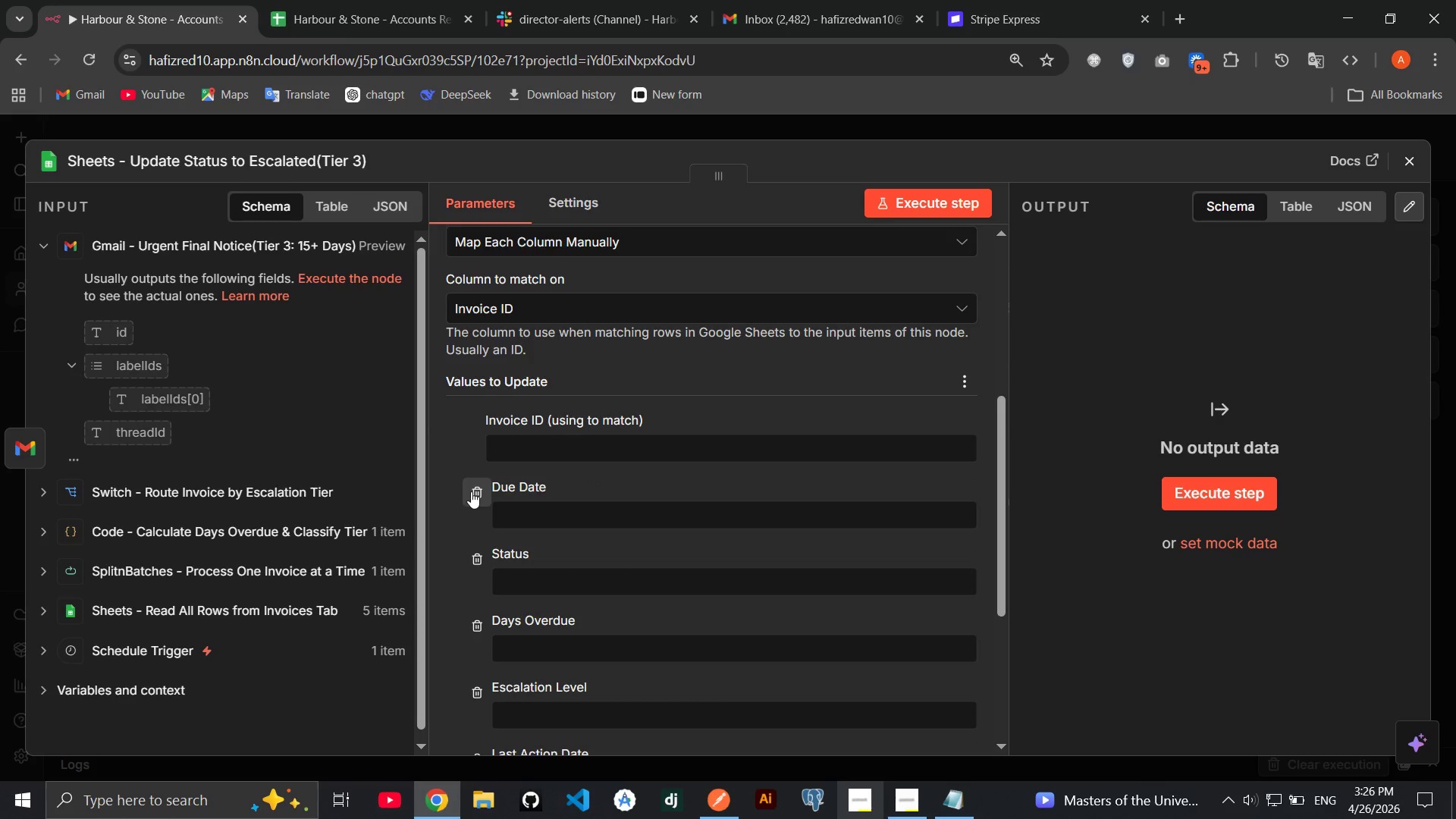 
left_click([471, 491])
 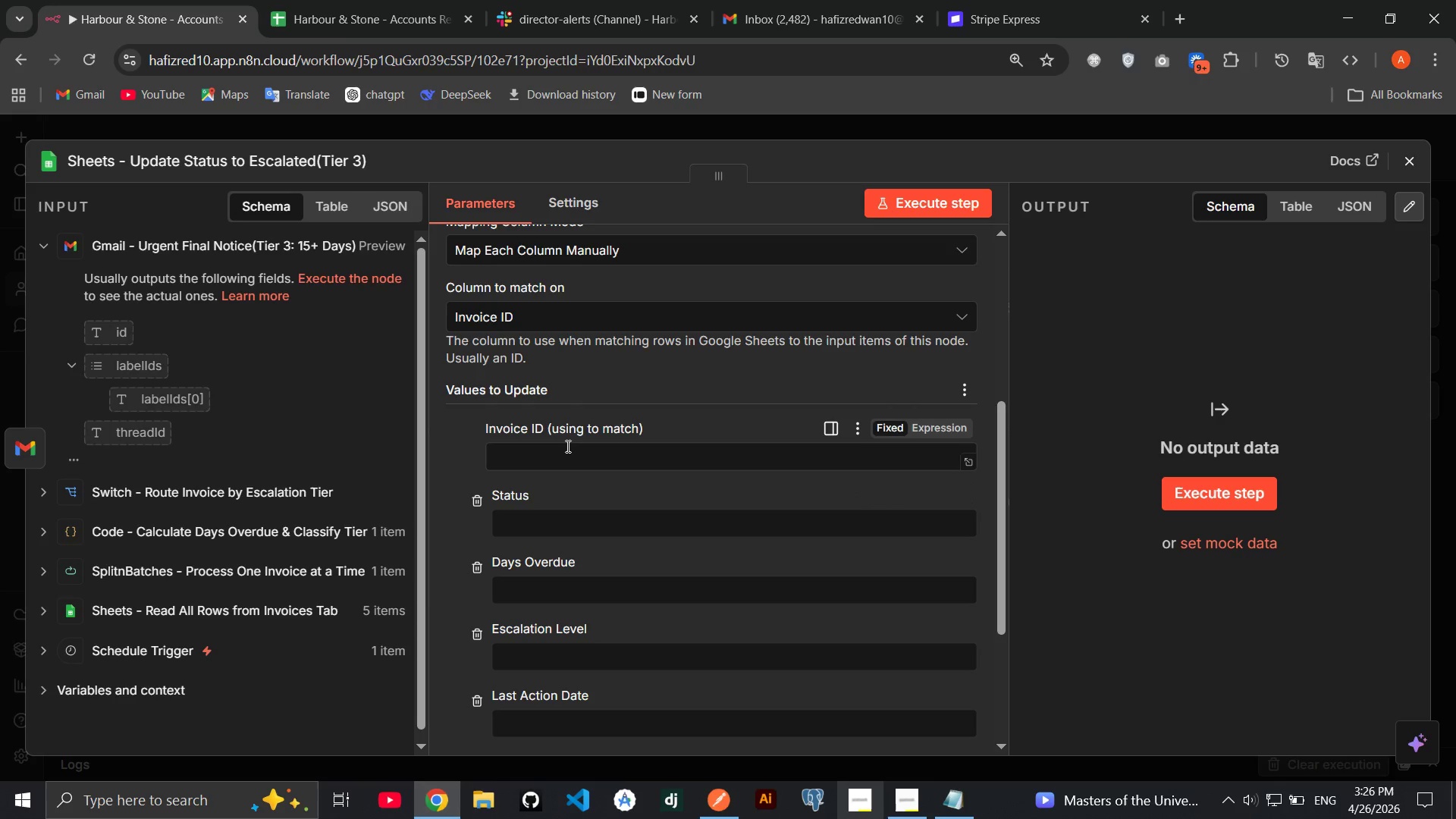 
wait(7.73)
 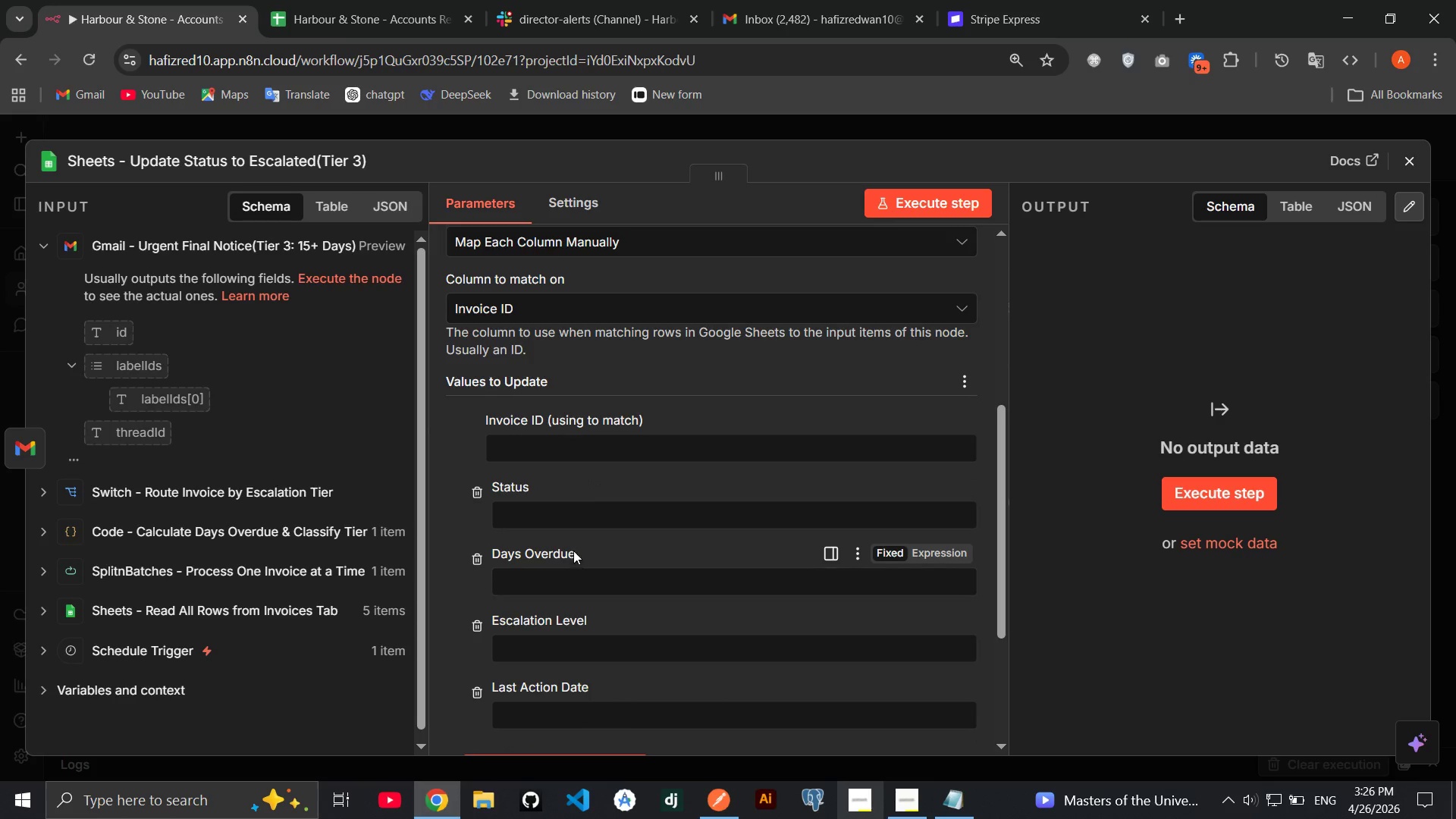 
left_click([252, 535])
 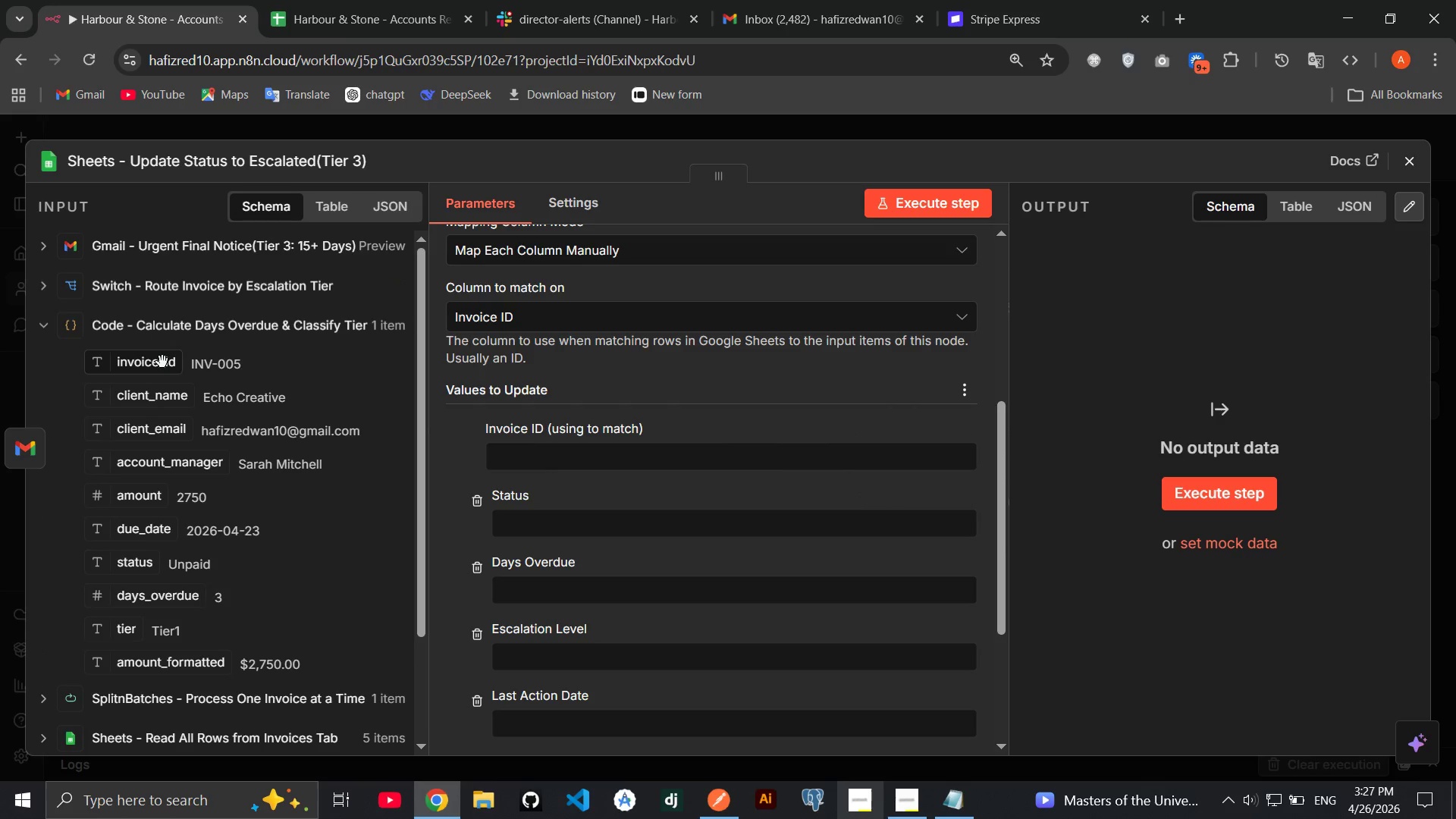 
left_click_drag(start_coordinate=[161, 362], to_coordinate=[513, 468])
 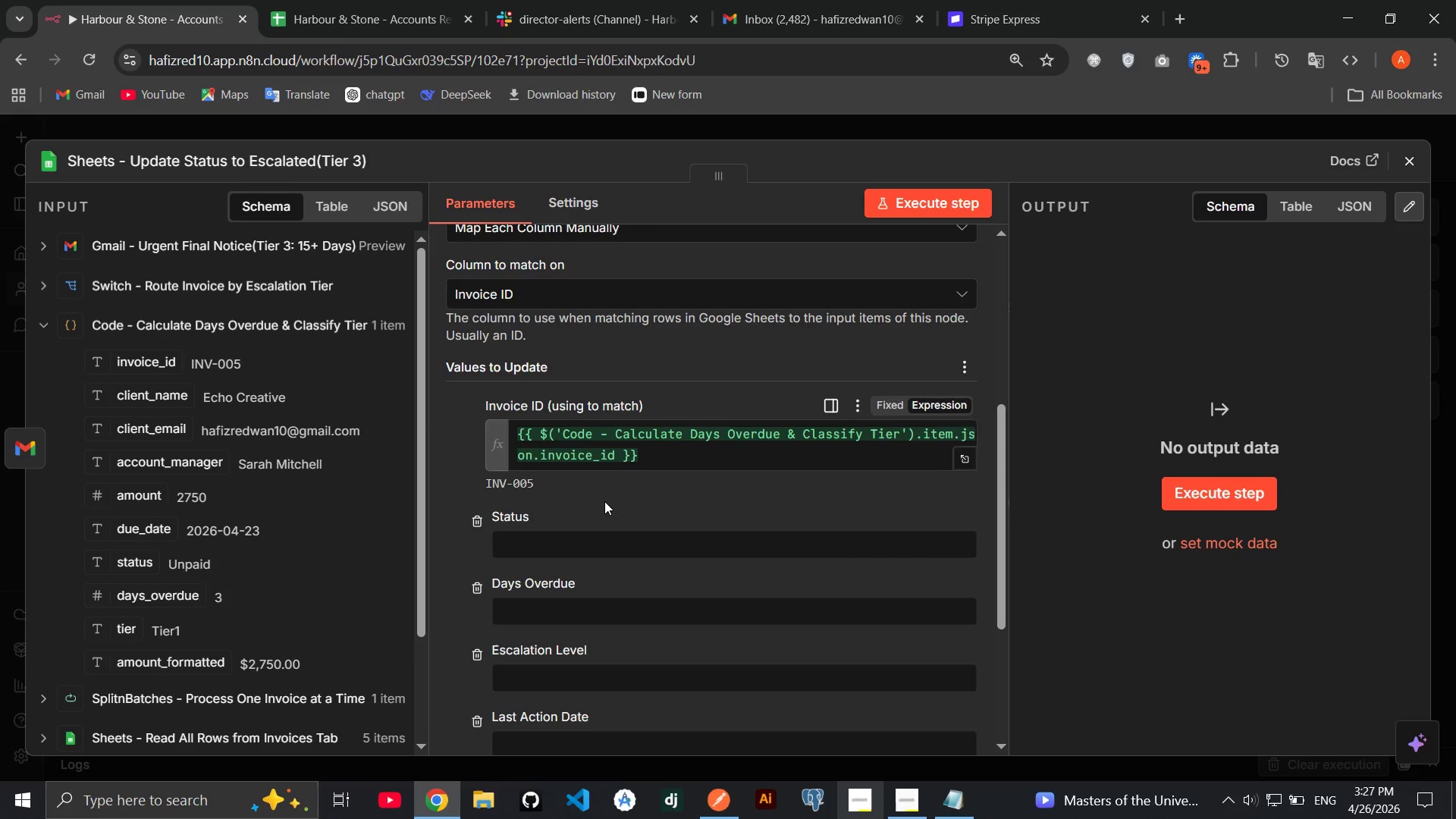 
left_click([573, 535])
 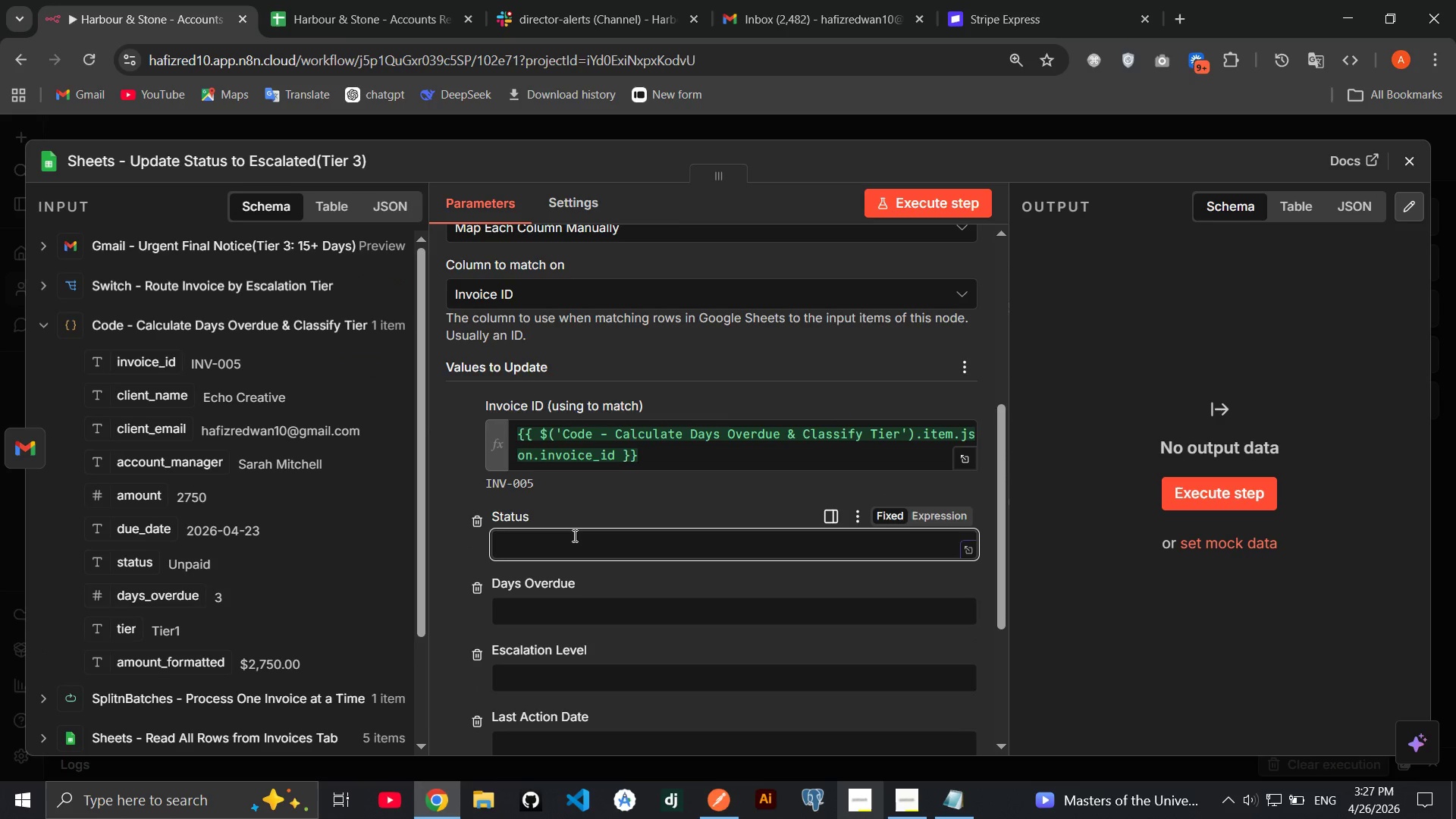 
type(Esa)
key(Backspace)
type(calated)
 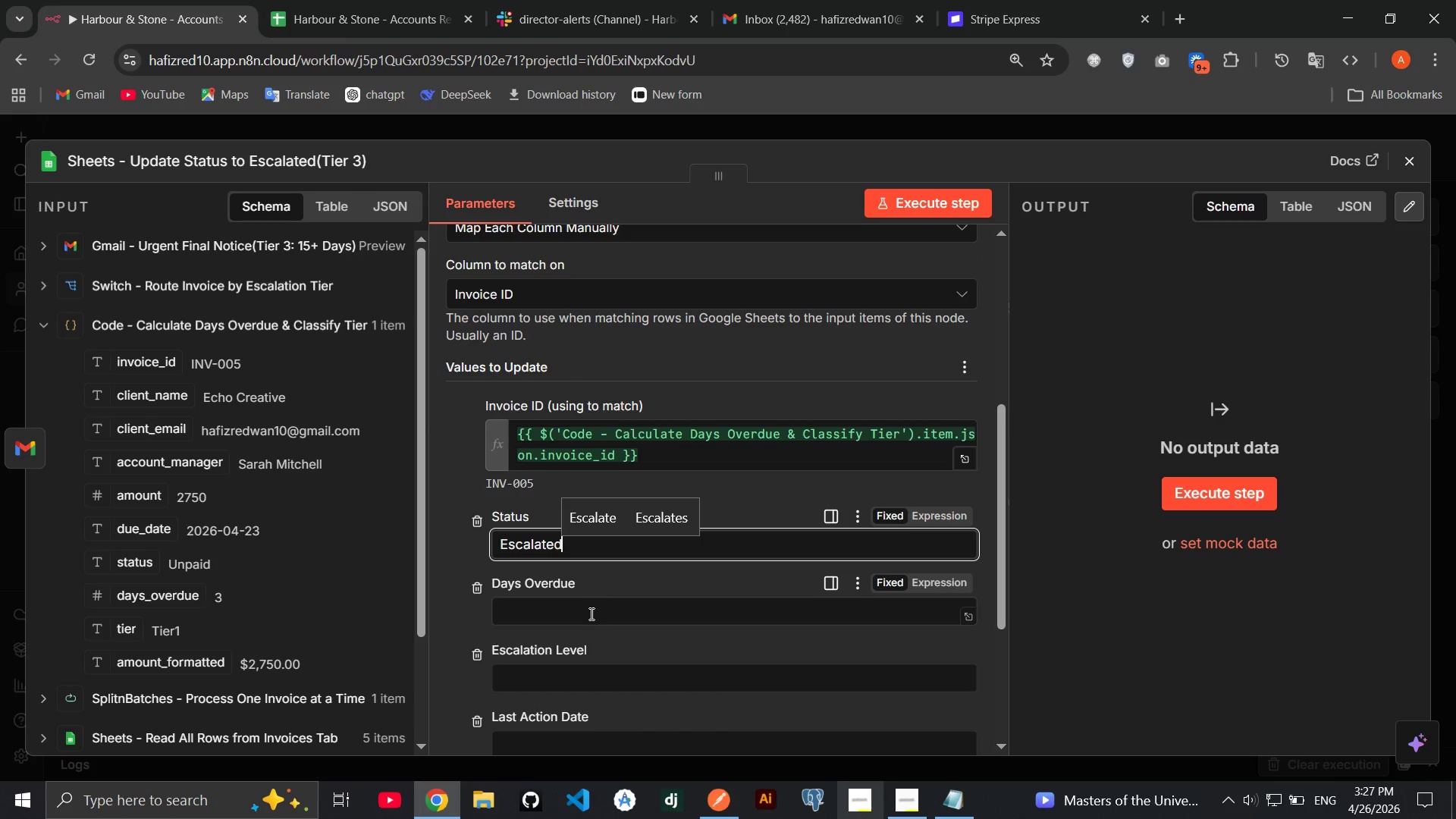 
left_click([590, 613])
 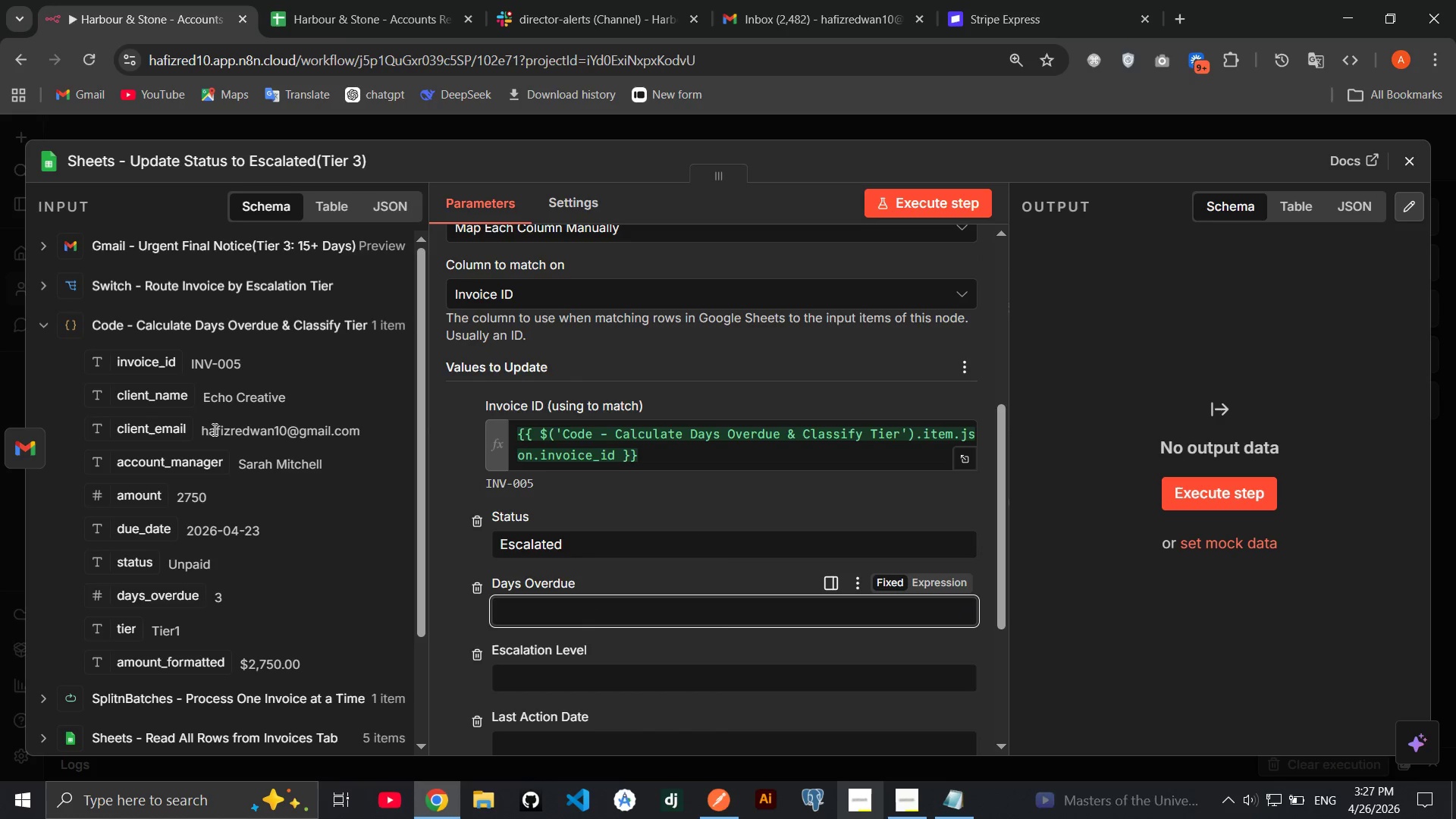 
wait(6.74)
 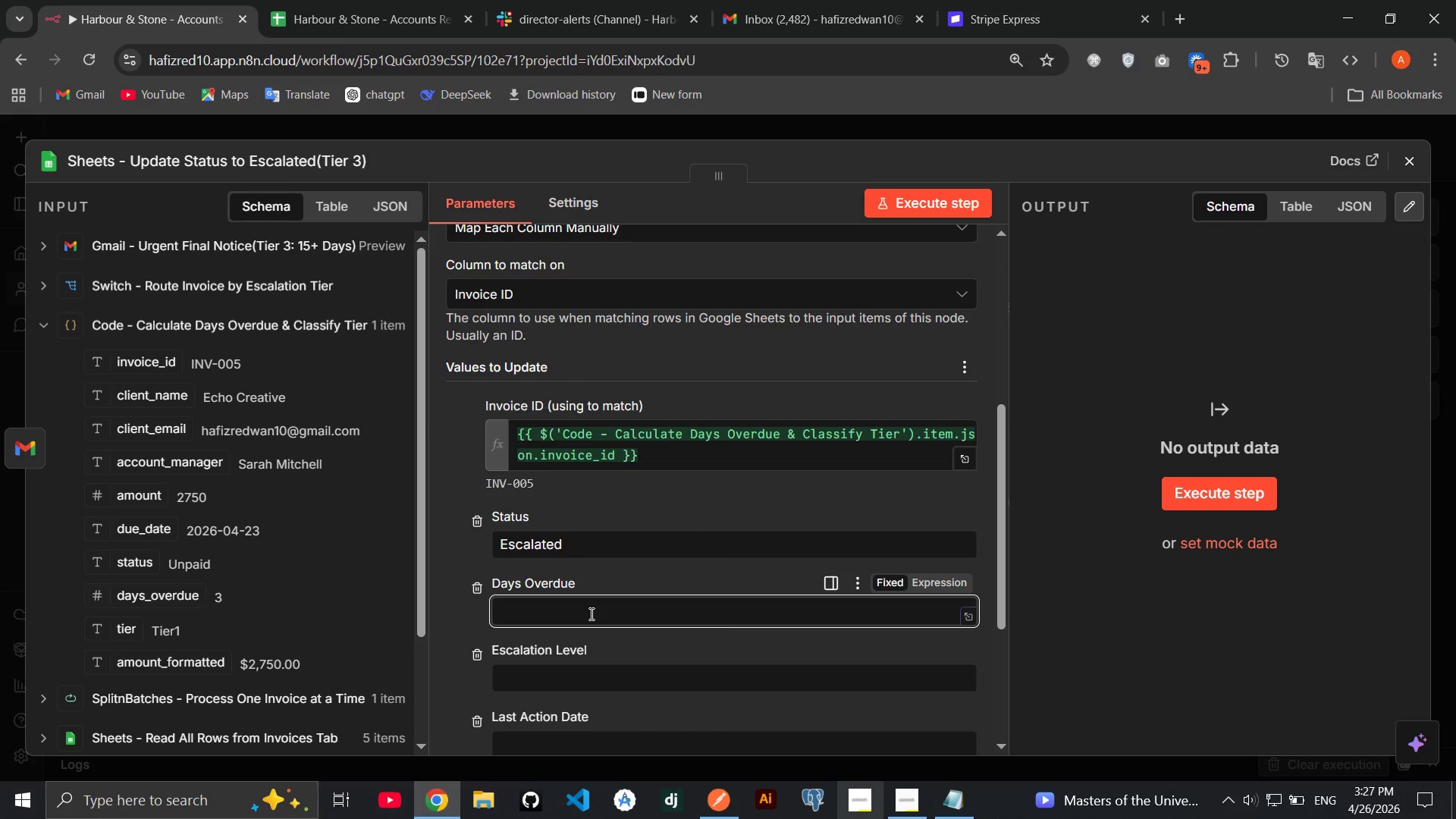 
left_click_drag(start_coordinate=[136, 597], to_coordinate=[566, 604])
 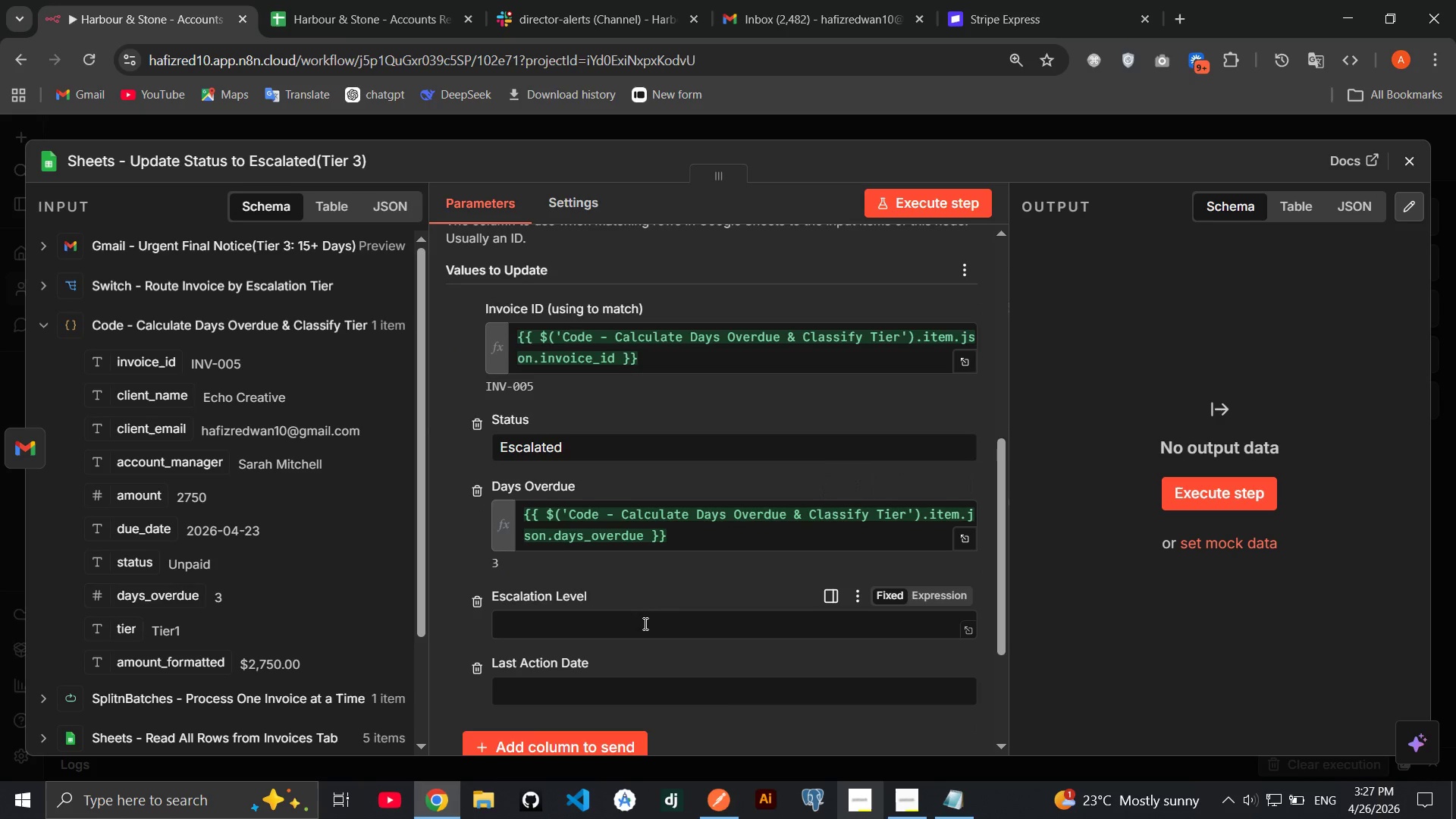 
wait(5.08)
 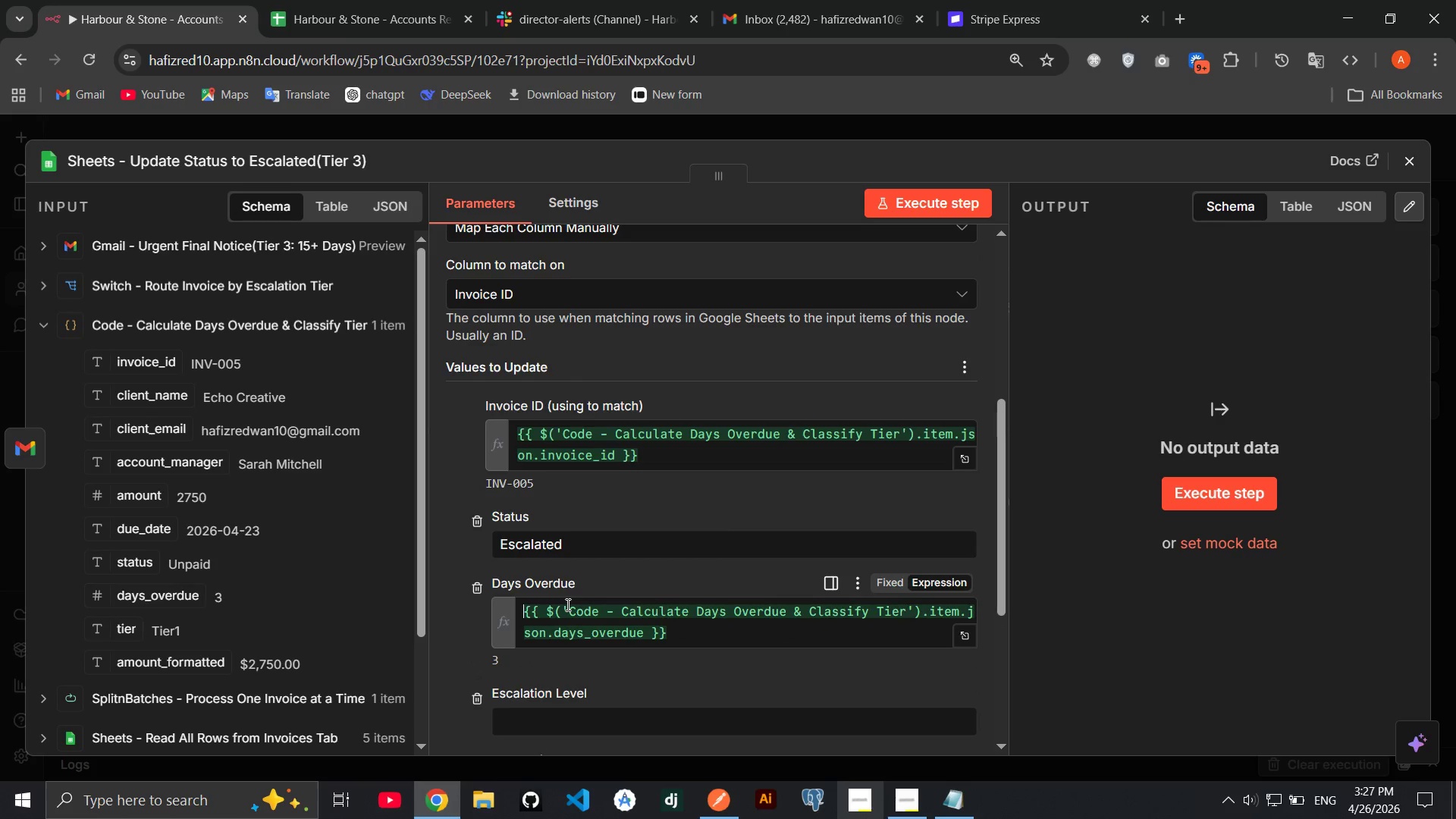 
left_click([643, 623])
 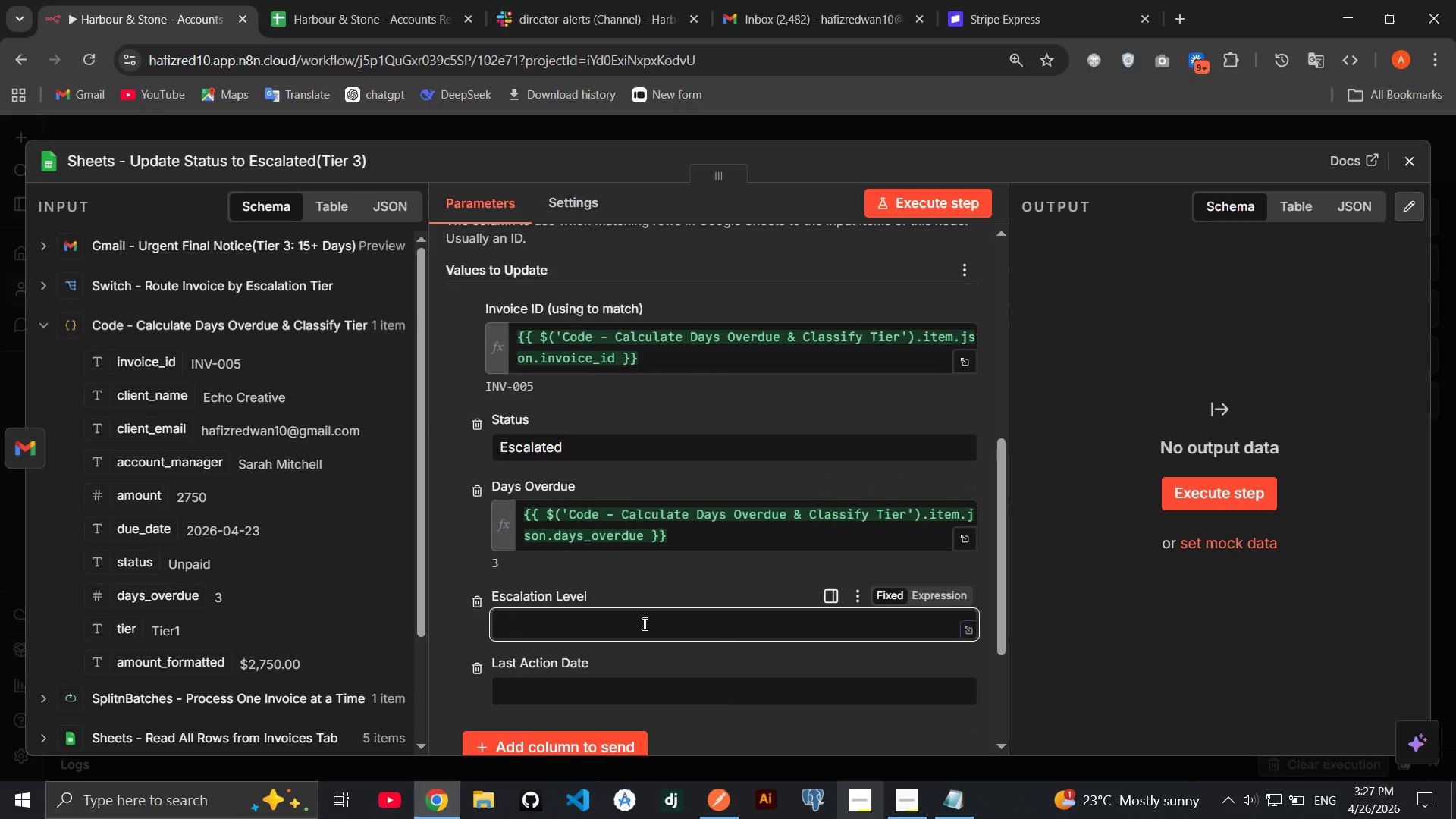 
type(Tier 3)
 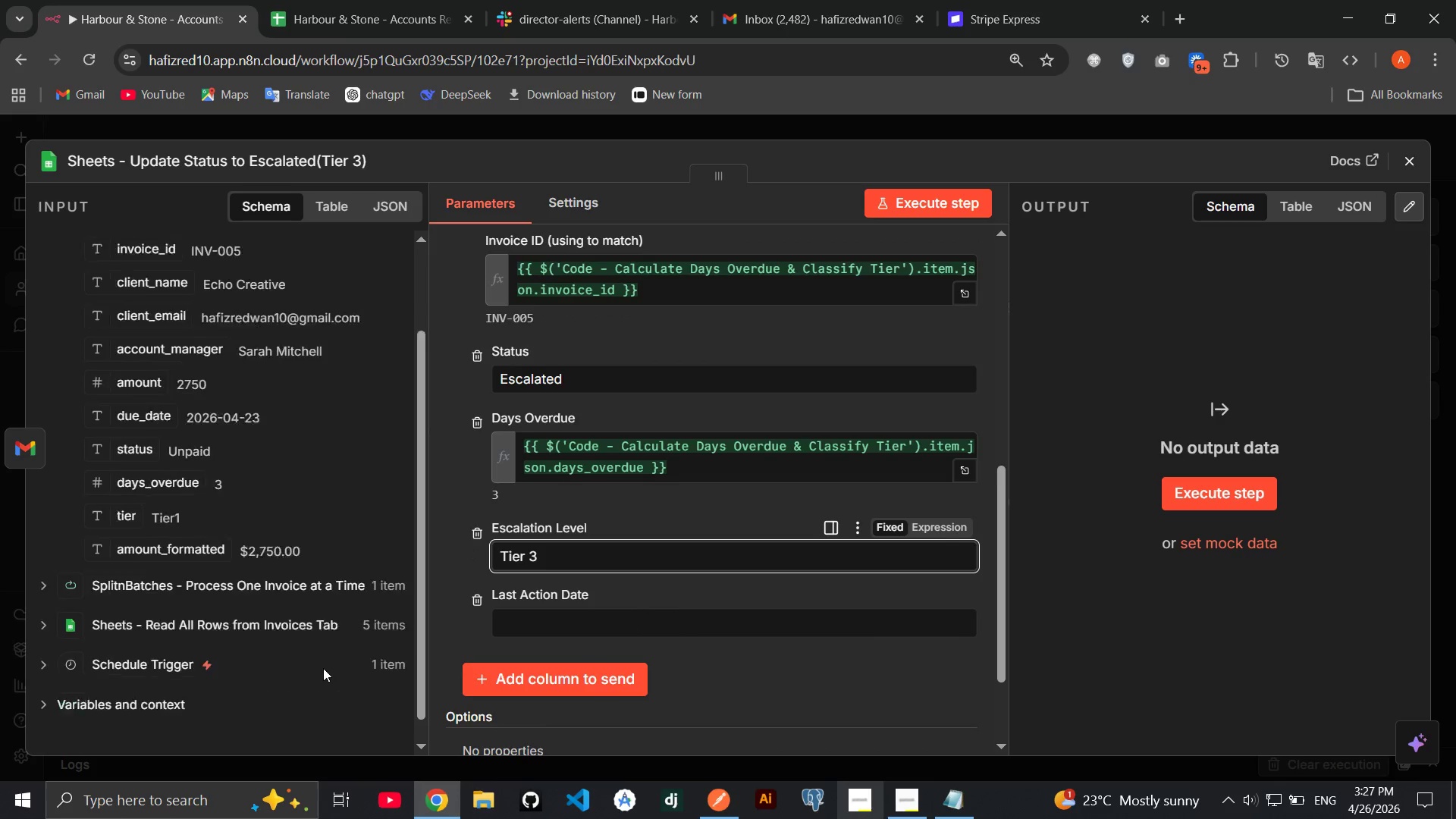 
left_click([229, 677])
 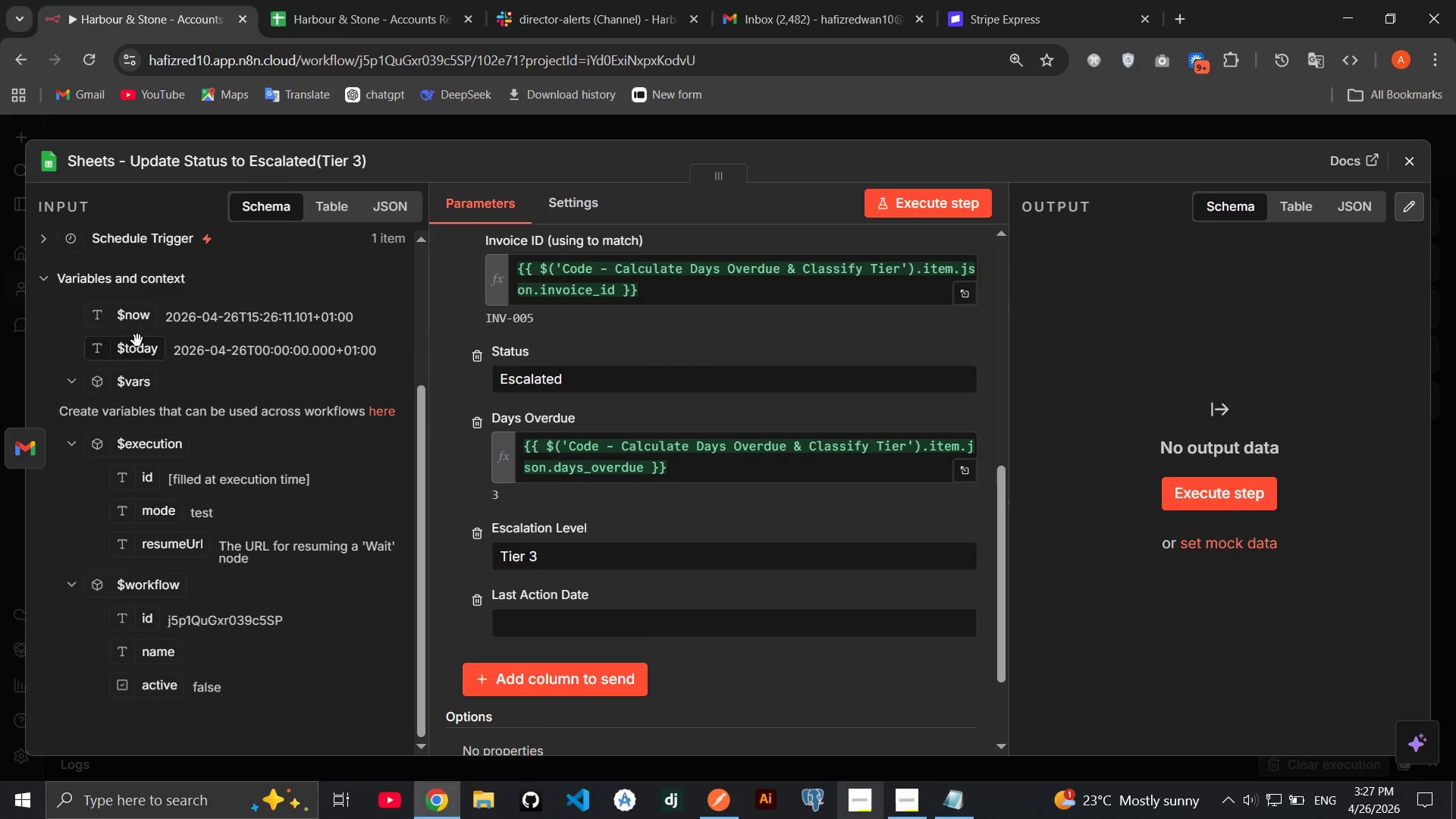 
left_click_drag(start_coordinate=[137, 320], to_coordinate=[562, 613])
 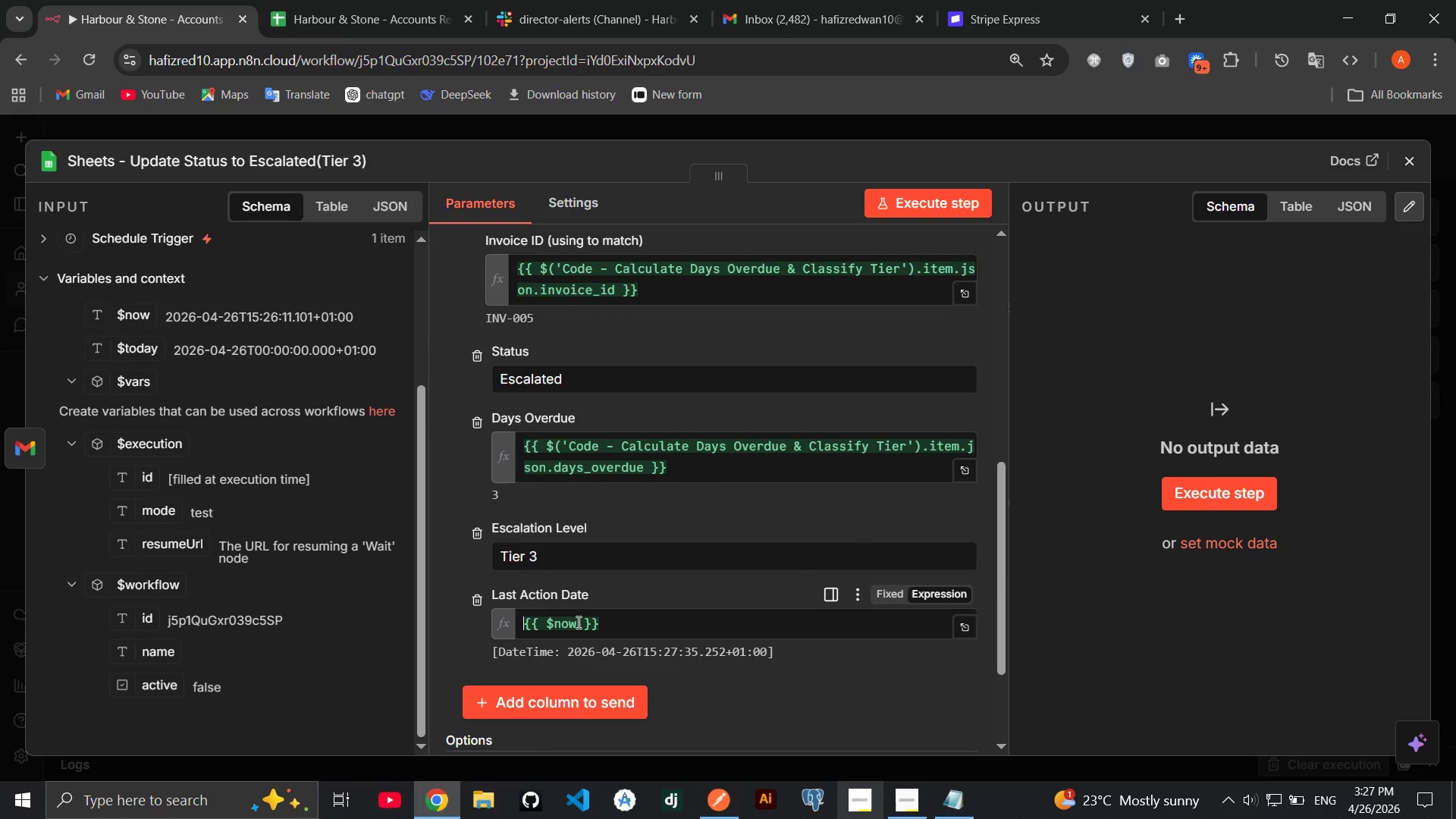 
left_click([577, 623])
 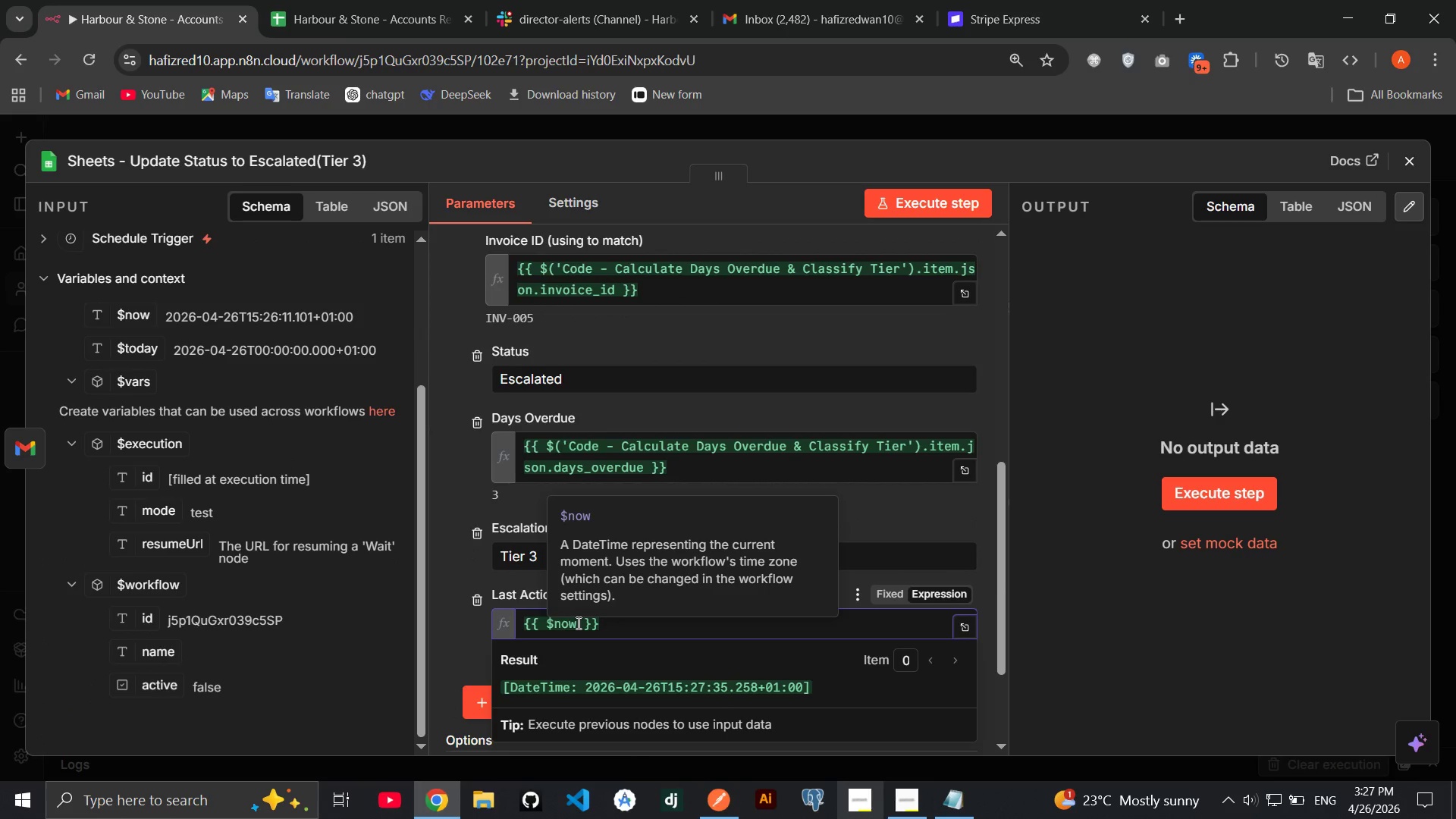 
type(.toFormat('yyyy-MM-dd)
 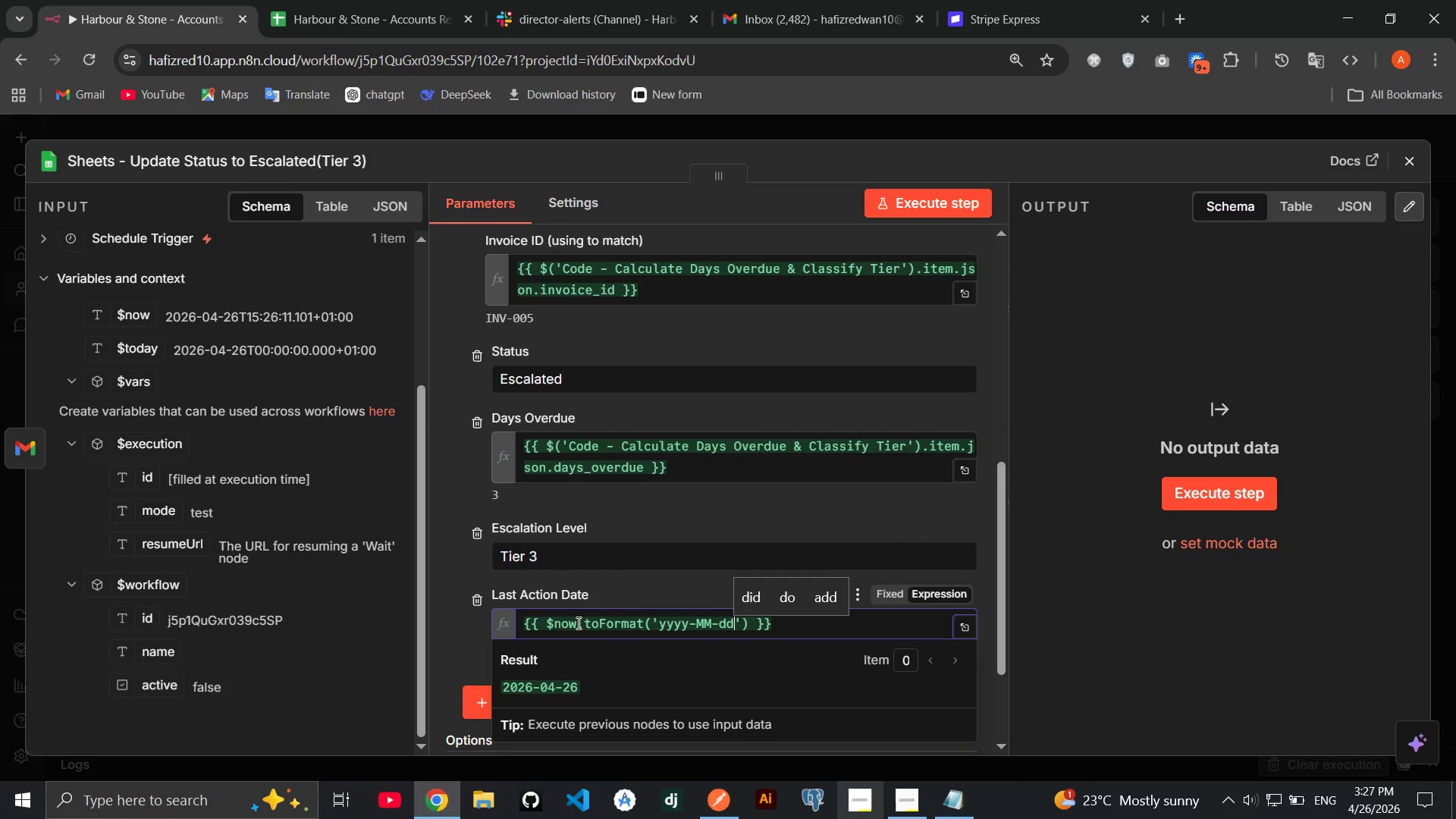 
left_click([657, 591])
 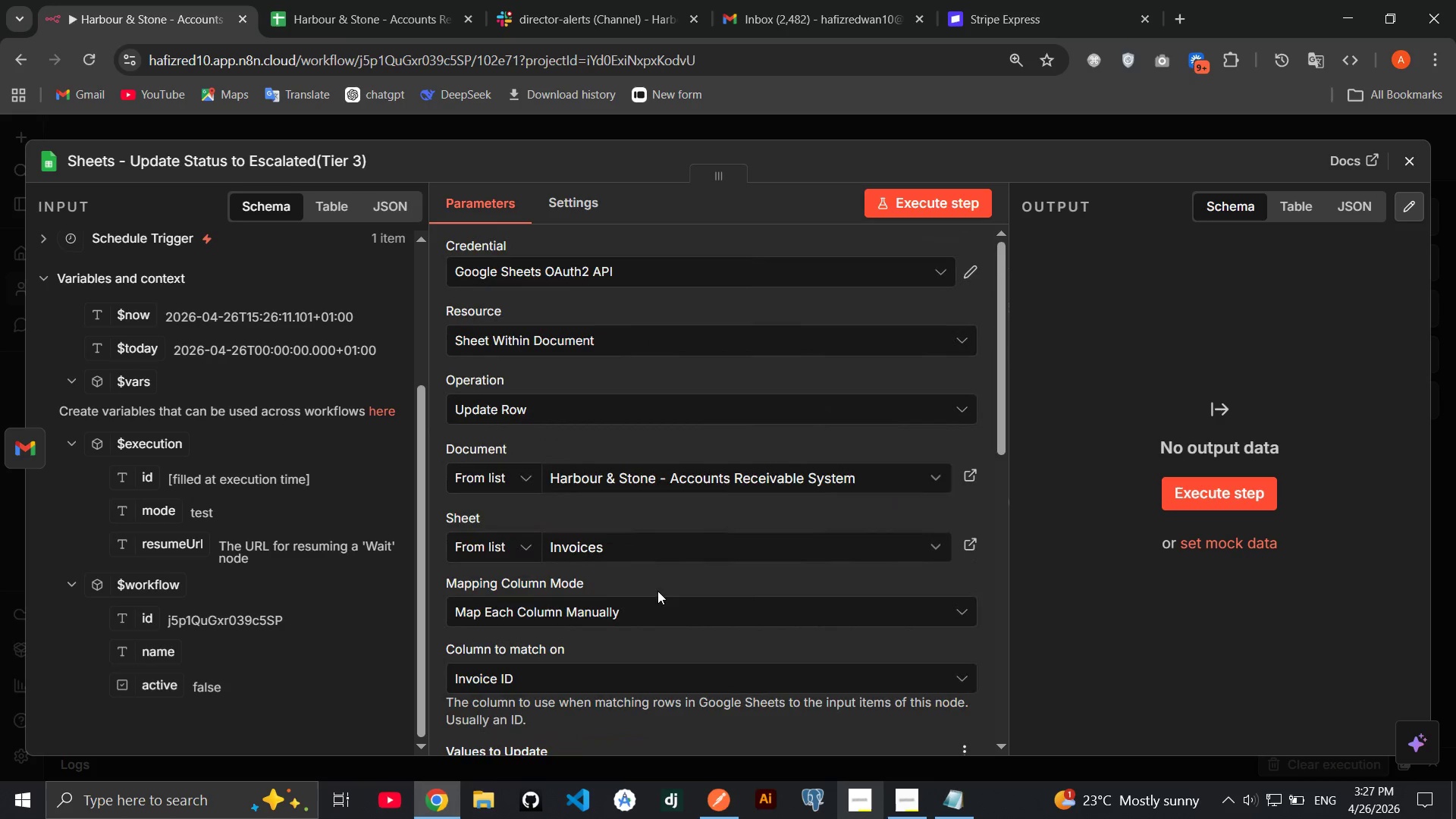 
left_click([1238, 513])
 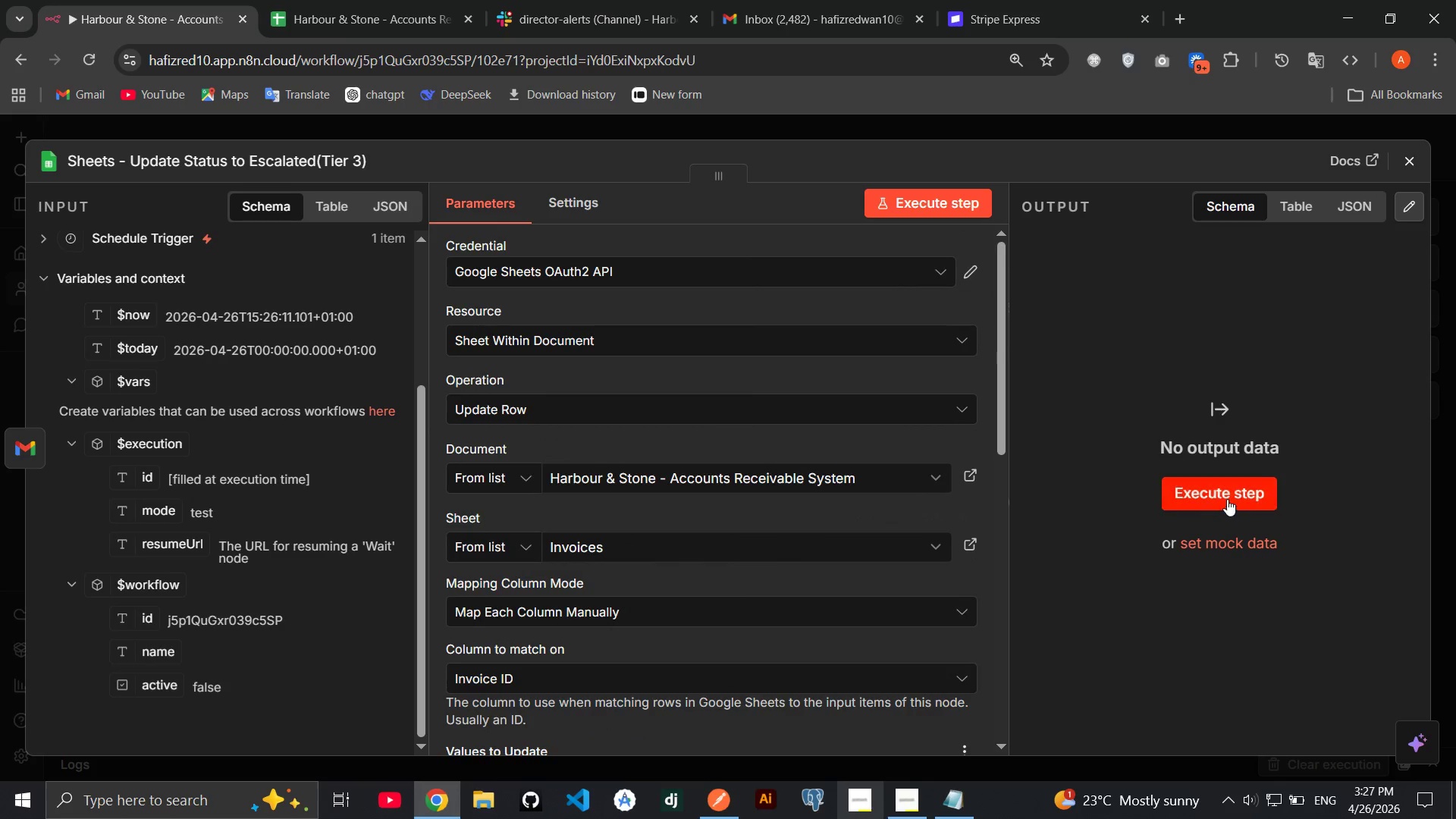 
left_click([1227, 499])
 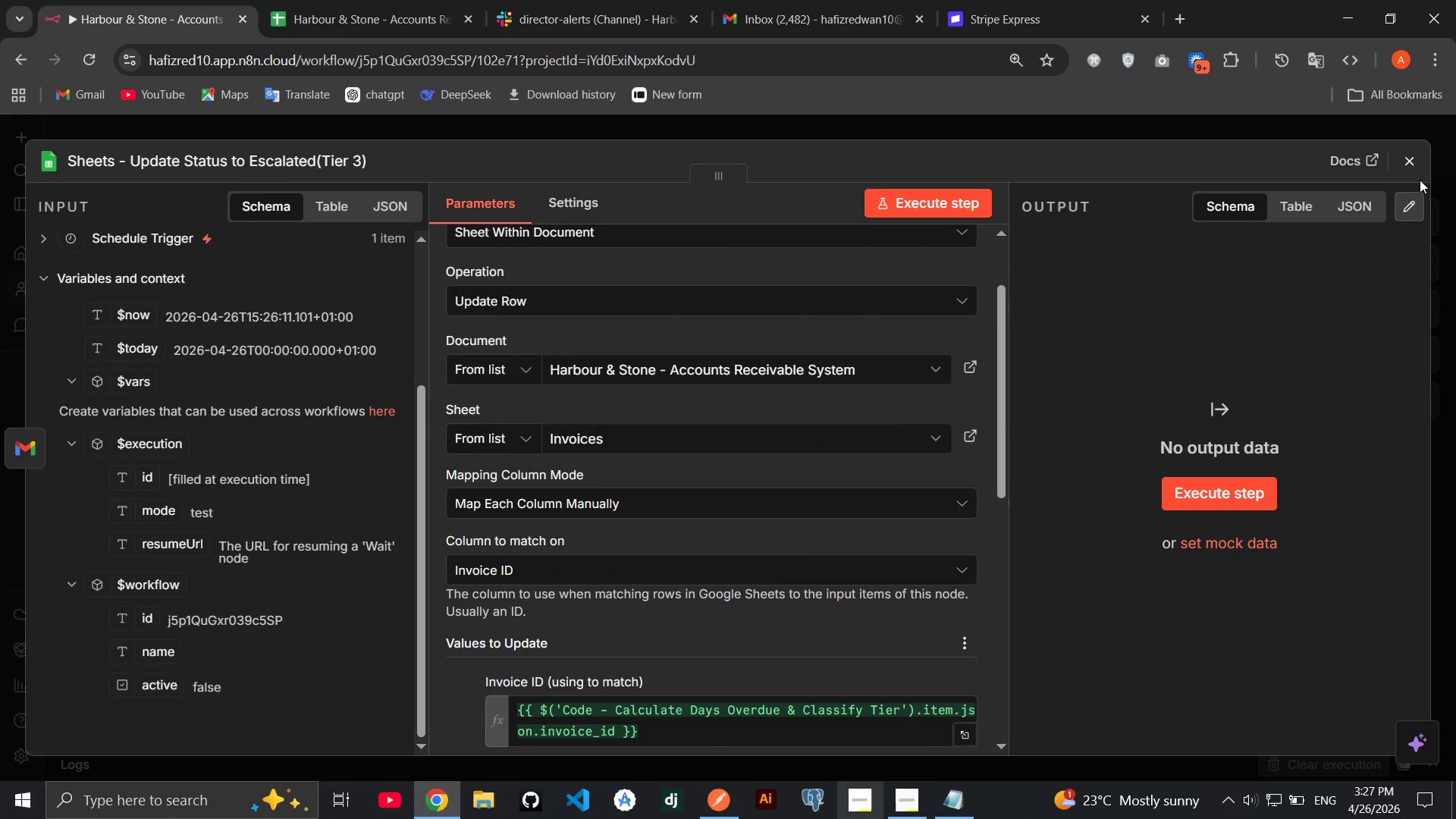 
left_click([1410, 158])
 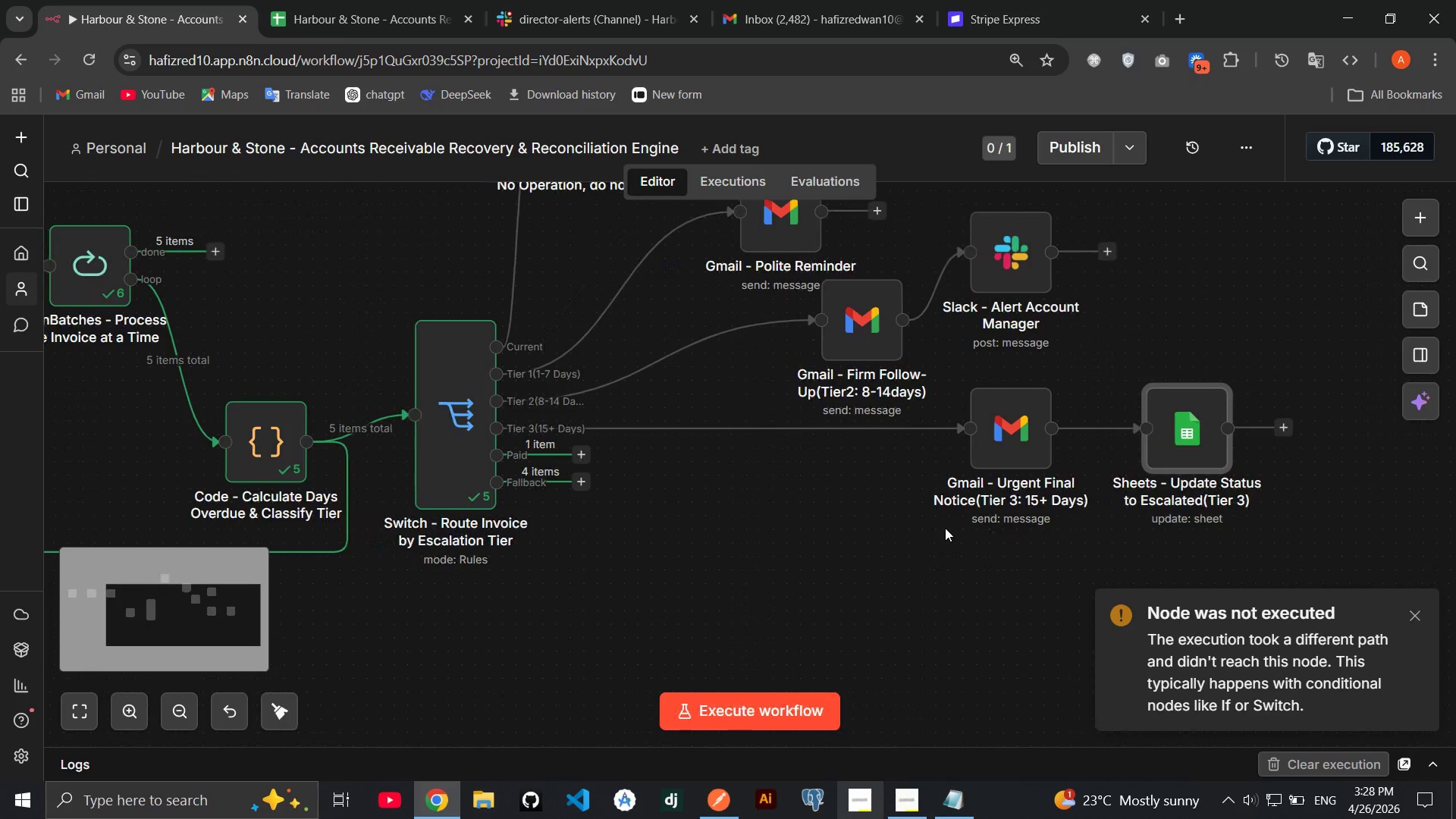 
wait(10.76)
 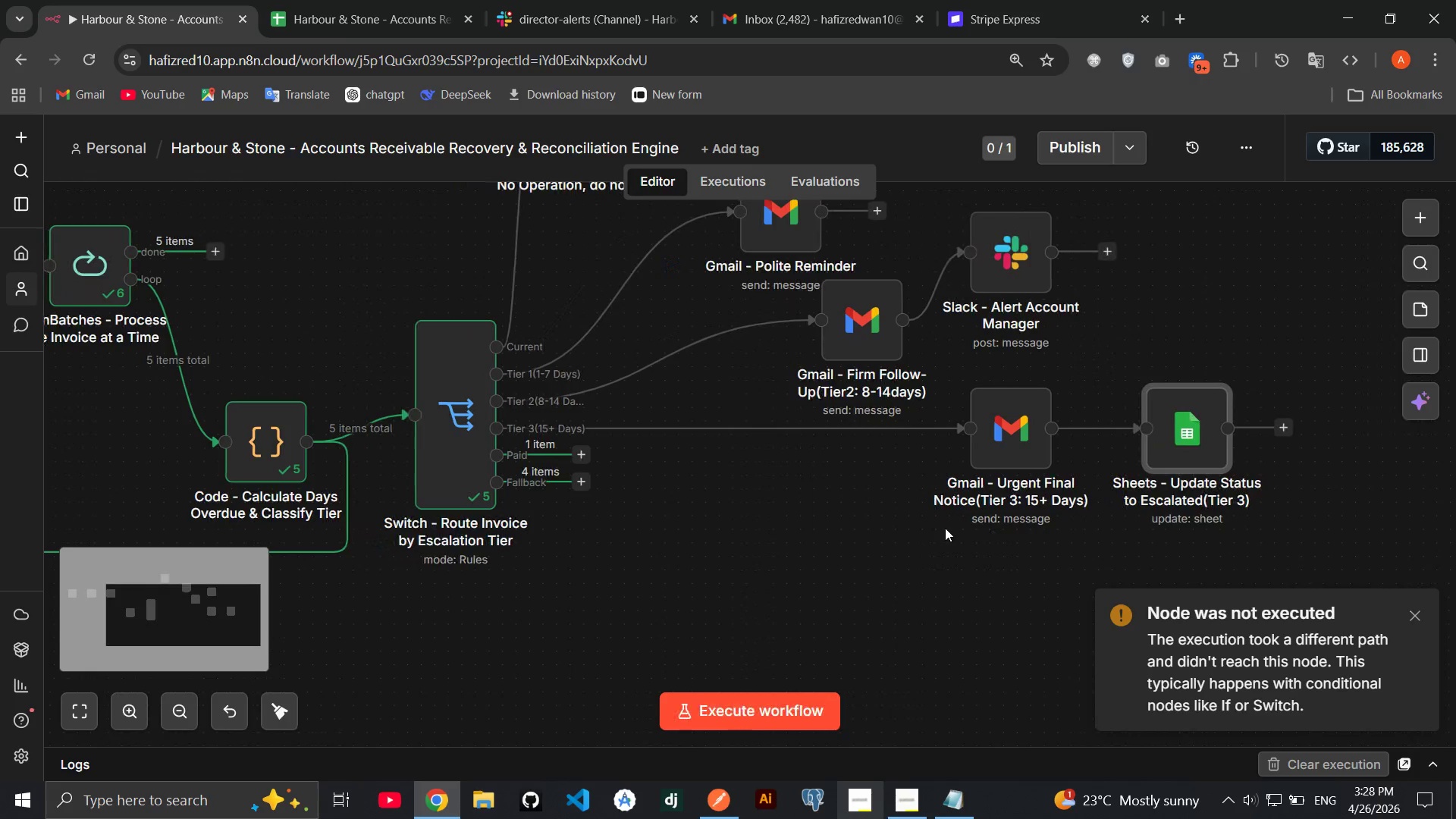 
left_click([1025, 431])
 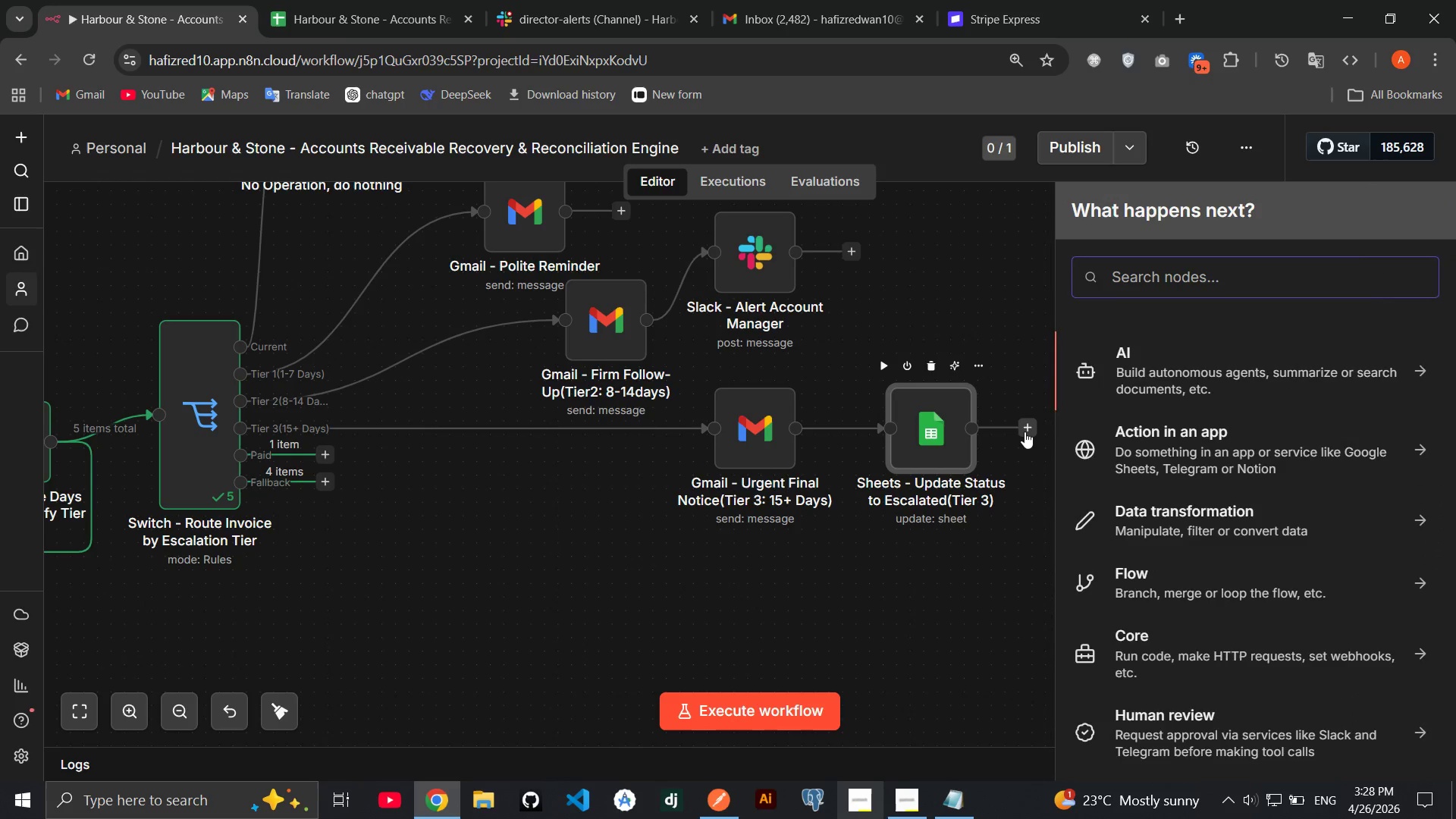 
type(slack)
 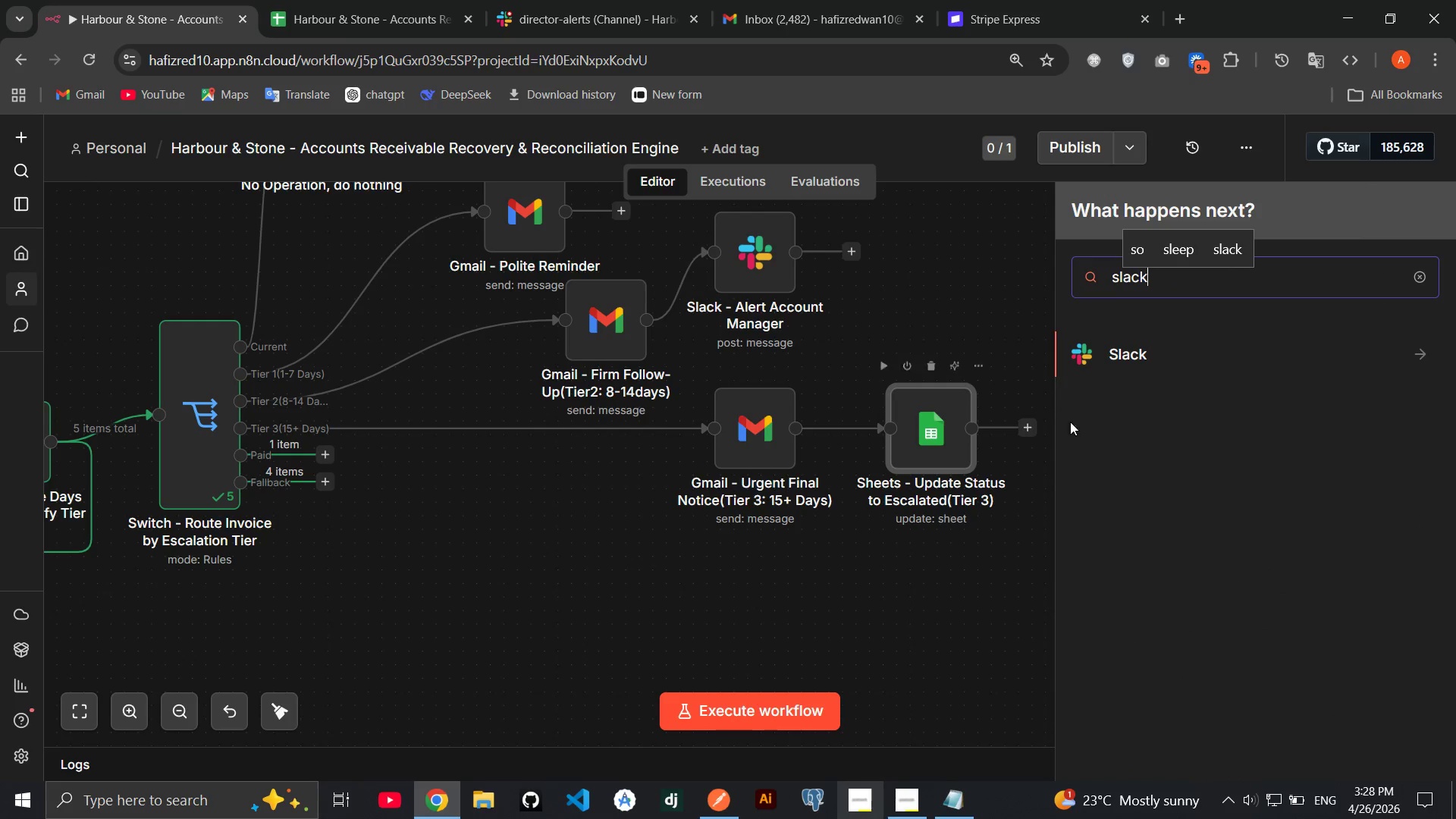 
key(Enter)
 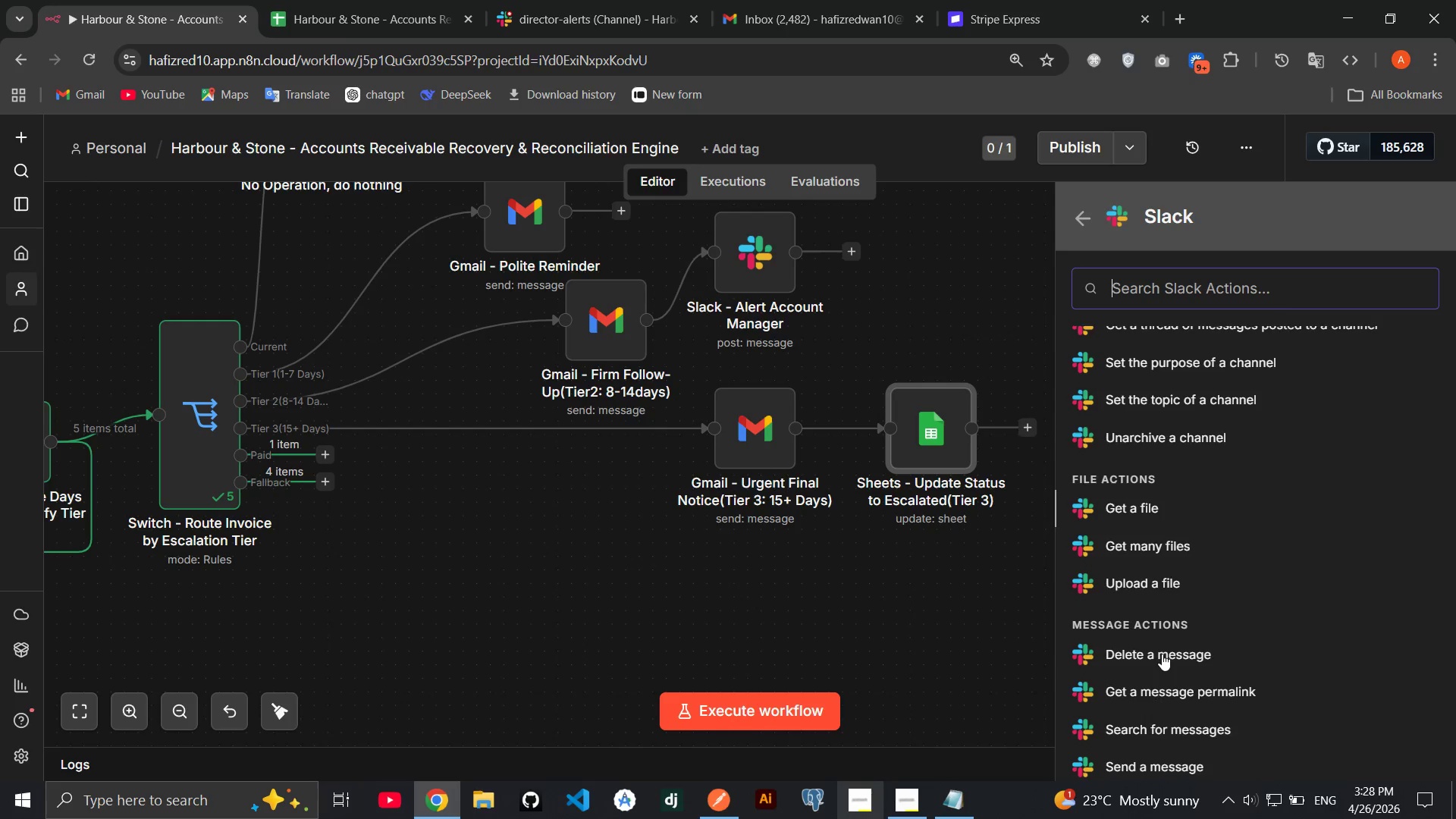 
left_click([1152, 664])
 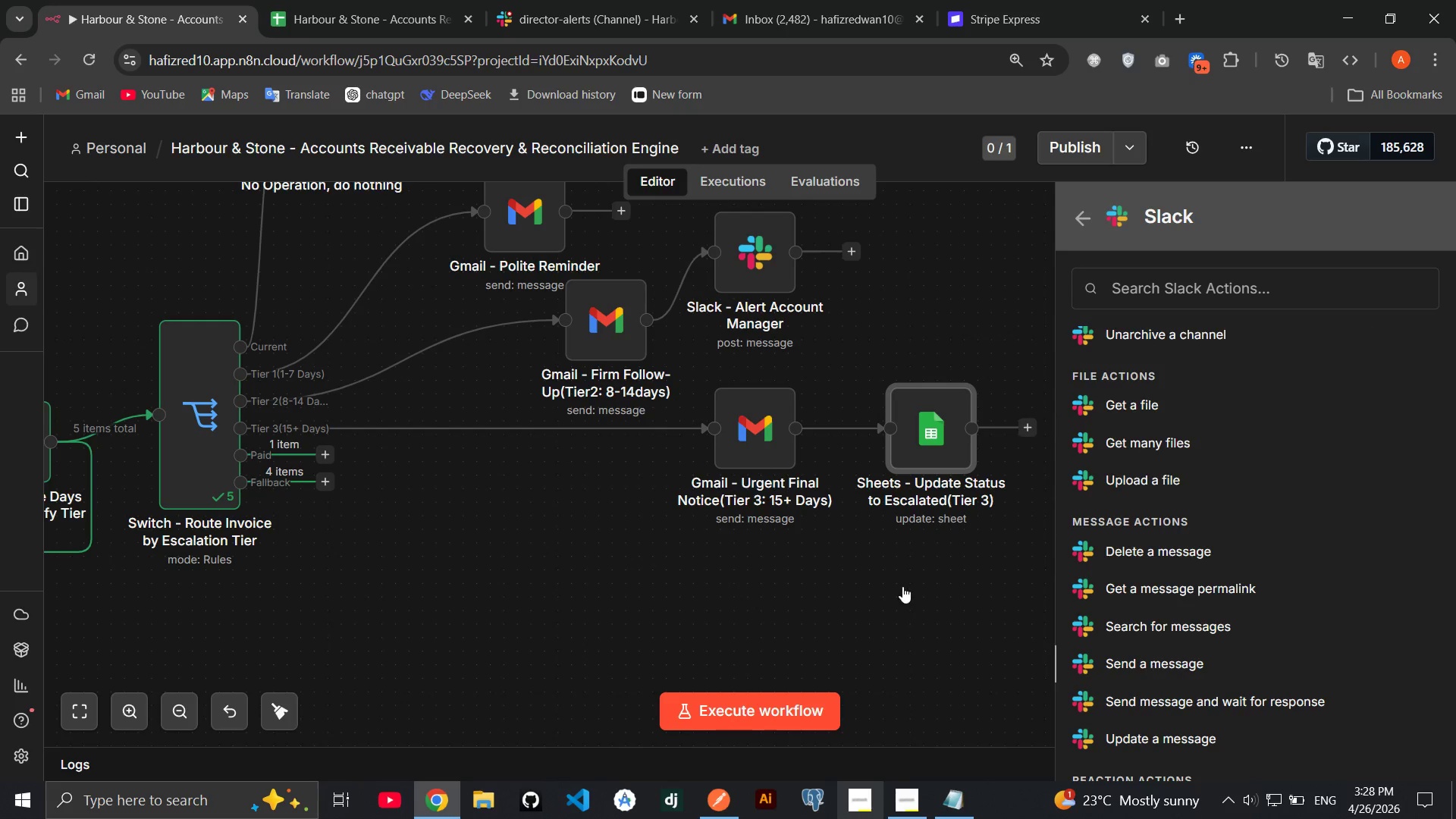 
mouse_move([630, 480])
 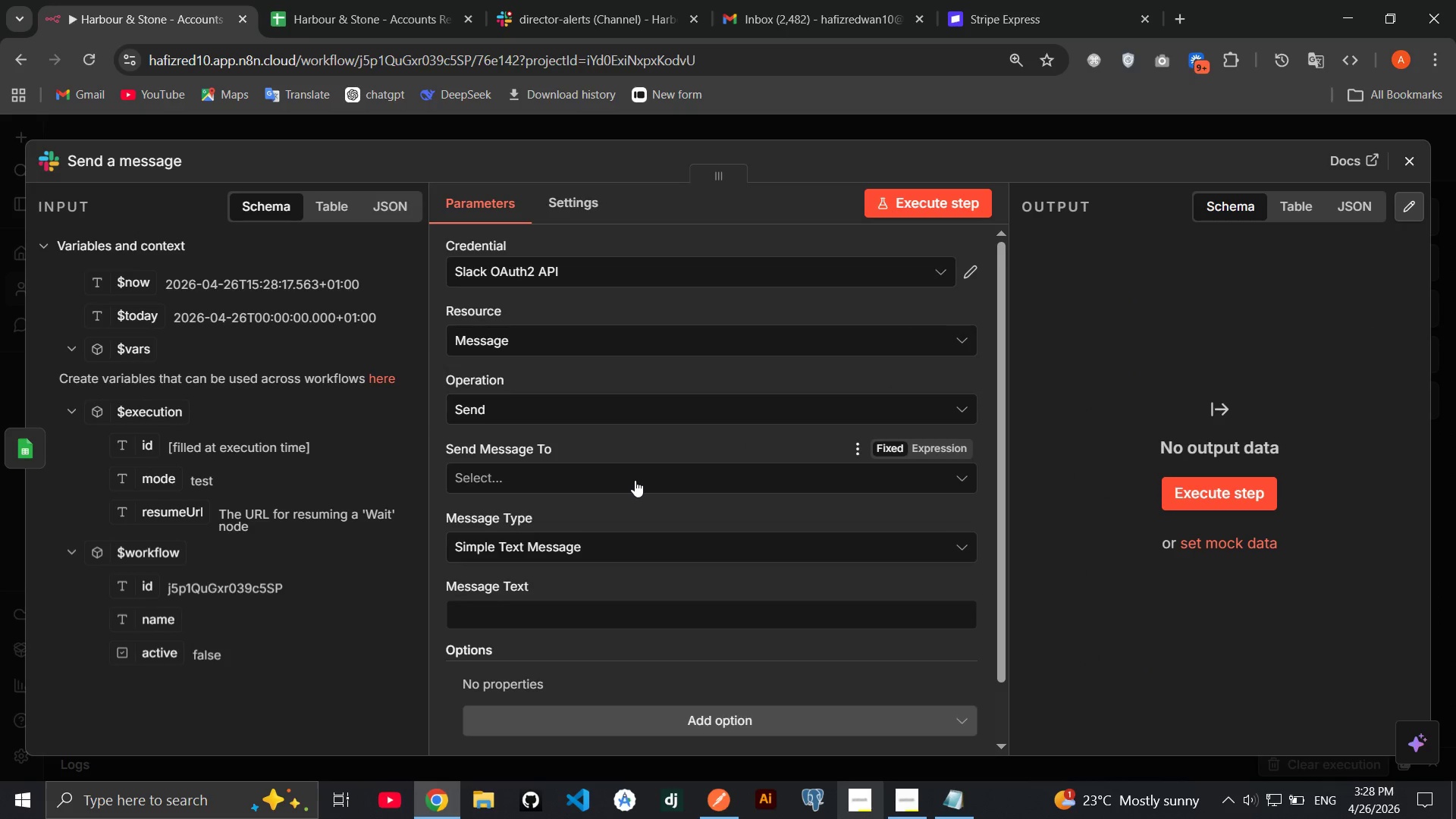 
left_click([635, 480])
 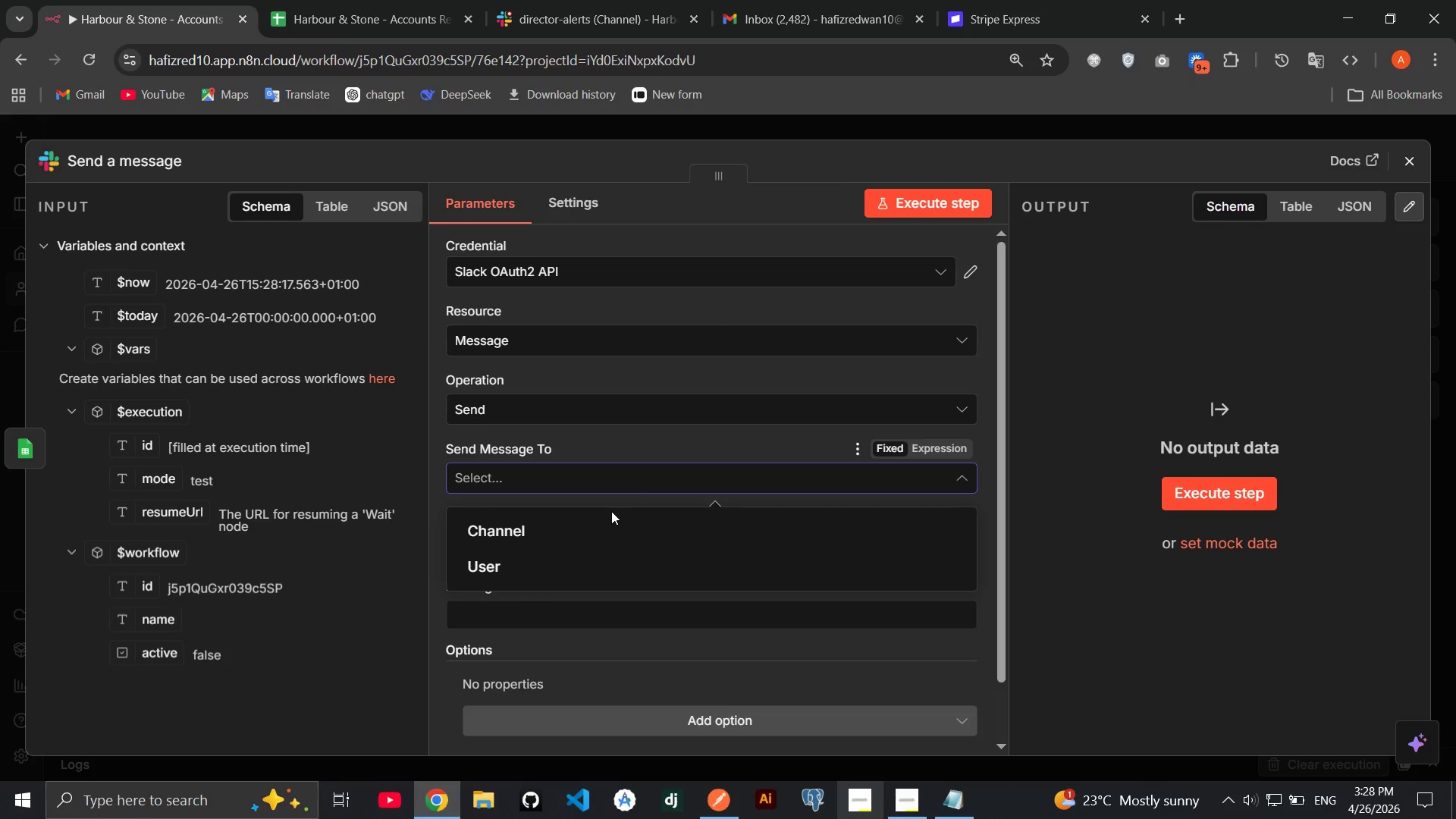 
left_click_drag(start_coordinate=[611, 511], to_coordinate=[610, 515])
 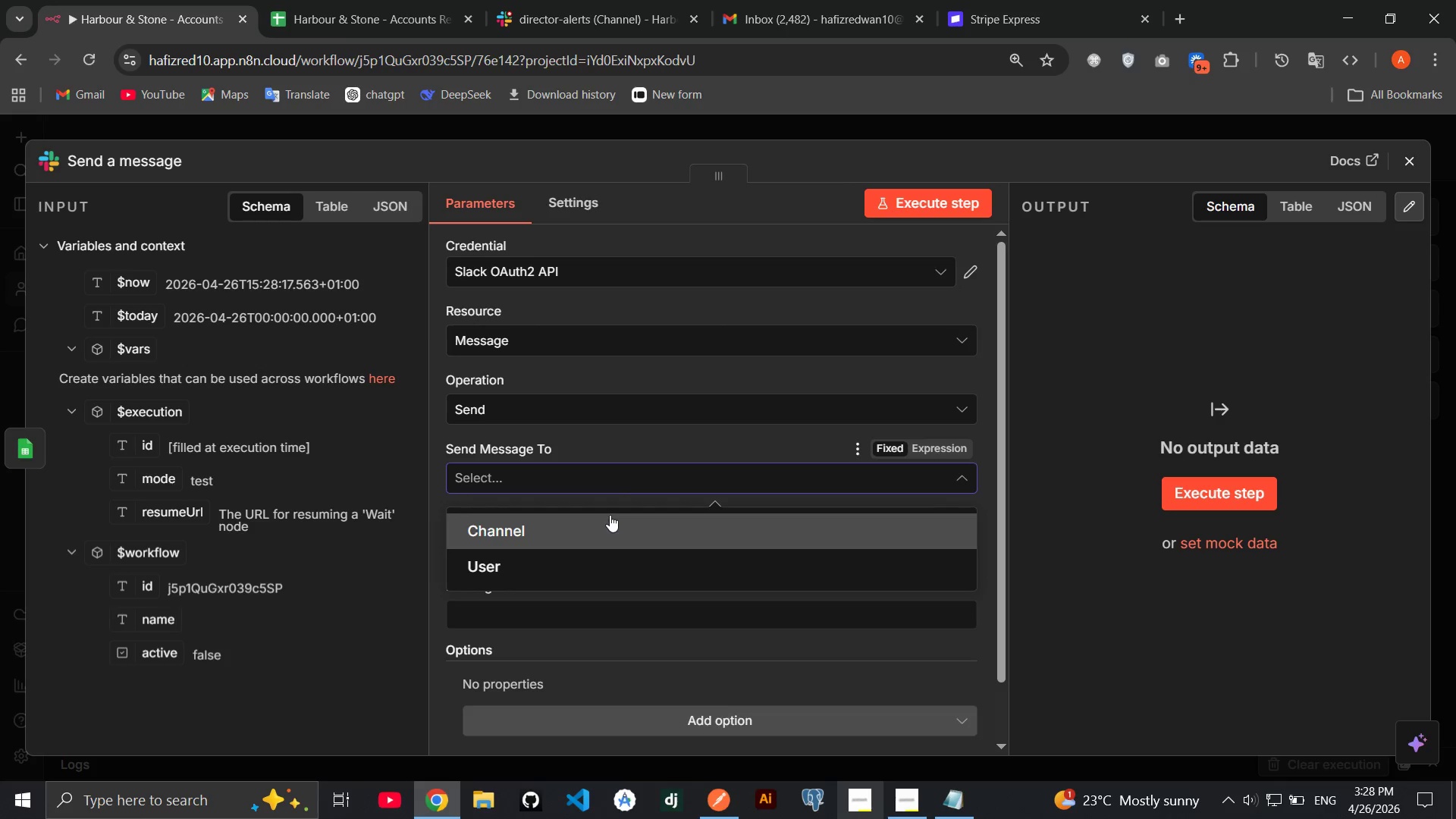 
left_click([610, 515])
 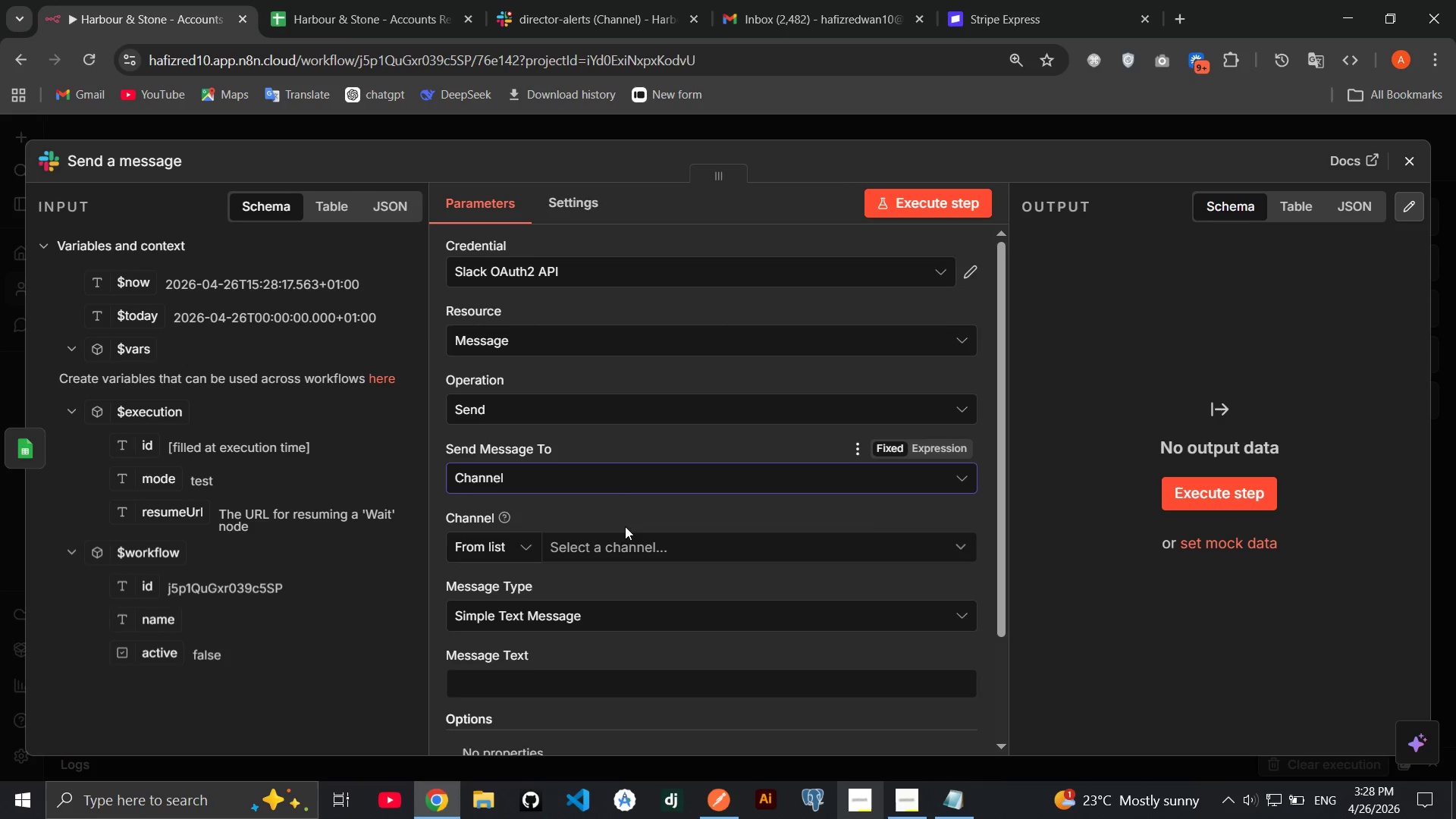 
left_click([640, 538])
 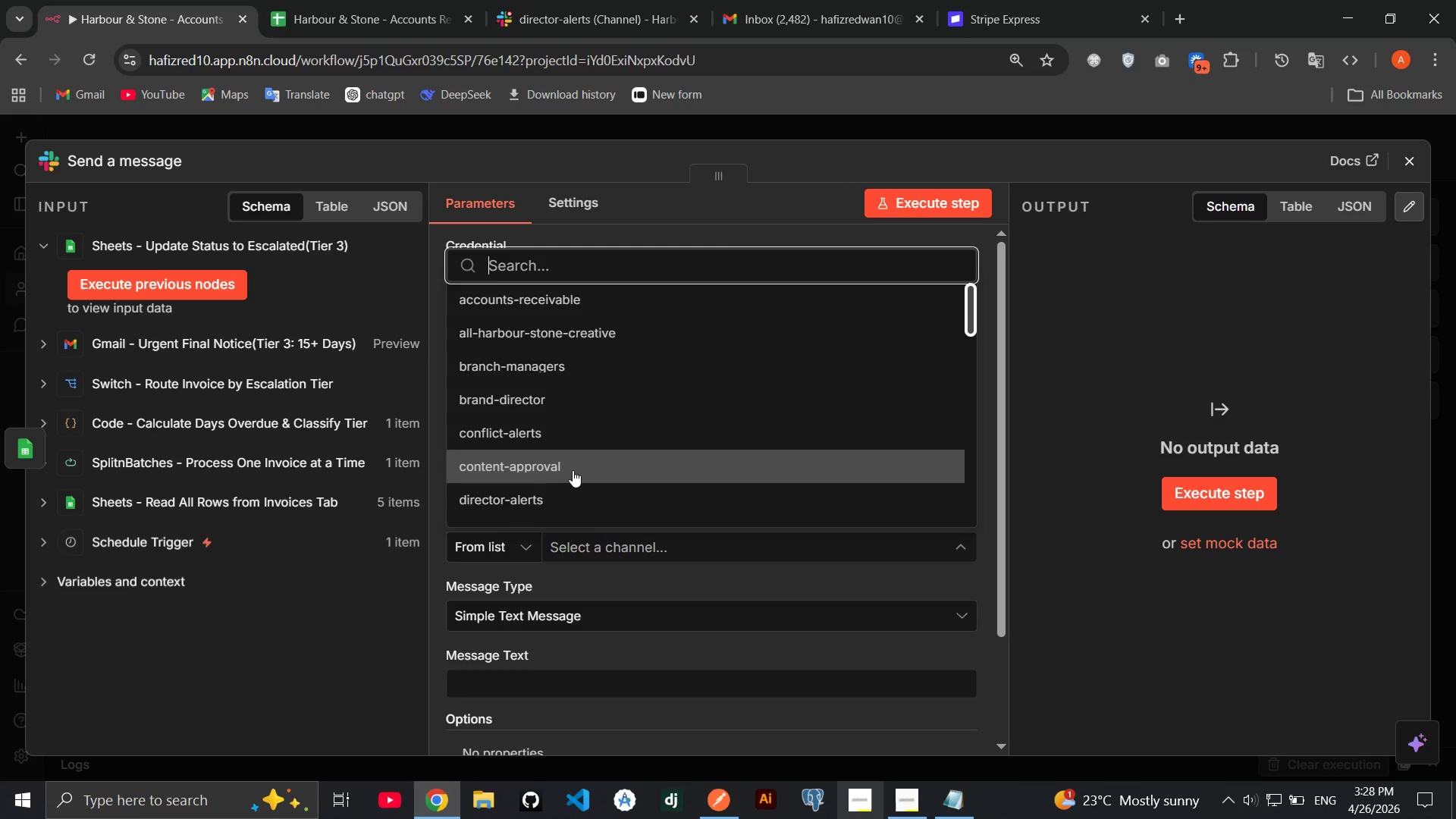 
wait(7.53)
 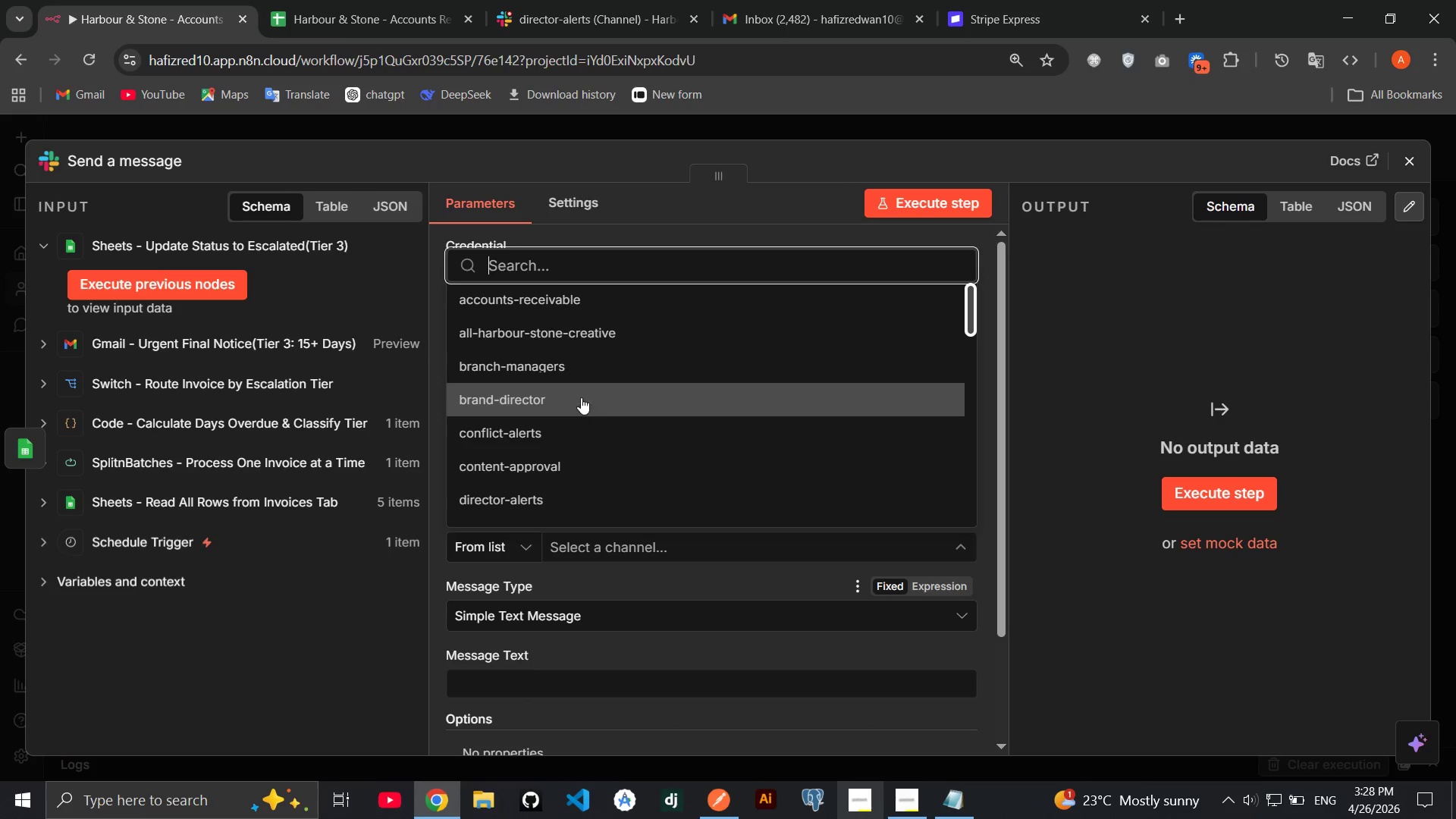 
left_click([573, 470])
 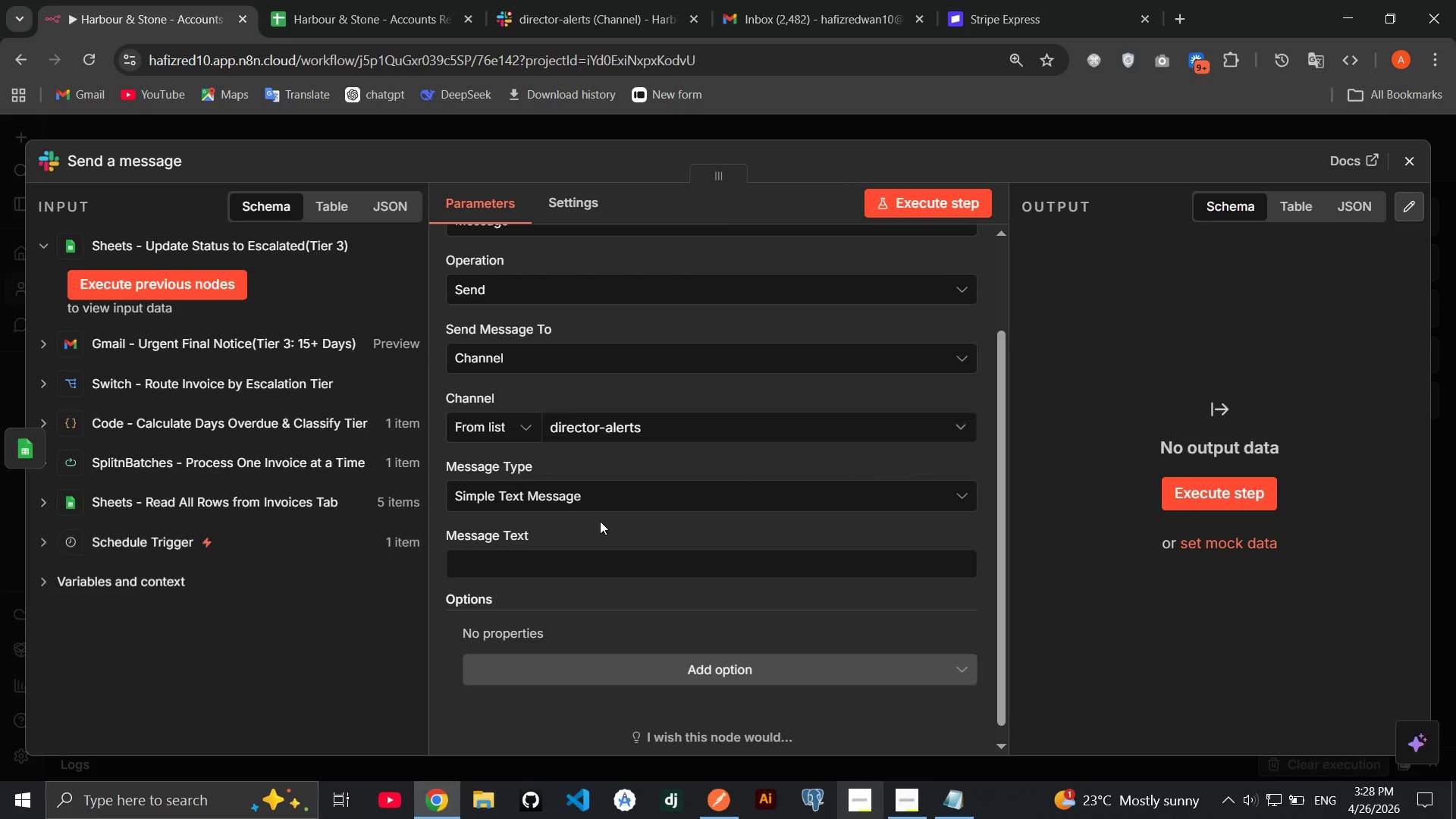 
left_click([168, 149])
 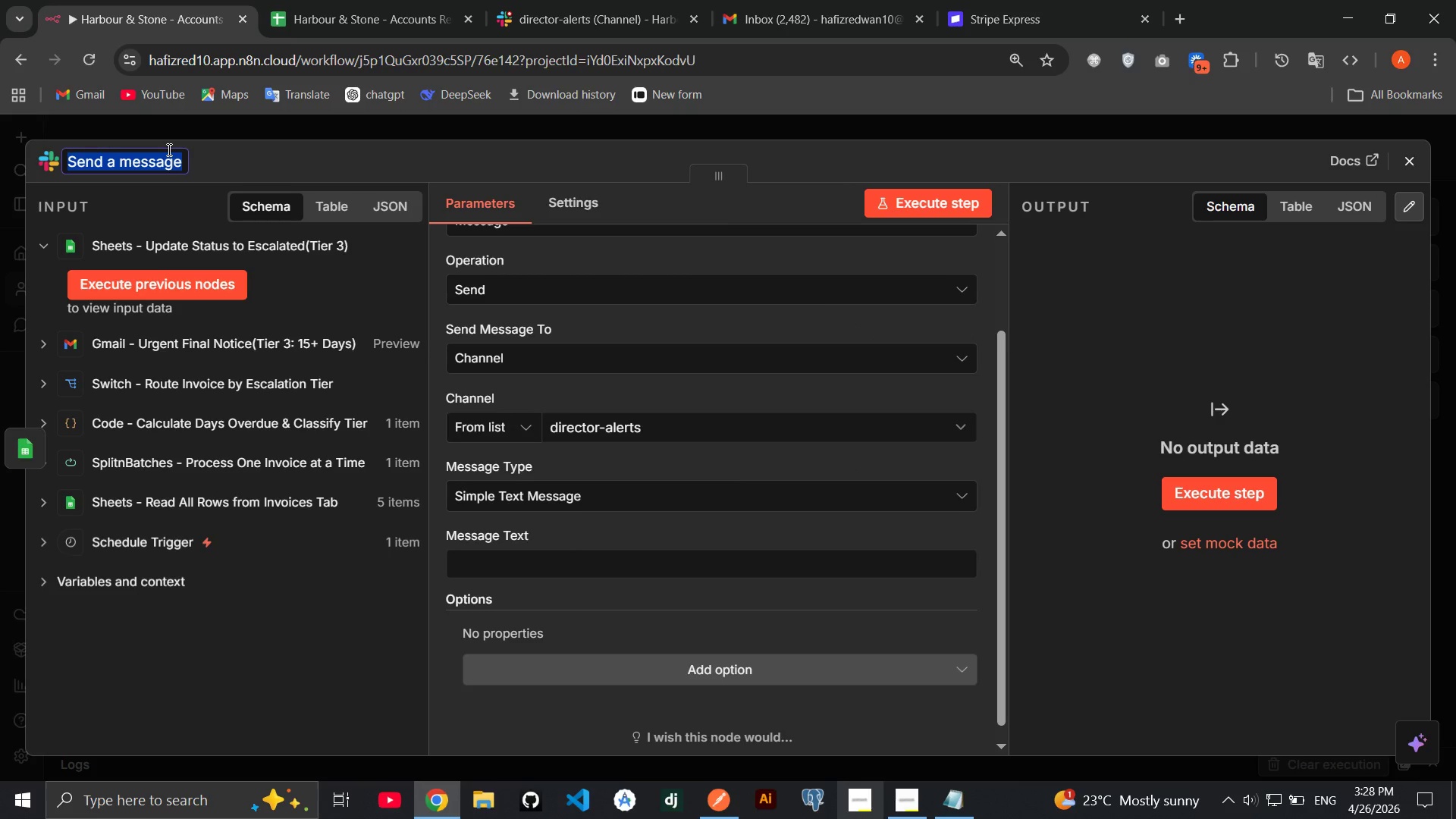 
type(Slack)
 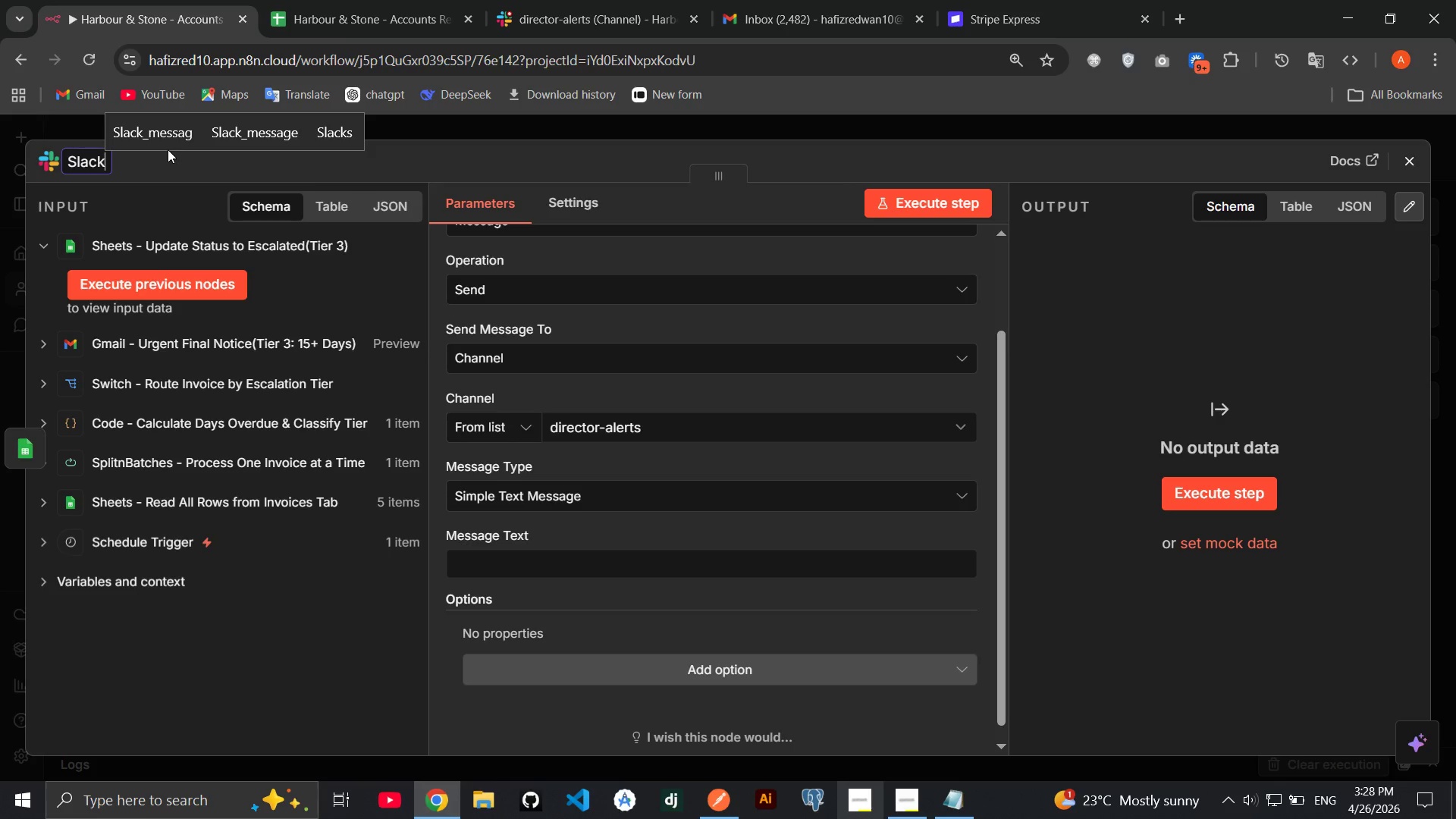 
type( - Director Escalation DM())
key(Backspace)
key(Backspace)
 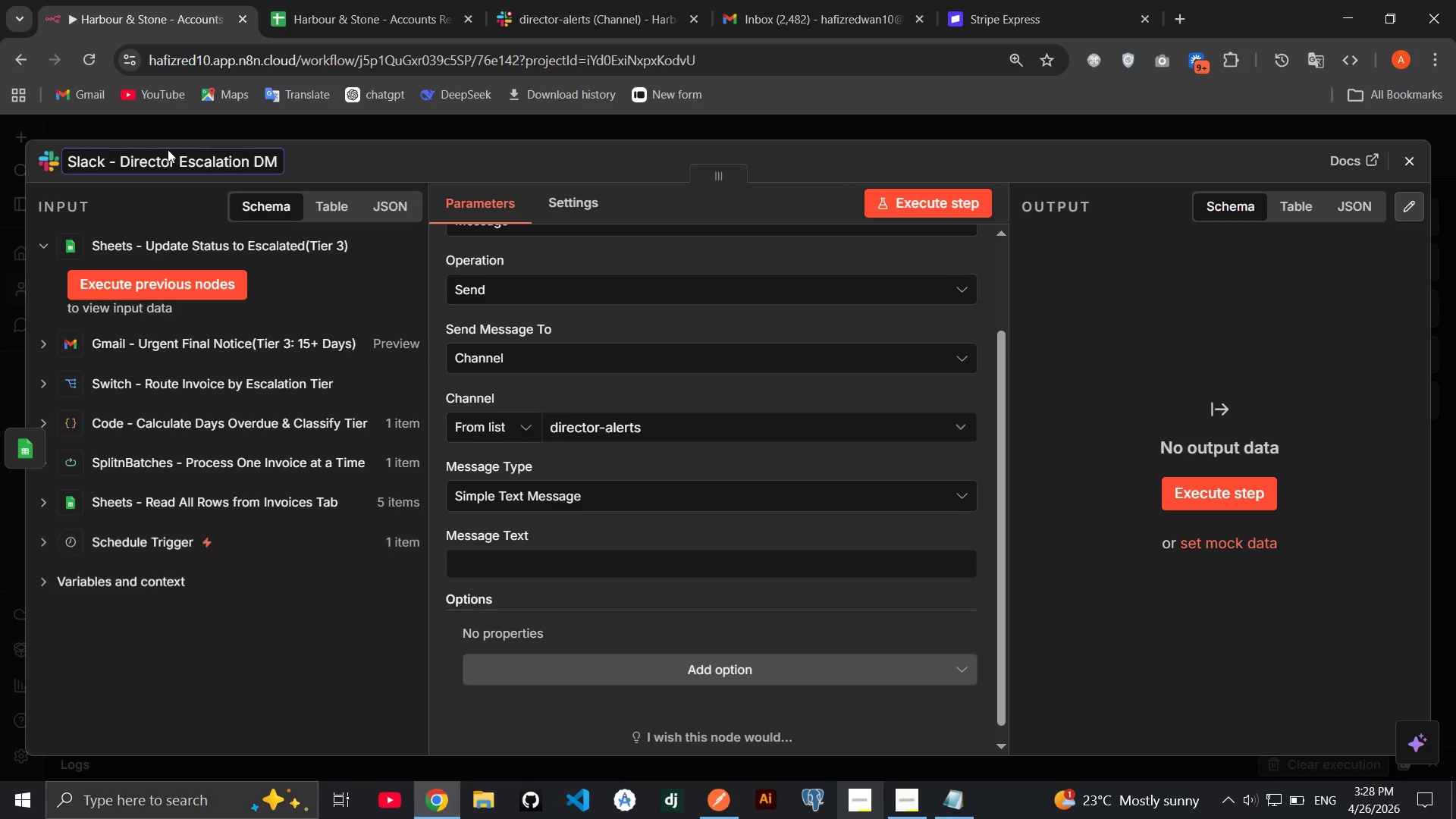 
left_click([645, 559])
 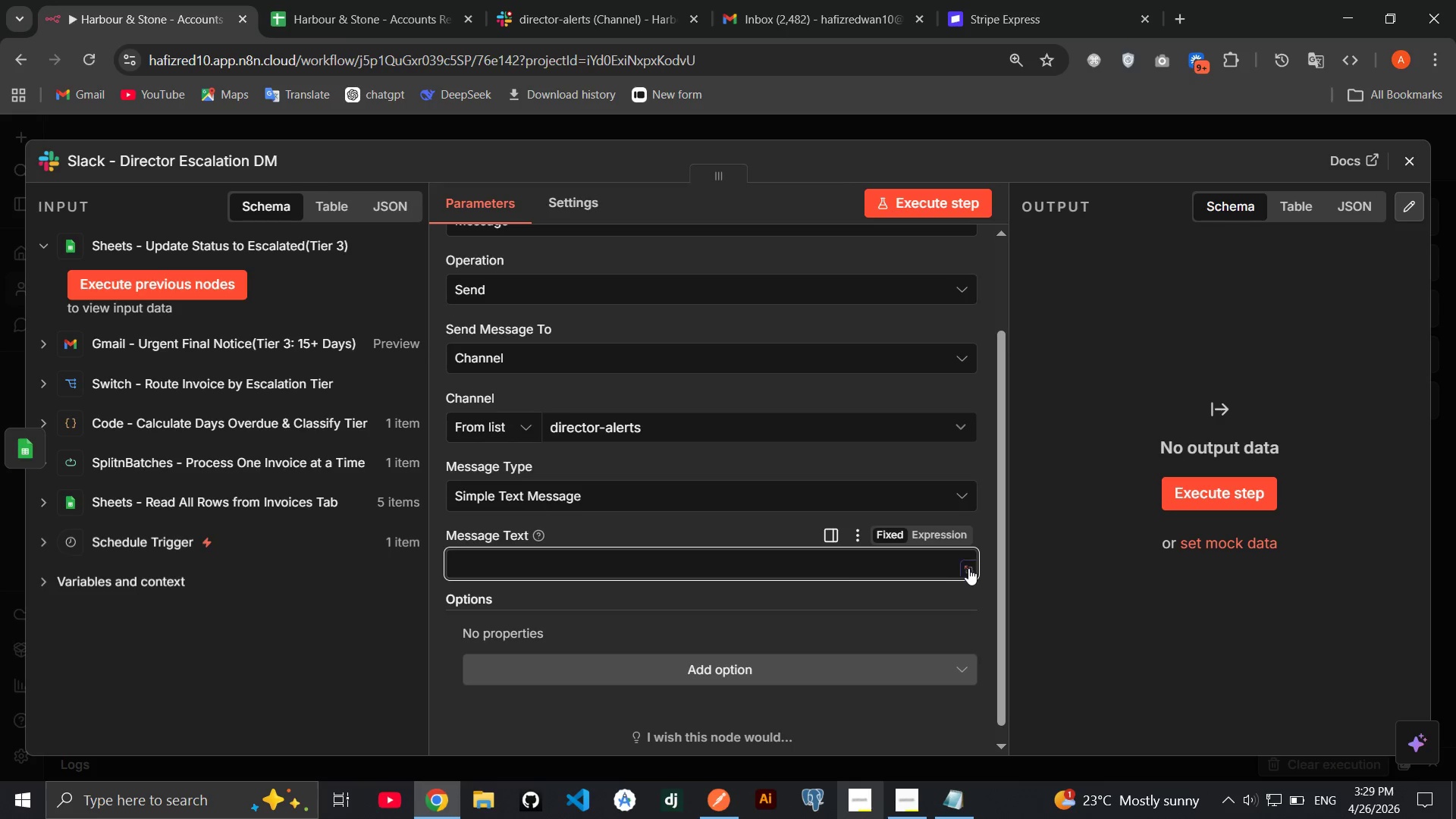 
left_click([968, 568])
 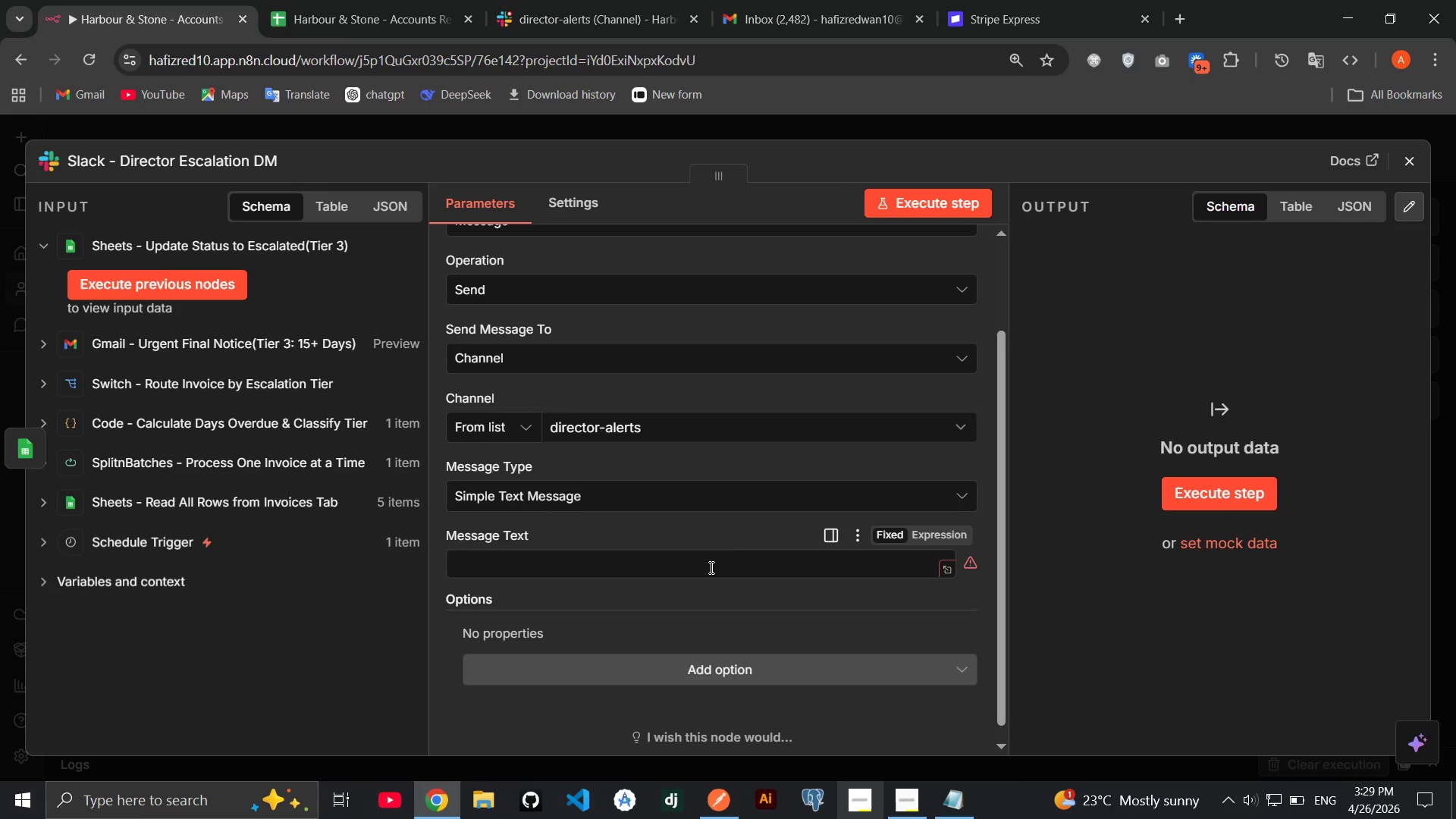 
left_click([708, 567])
 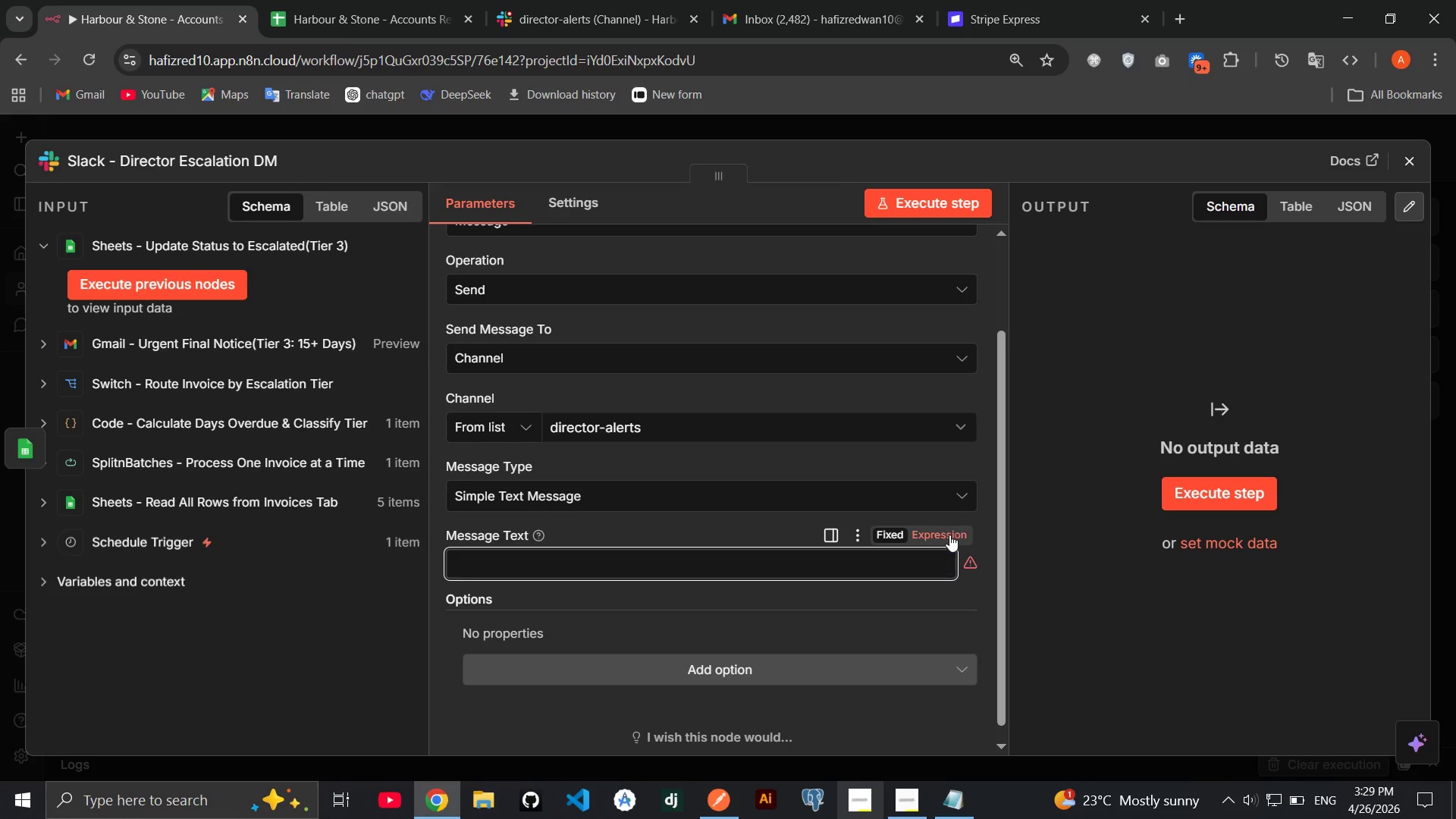 
left_click([949, 532])
 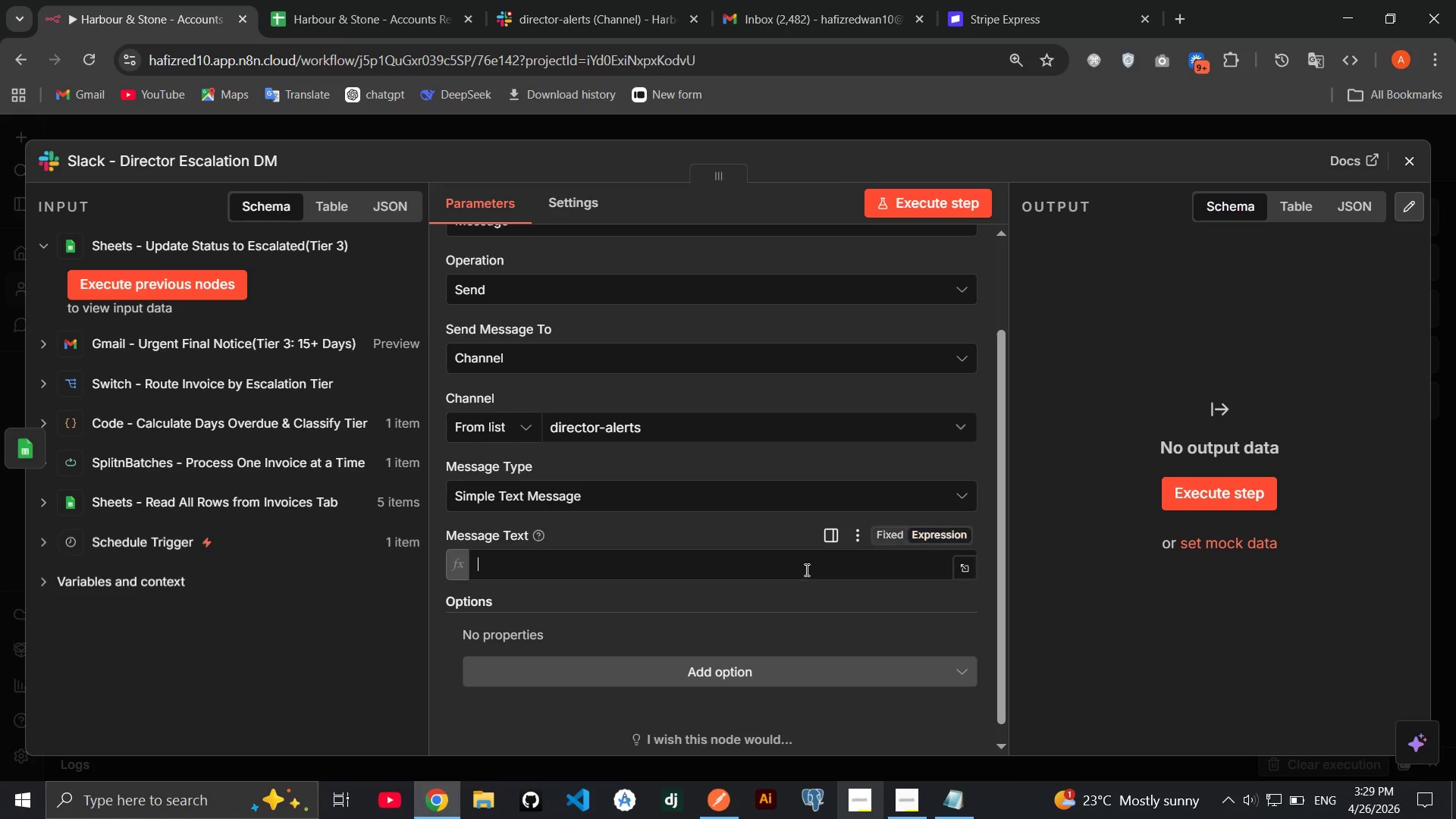 
left_click([805, 570])
 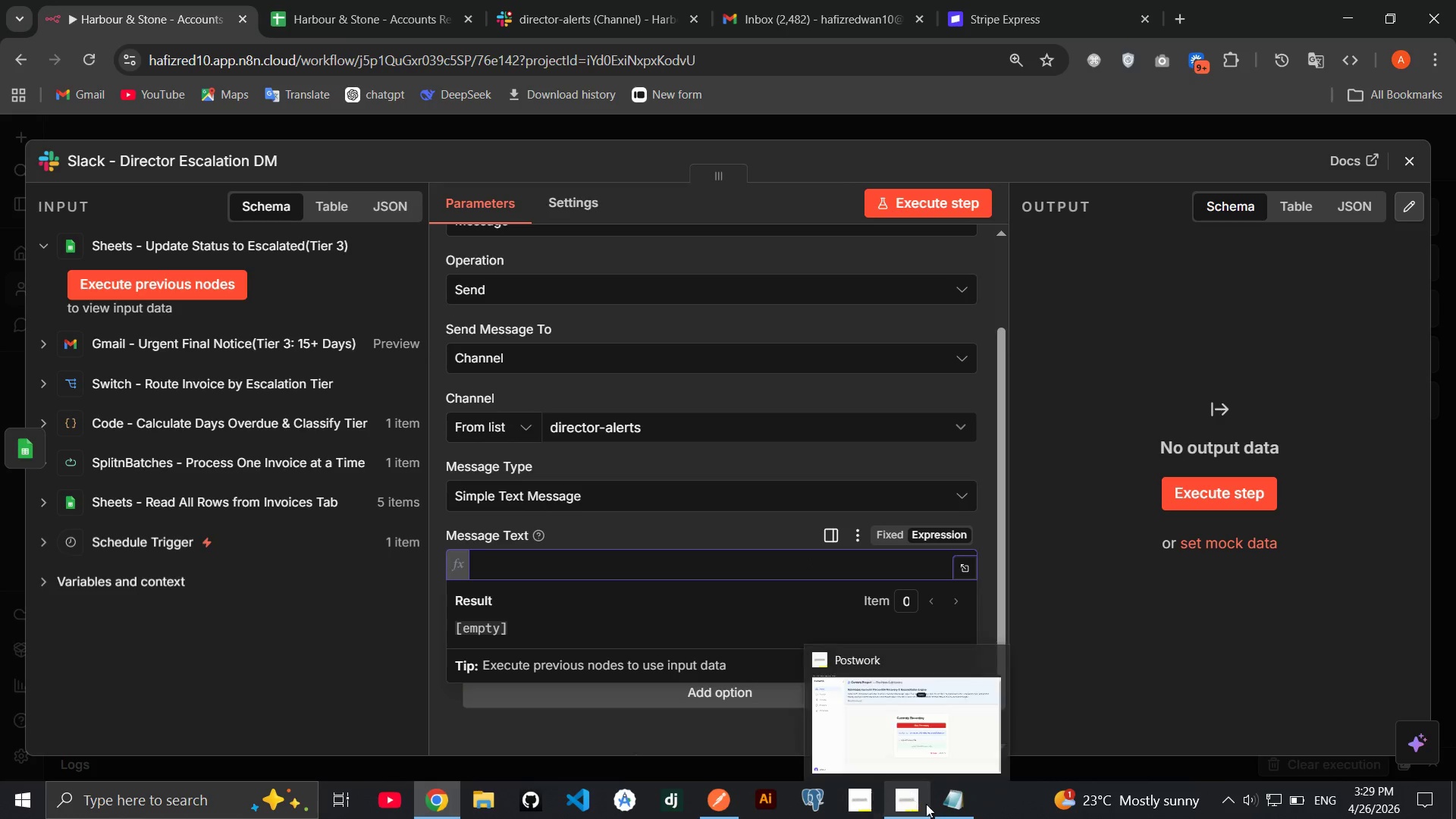 
left_click([972, 810])
 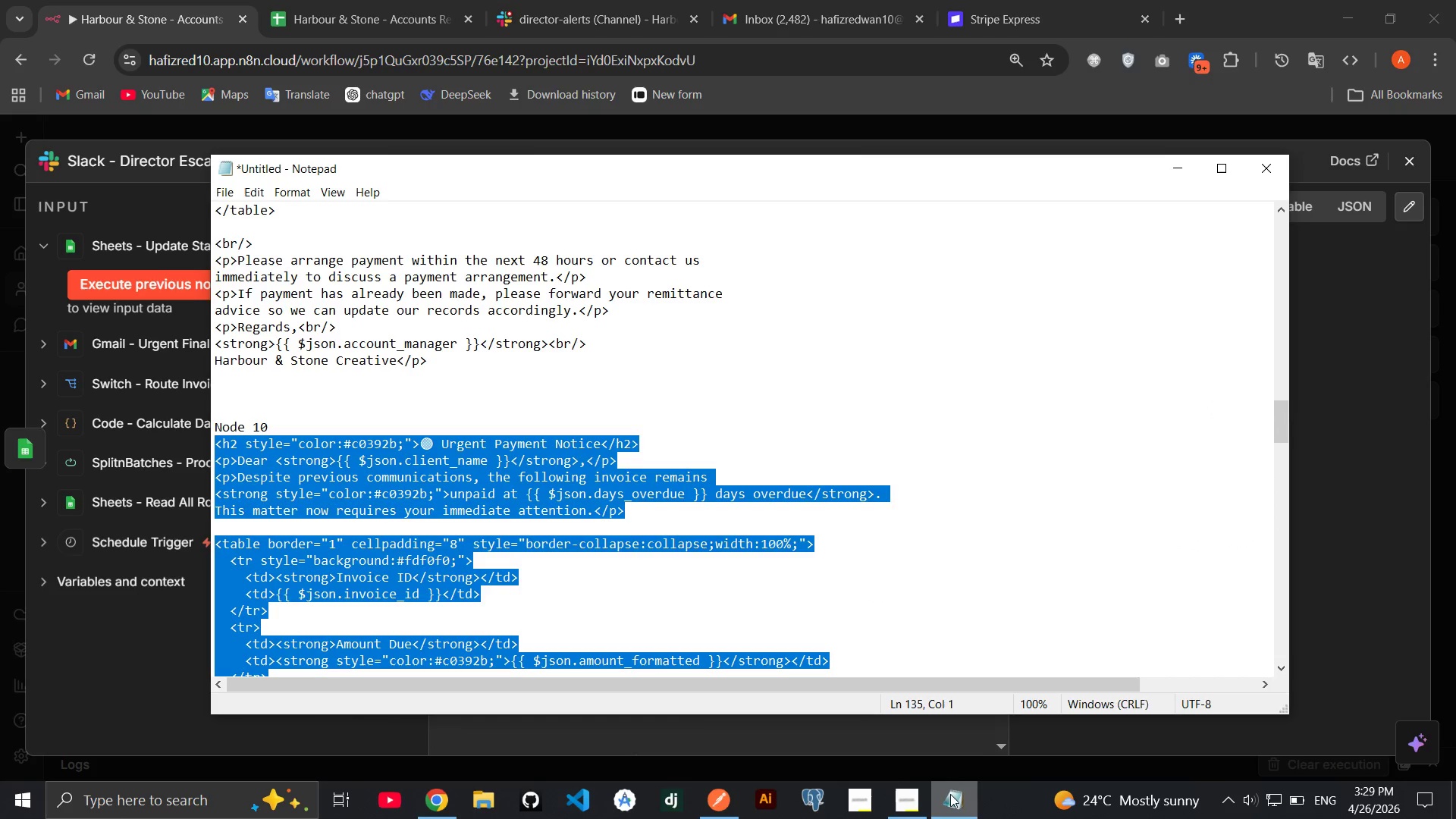 
left_click([939, 793])
 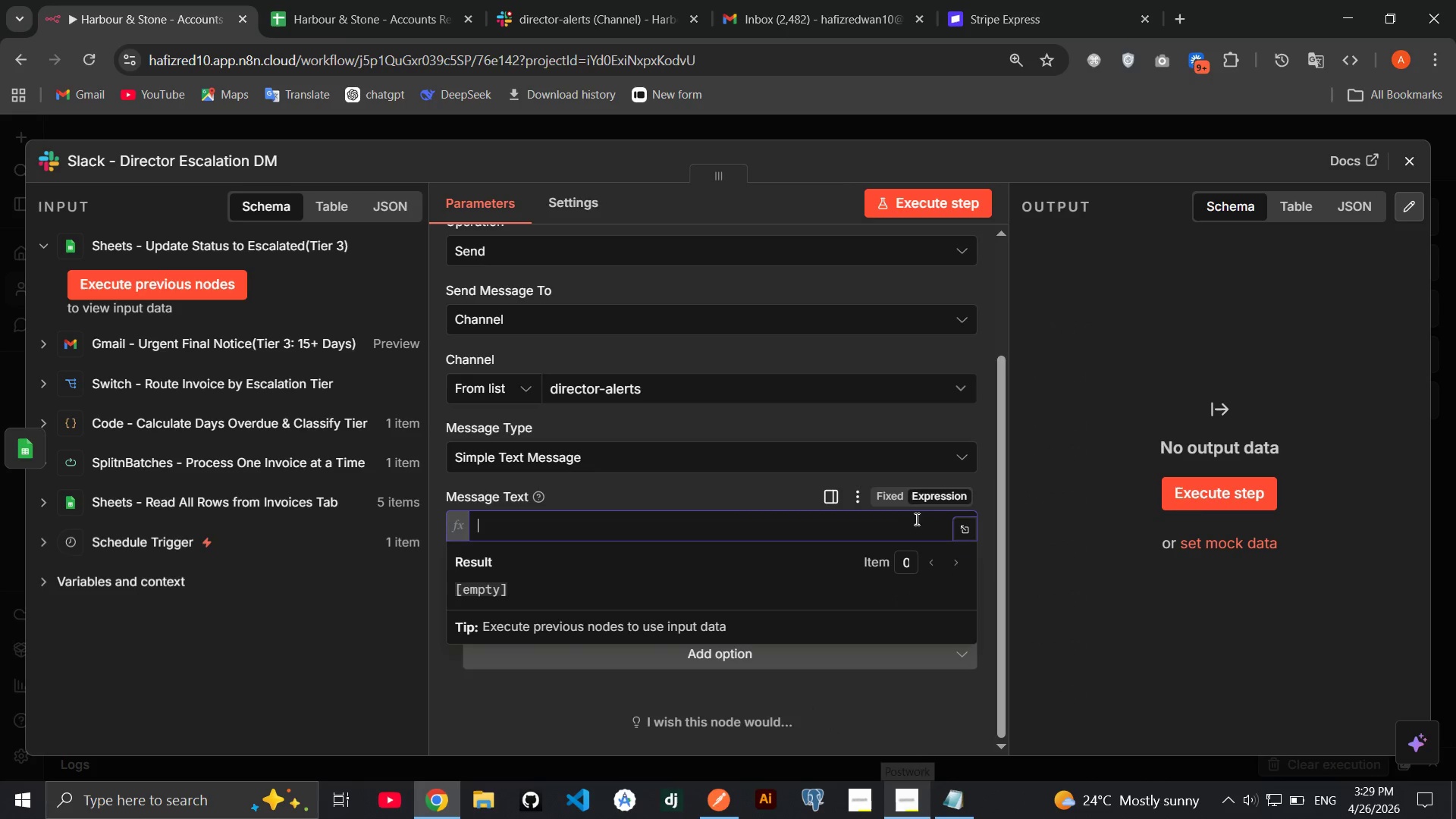 
left_click([964, 524])
 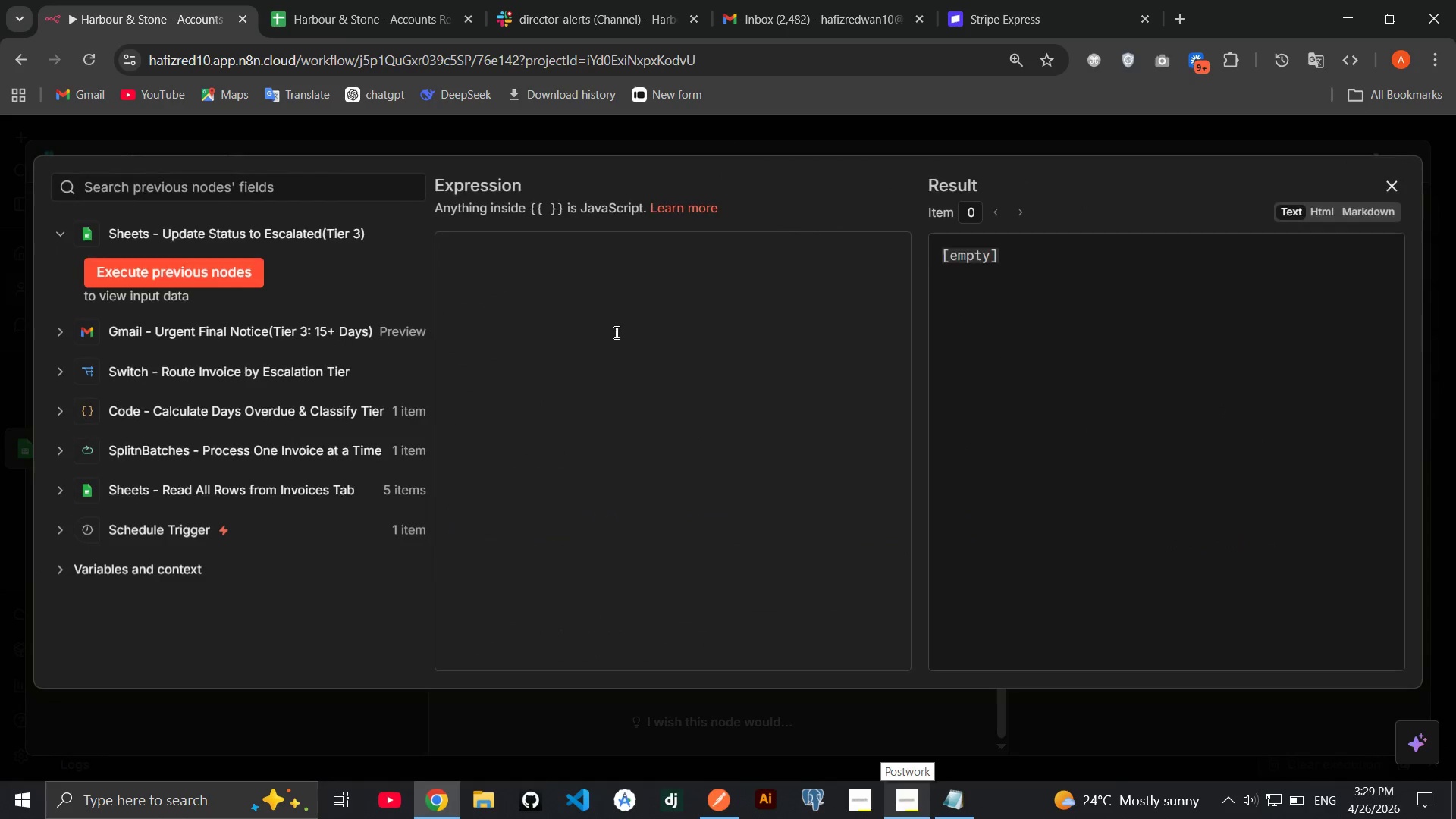 
left_click([607, 298])
 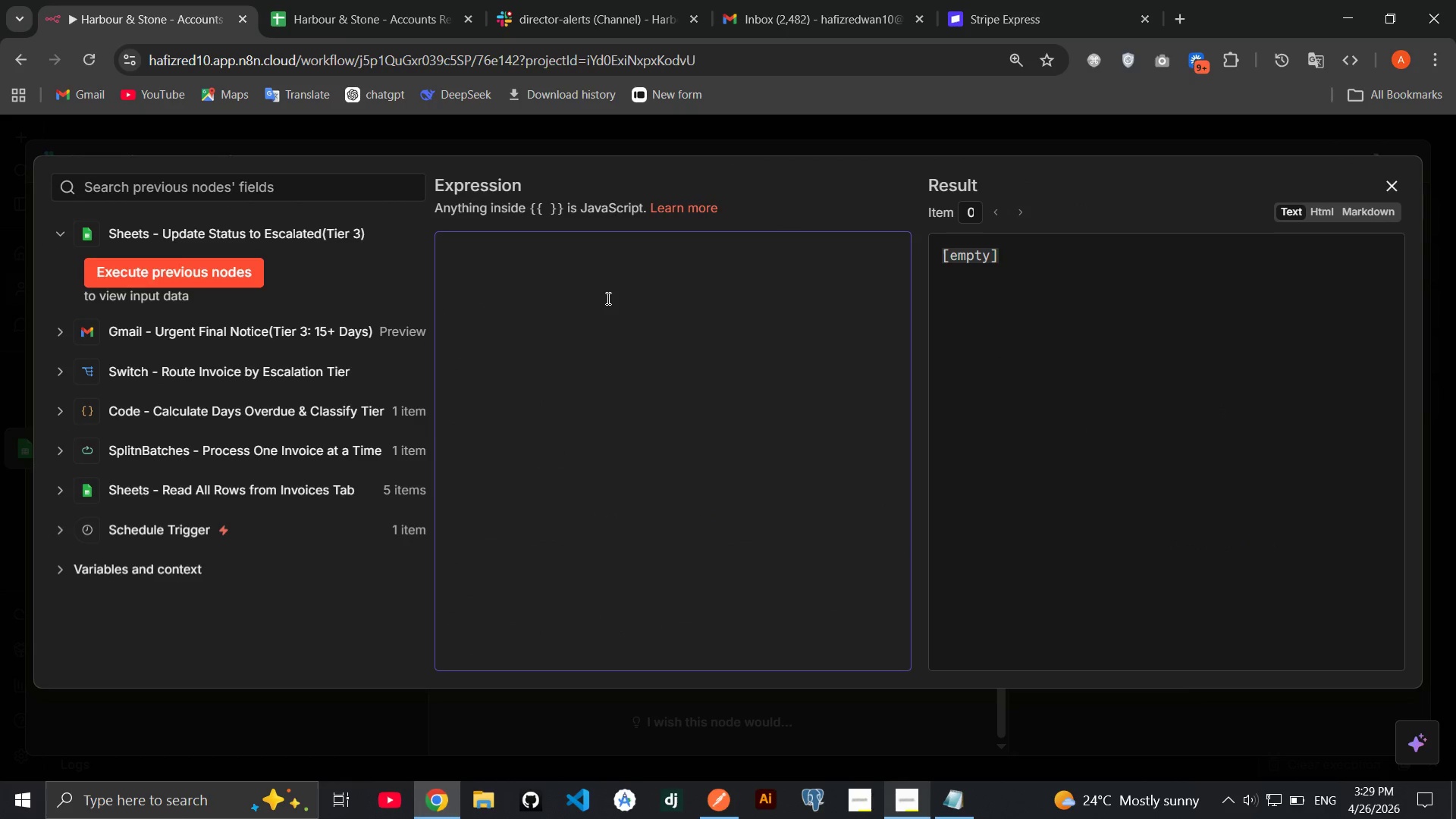 
wait(6.52)
 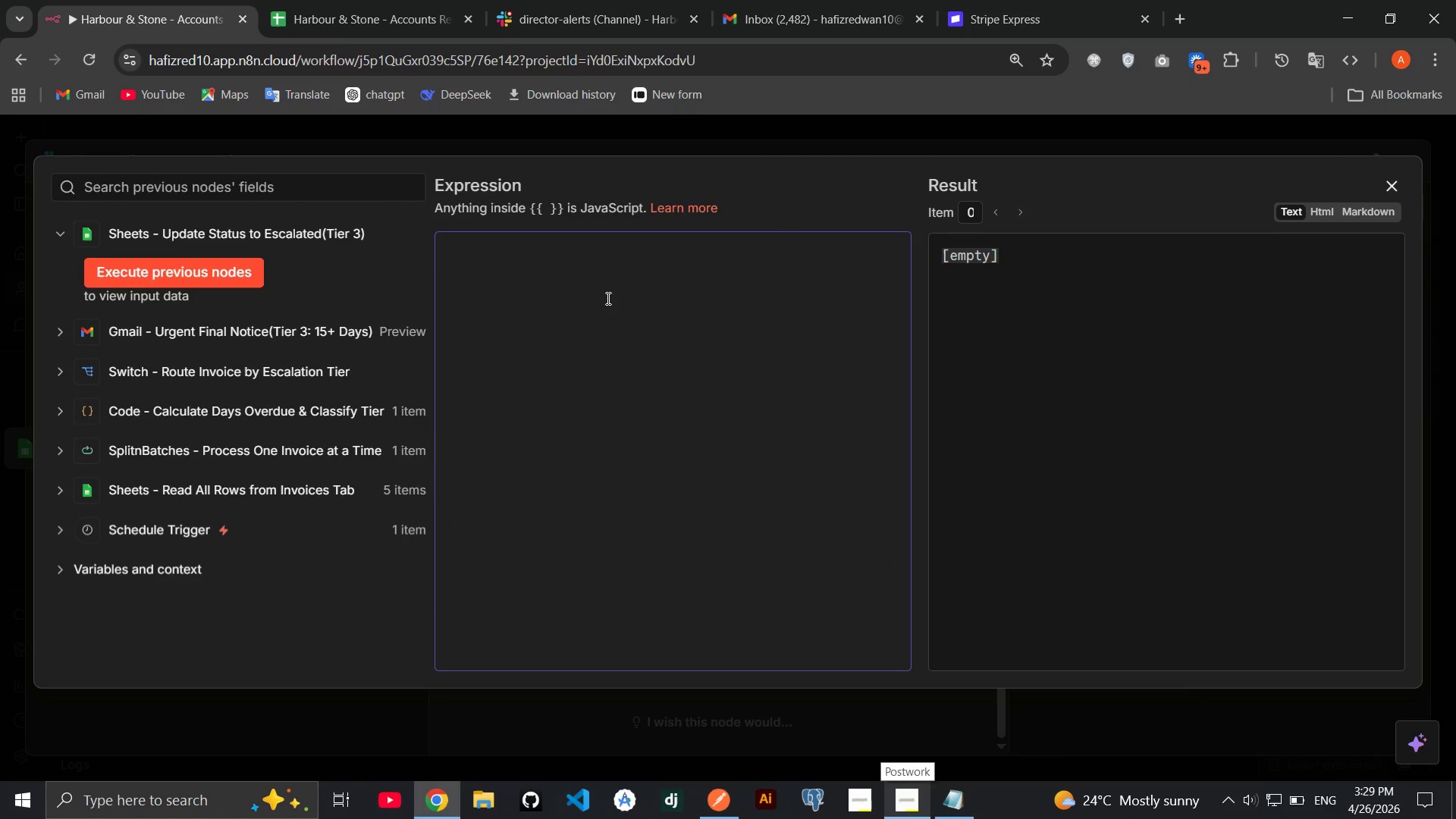 
key(Meta+Period)
 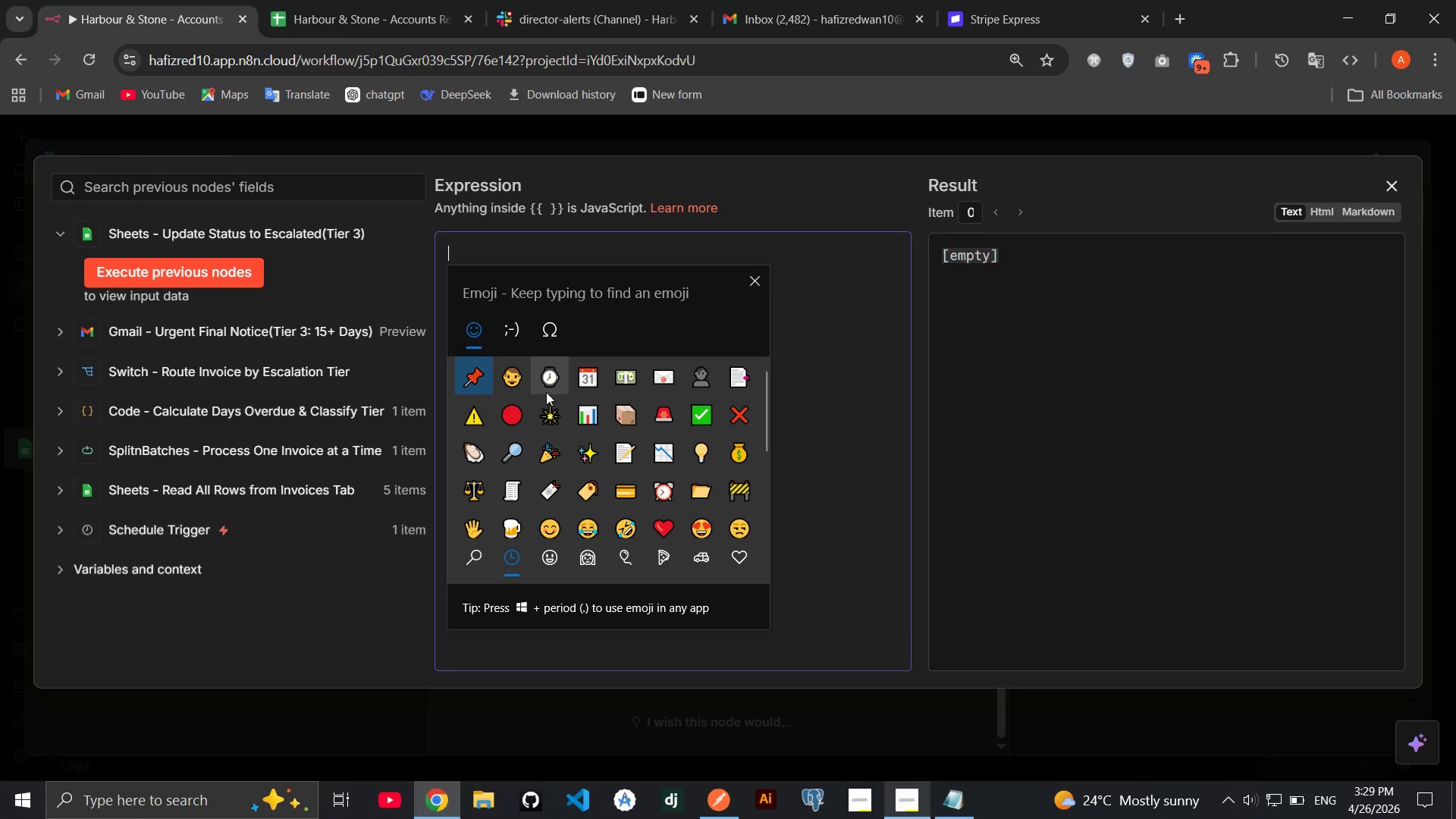 
left_click([524, 403])
 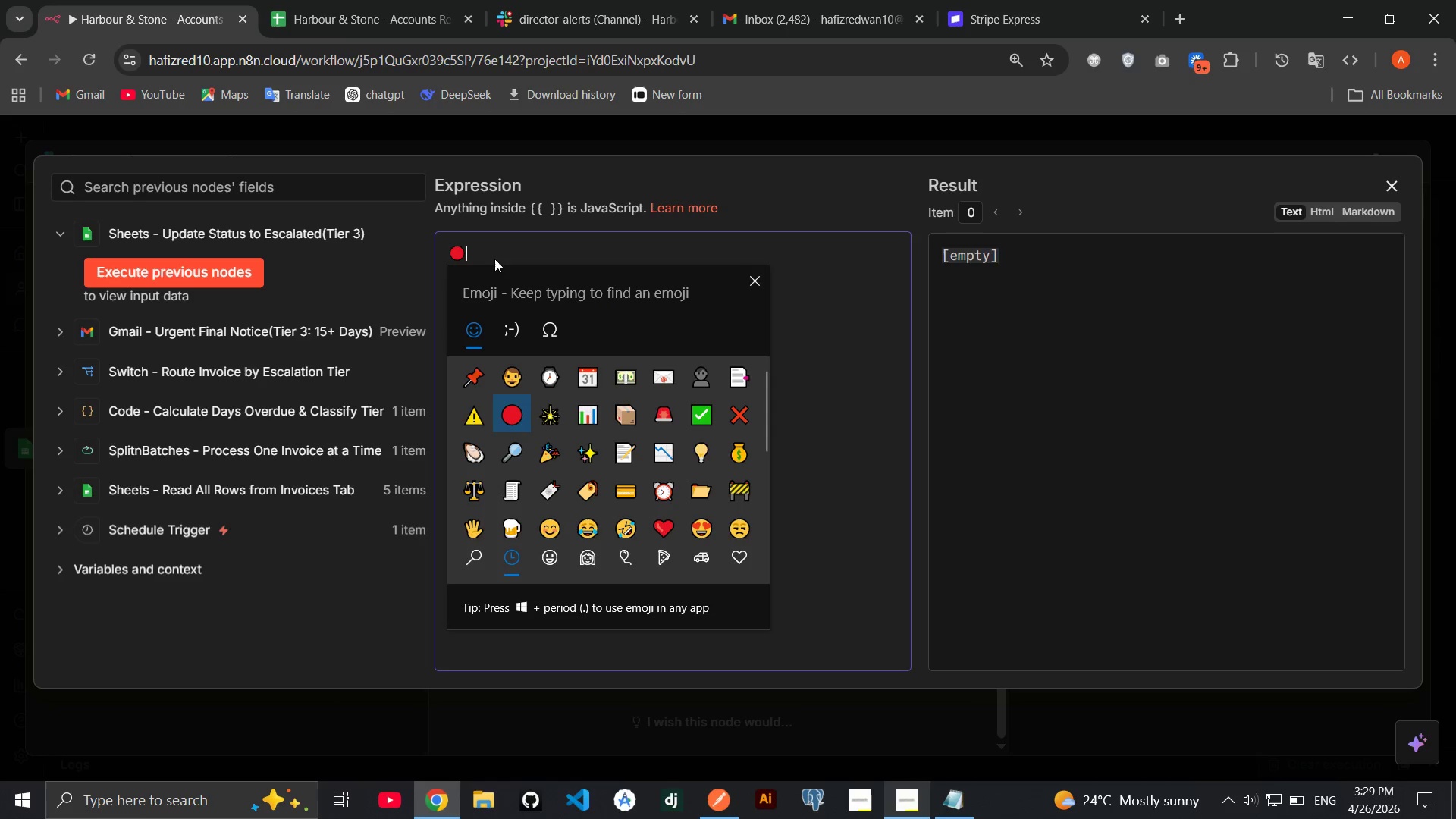 
left_click([494, 248])
 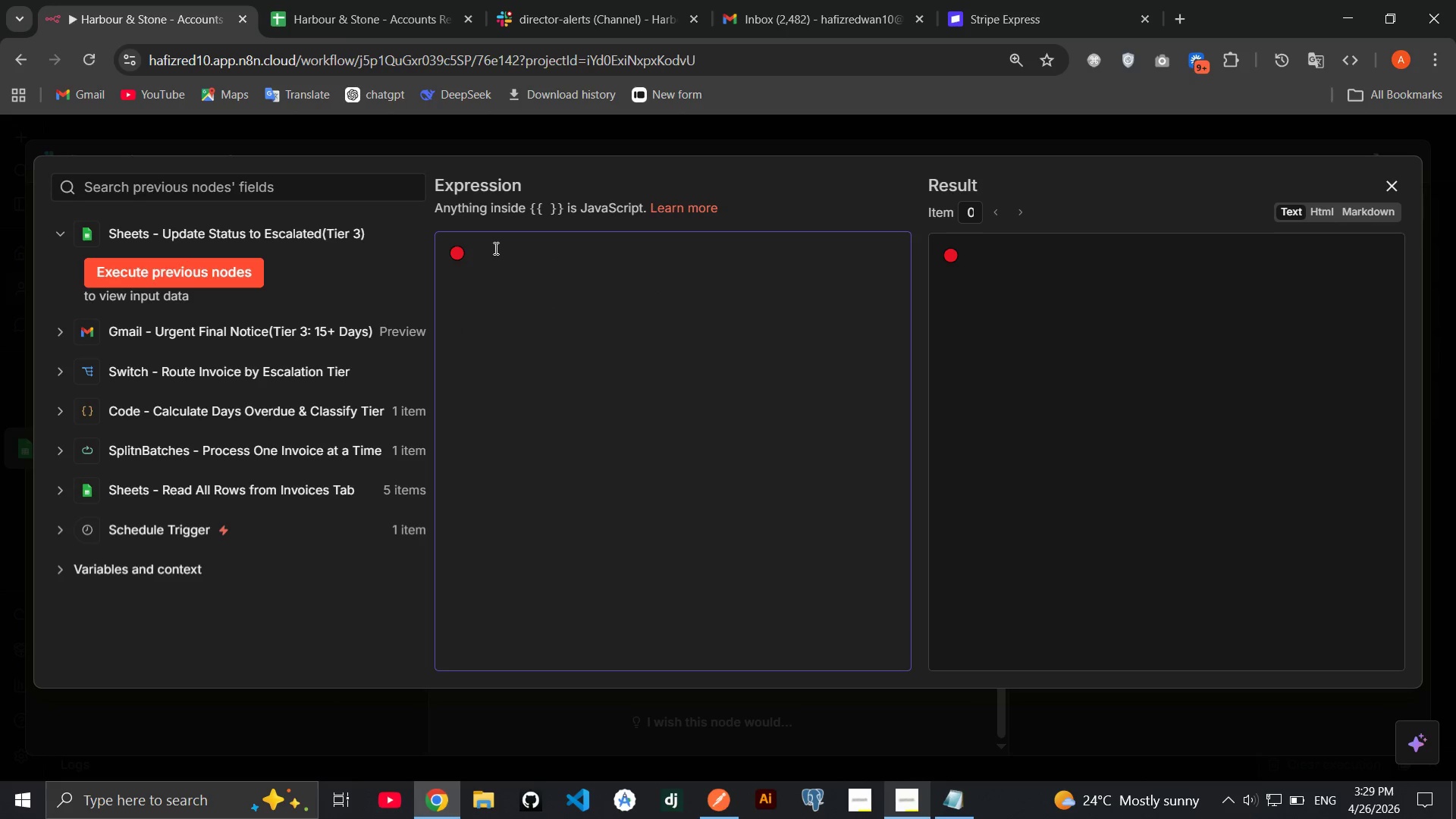 
type(**)
 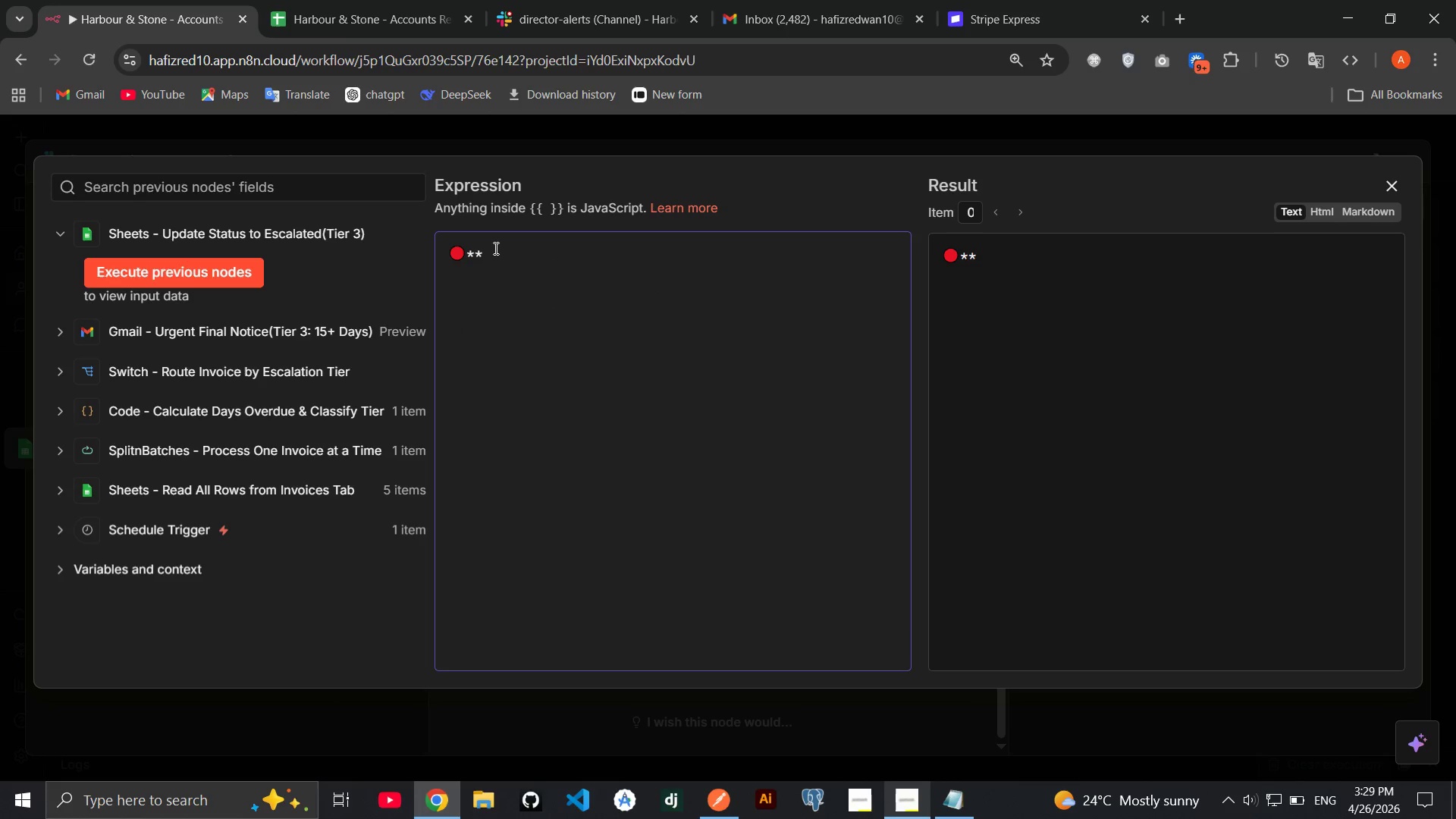 
key(ArrowLeft)
 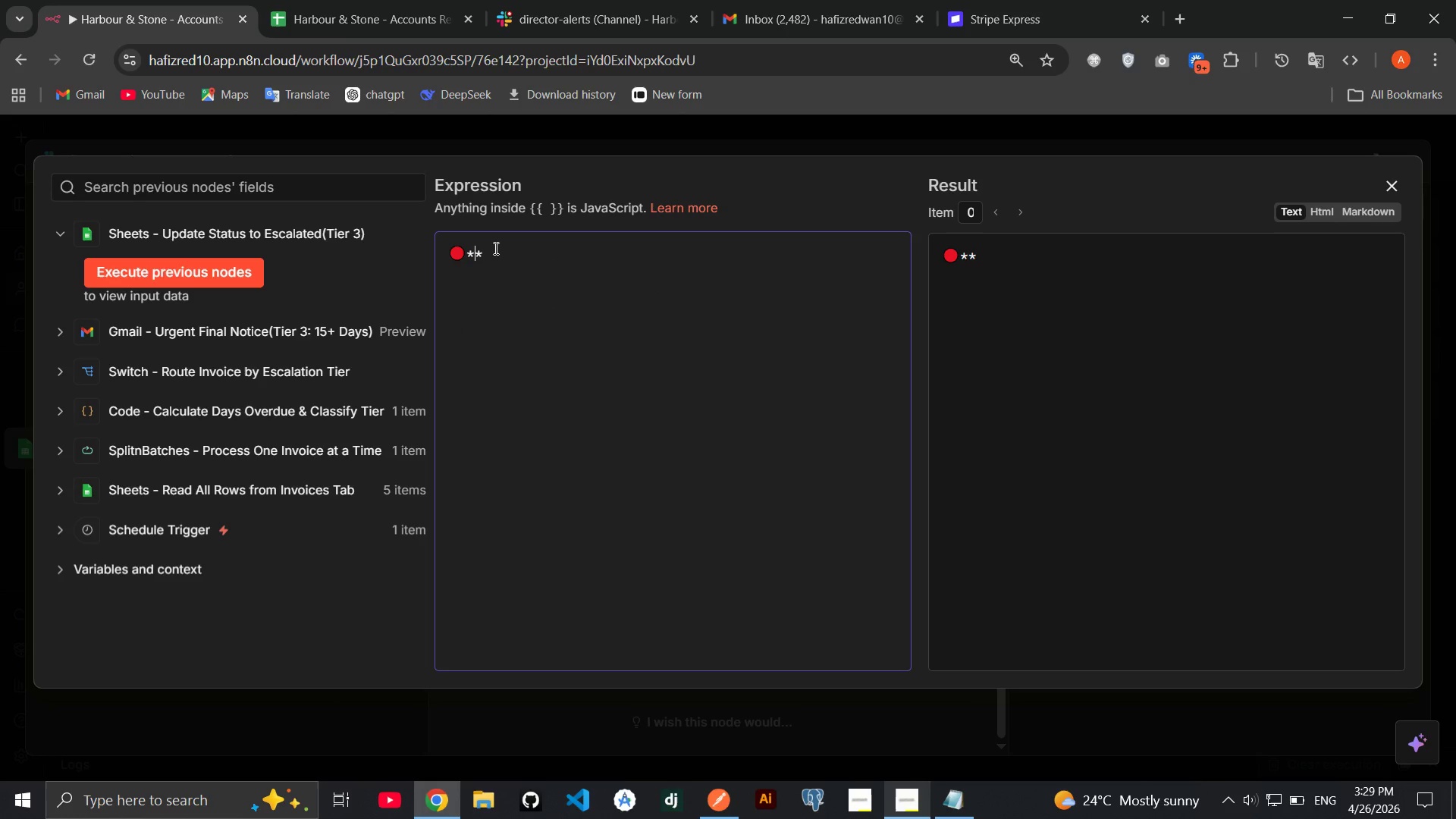 
type(ESCALATIN ALERT - Director Attention Required)
 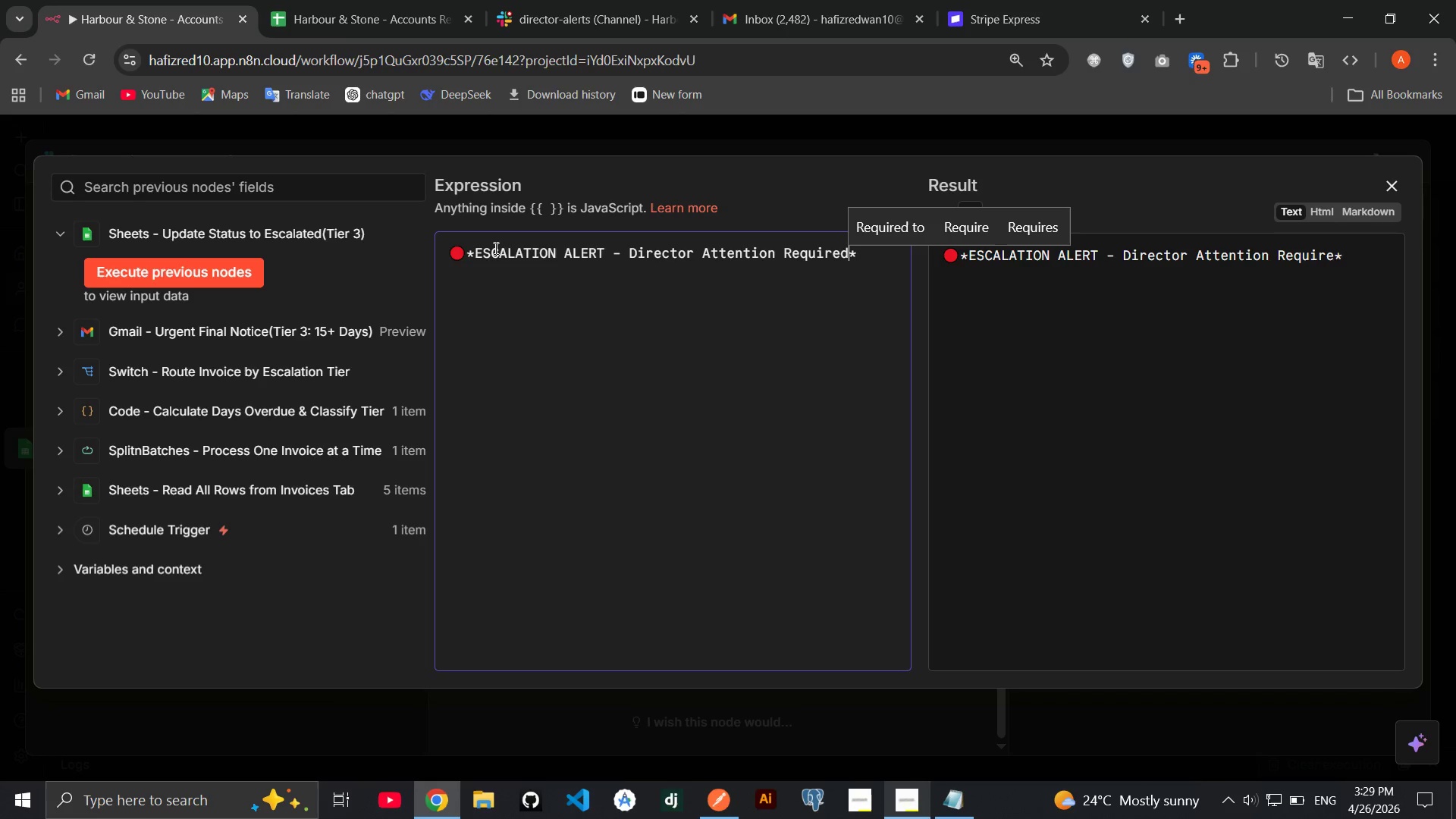 
key(ArrowRight)
 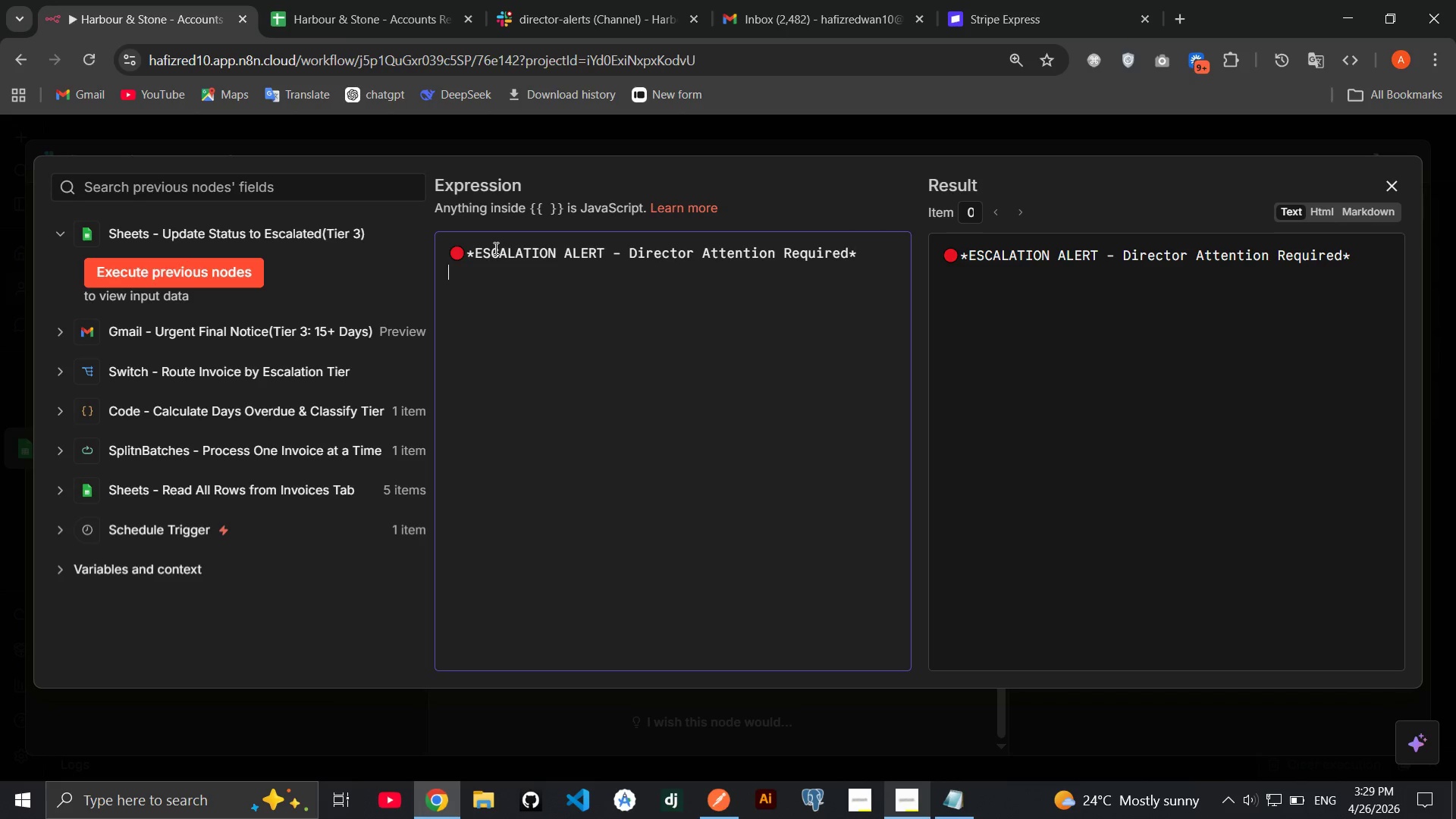 
key(Enter)
 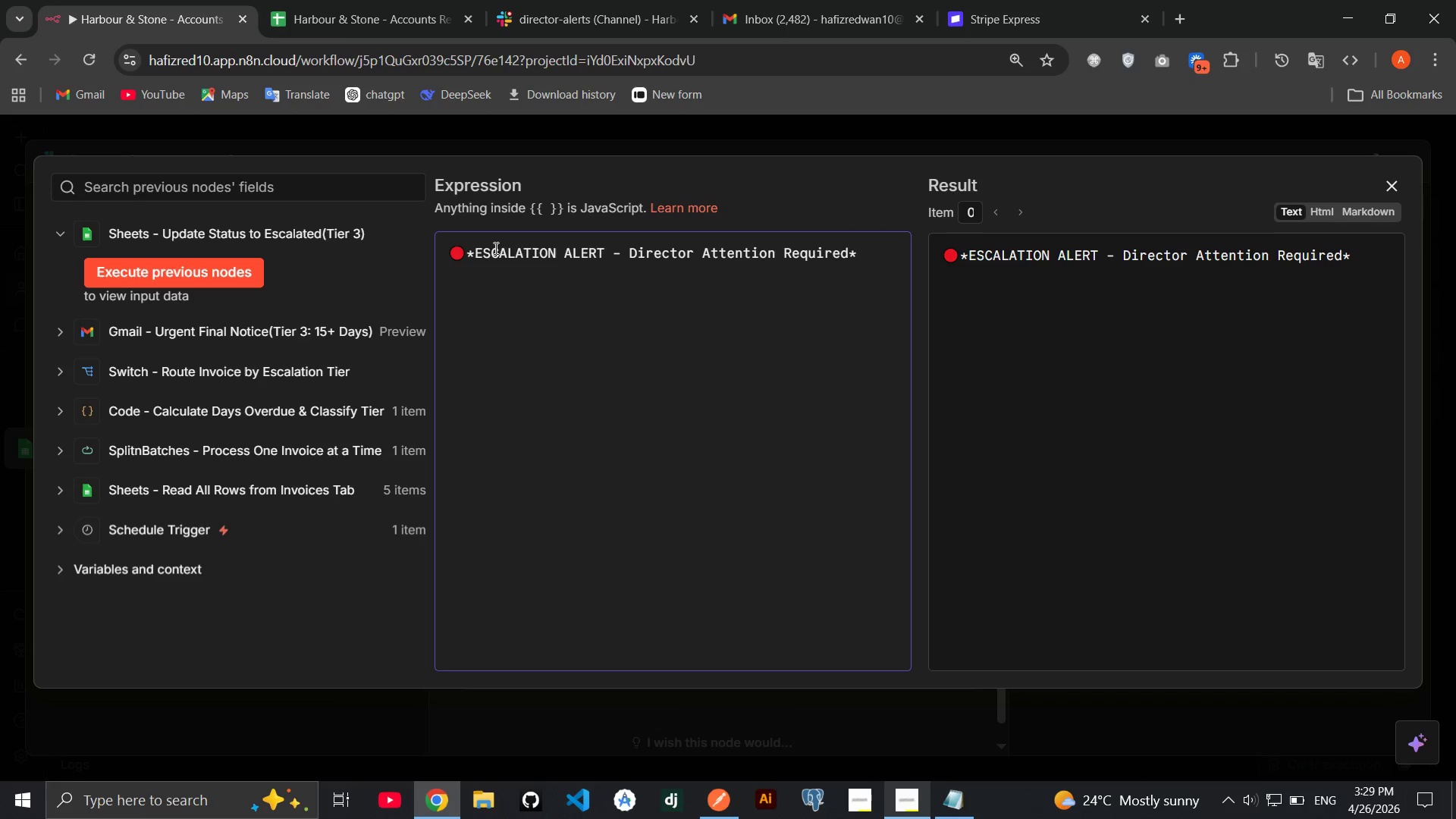 
key(Enter)
 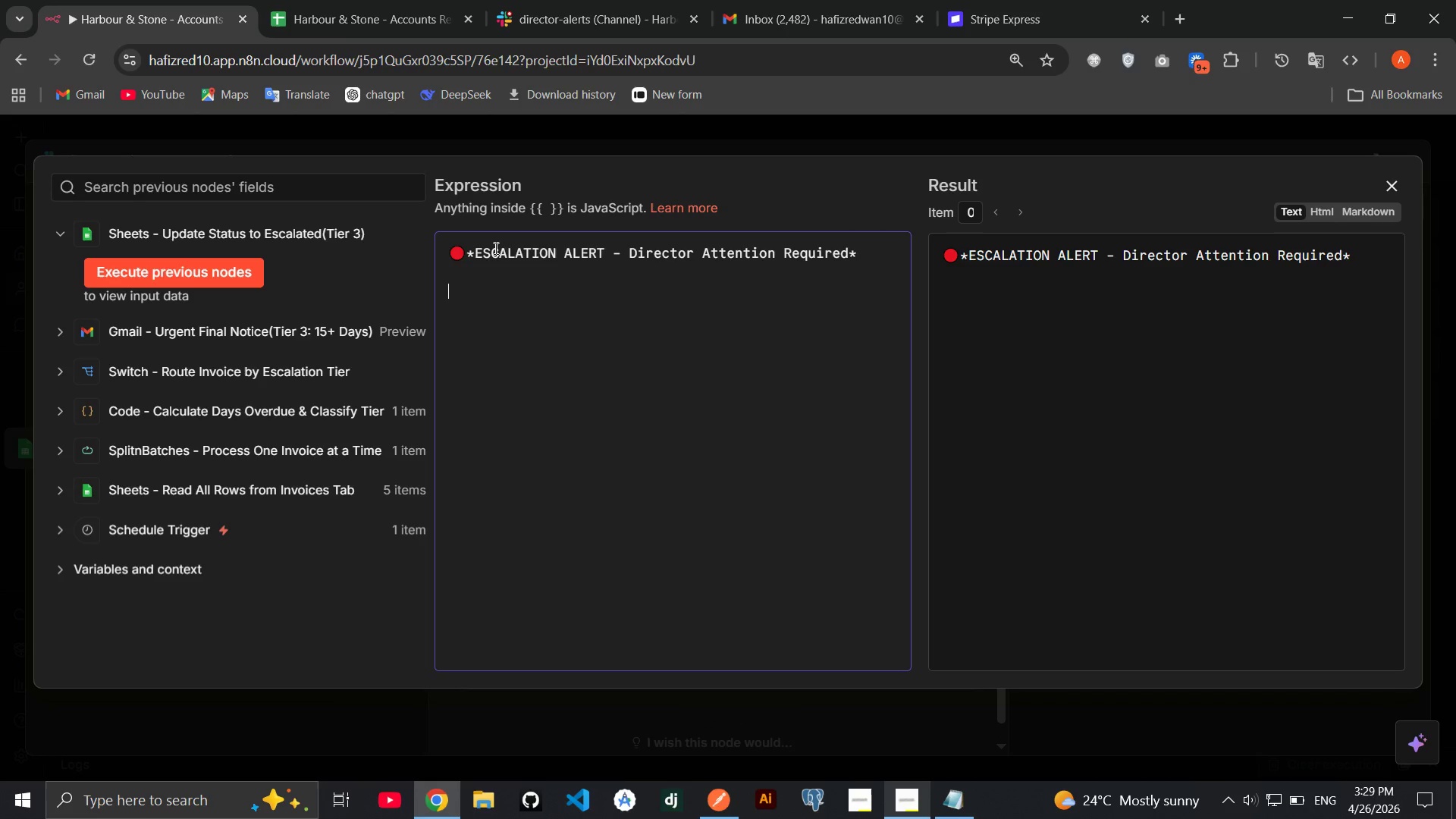 
type(An inc)
key(Backspace)
type(voice has reache )
key(Backspace)
type(d 15+days)
key(Backspace)
key(Backspace)
key(Backspace)
key(Backspace)
type( days overdue. Immediat )
key(Backspace)
type(e intervention is recommended.)
 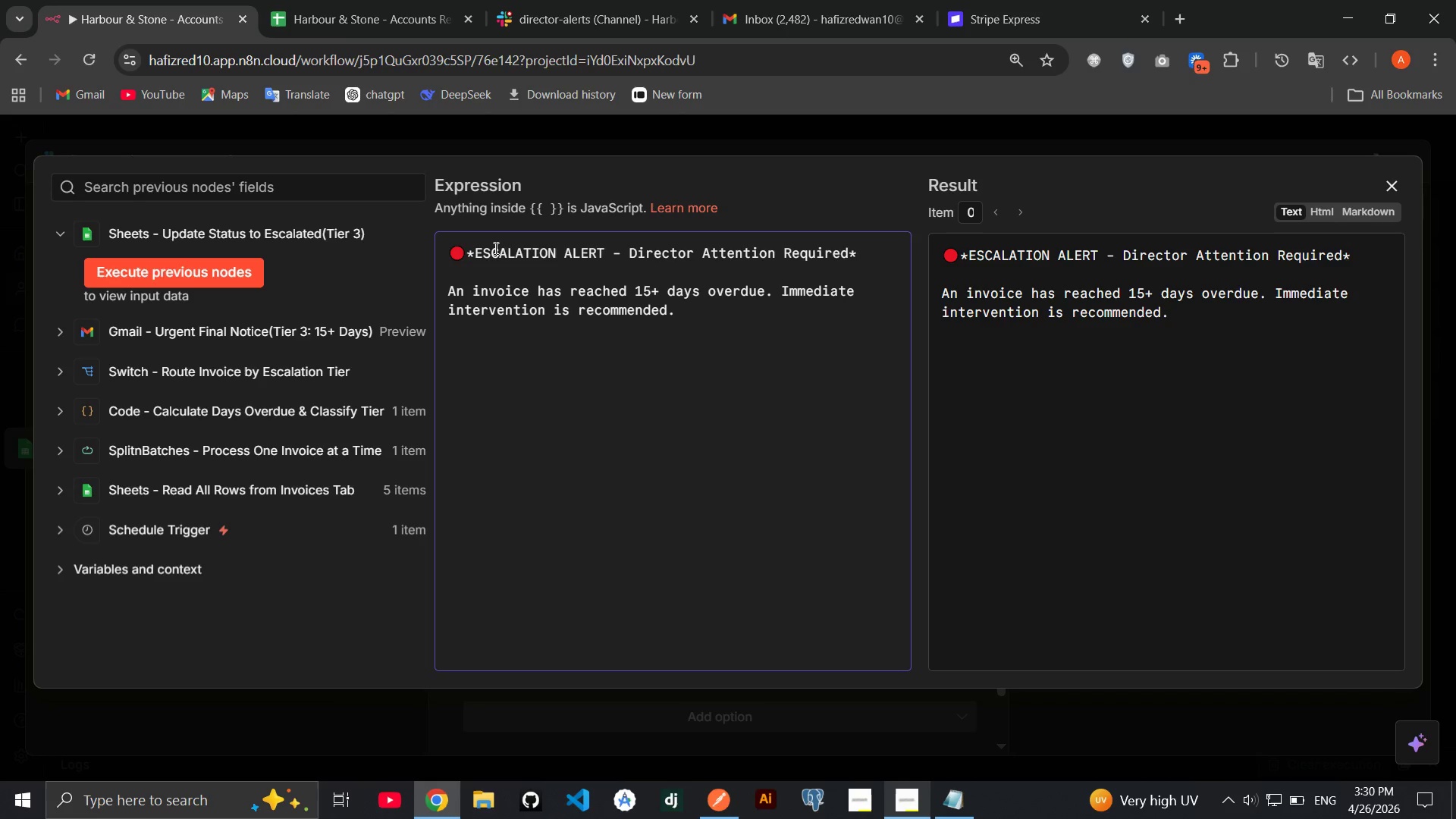 
key(Enter)
 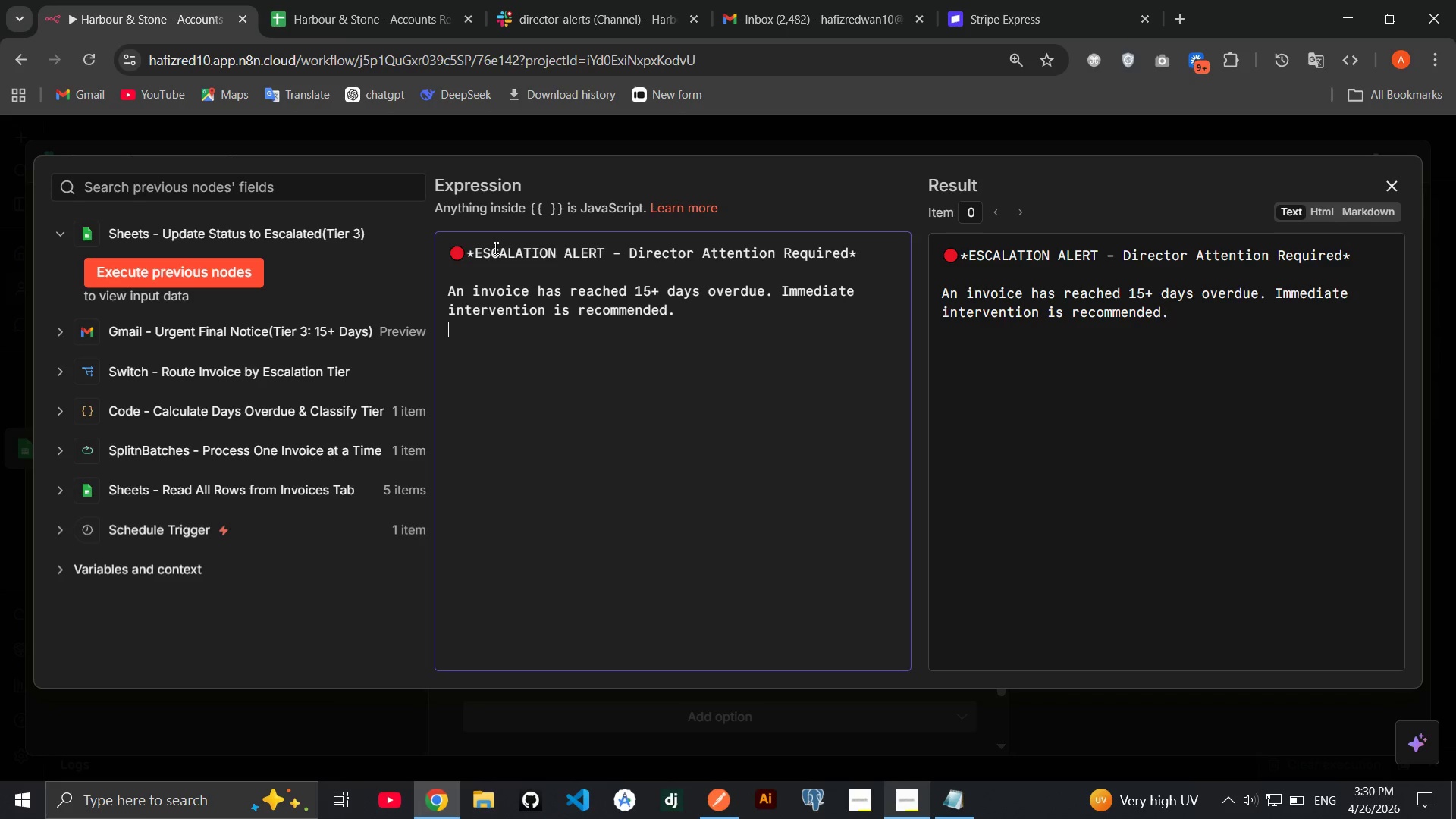 
key(Enter)
 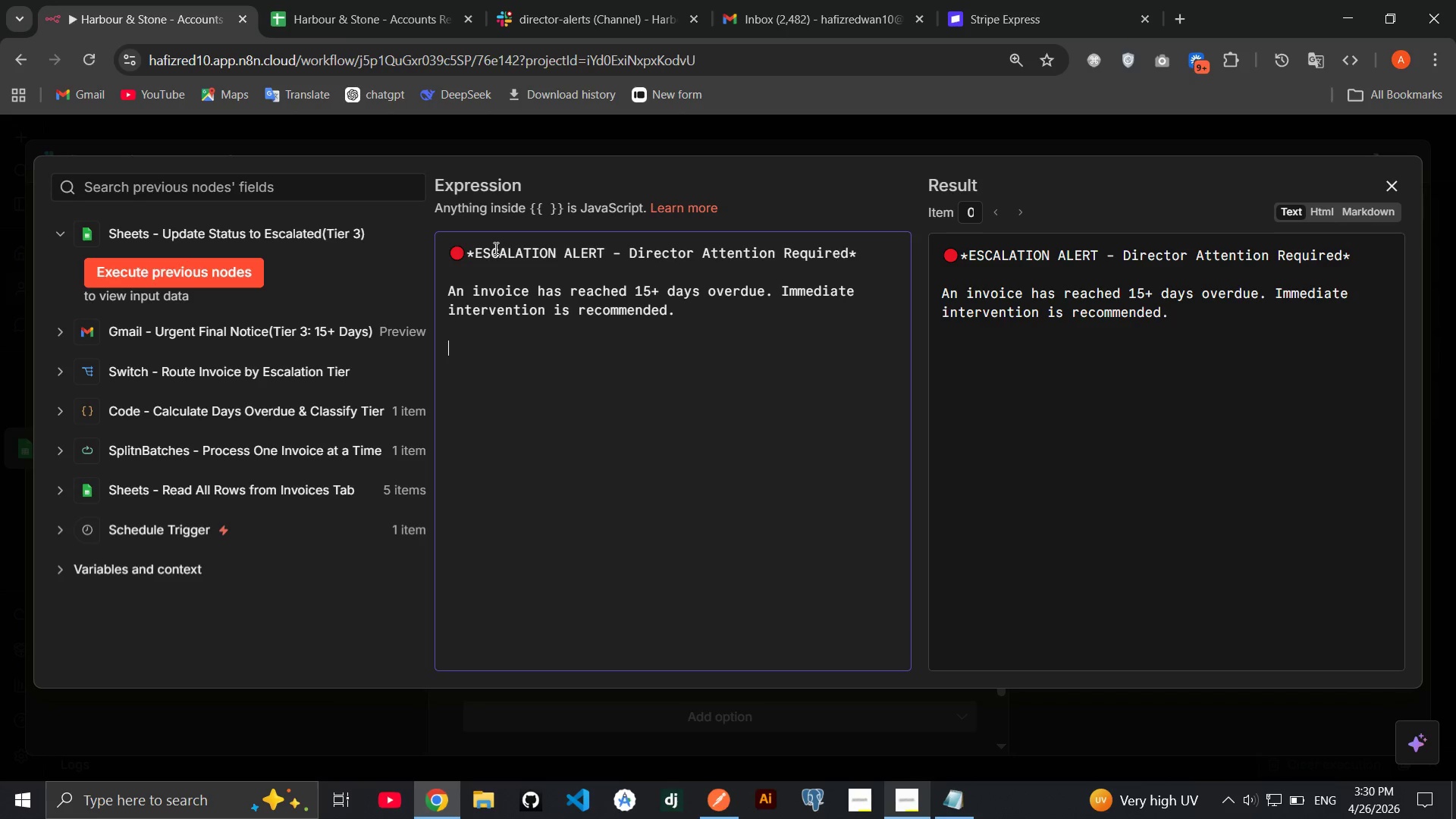 
key(Enter)
 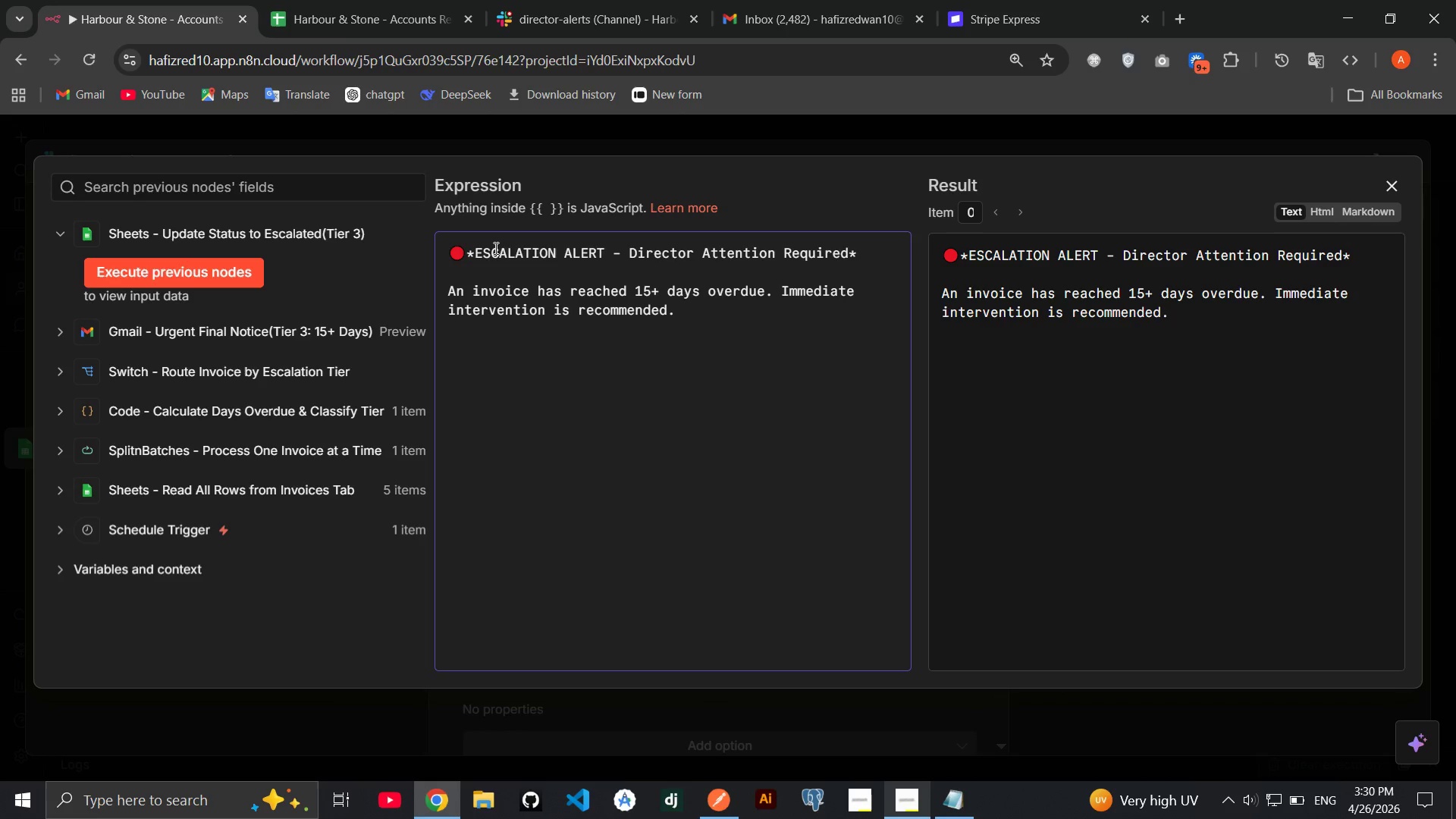 
key(Meta+MetaLeft)
 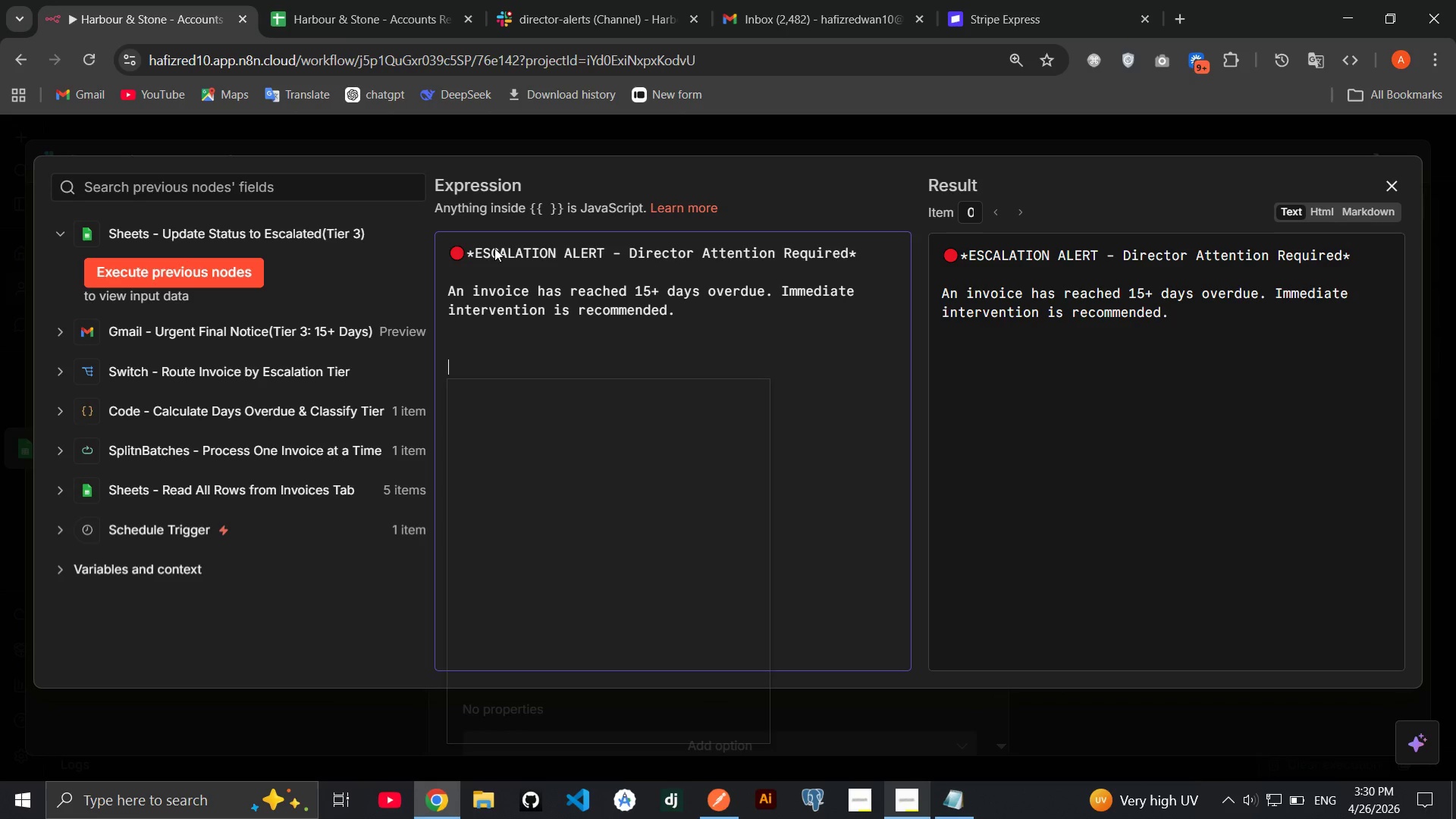 
key(Meta+Period)
 